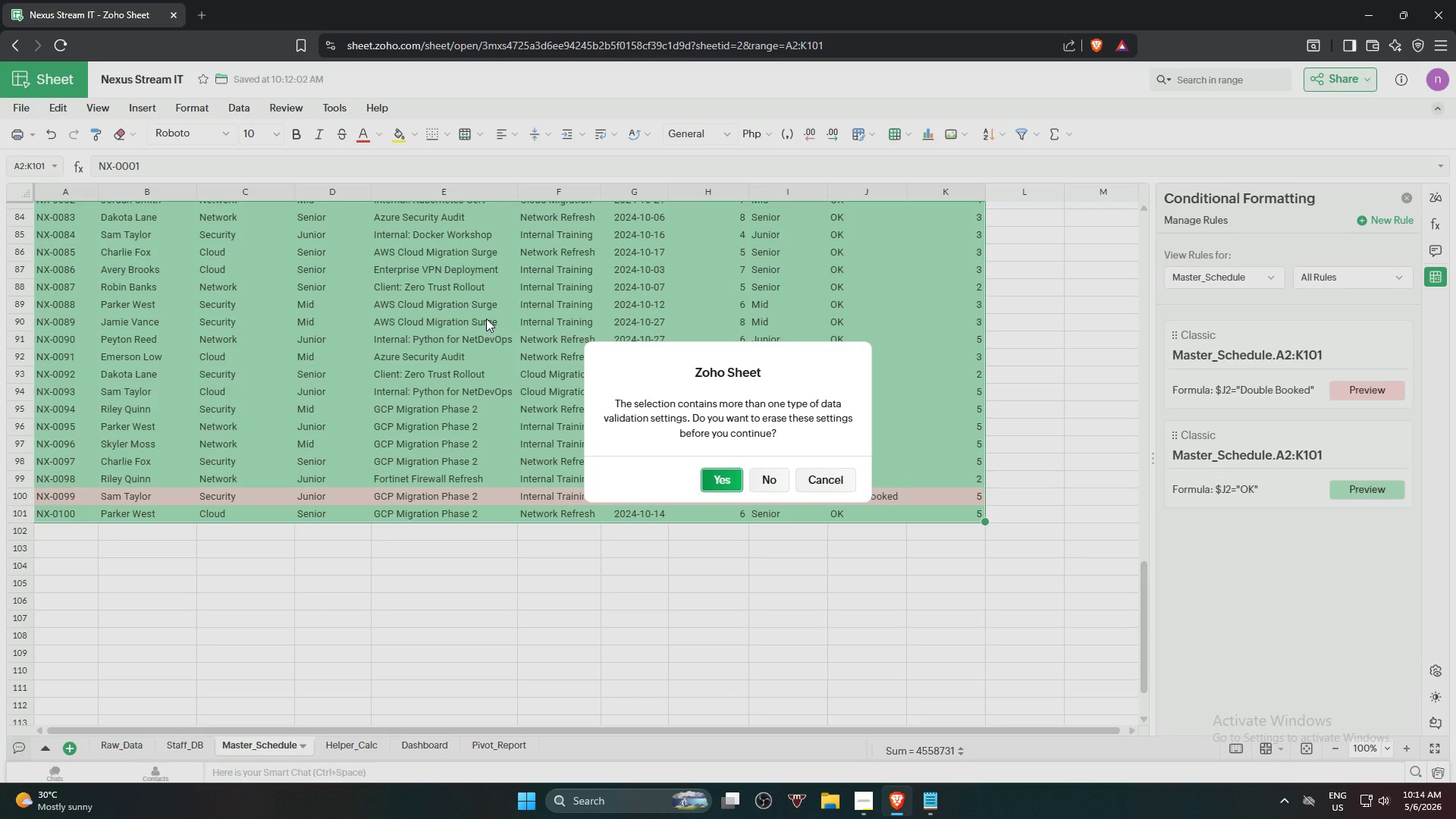 
left_click([711, 478])
 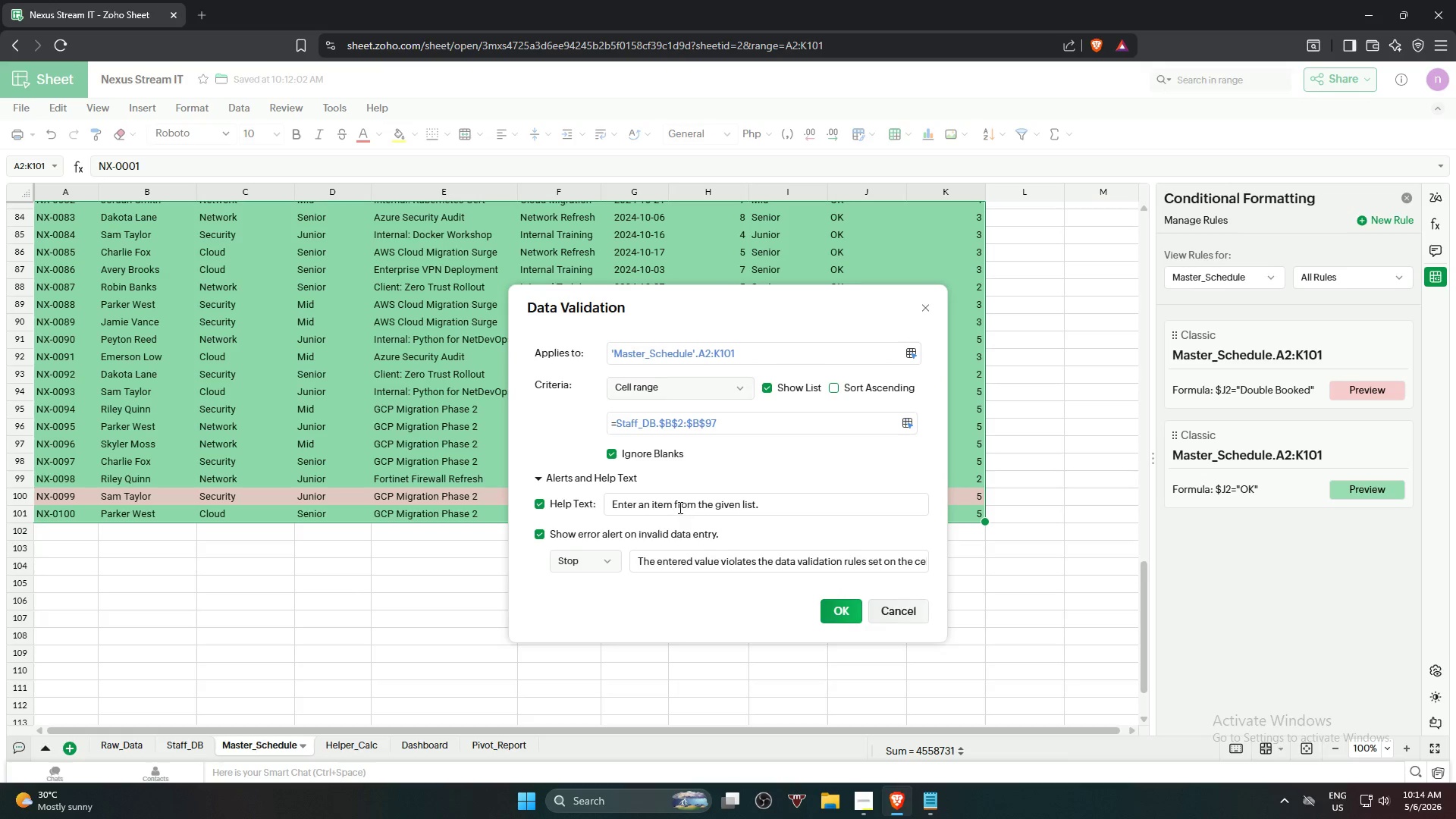 
wait(7.23)
 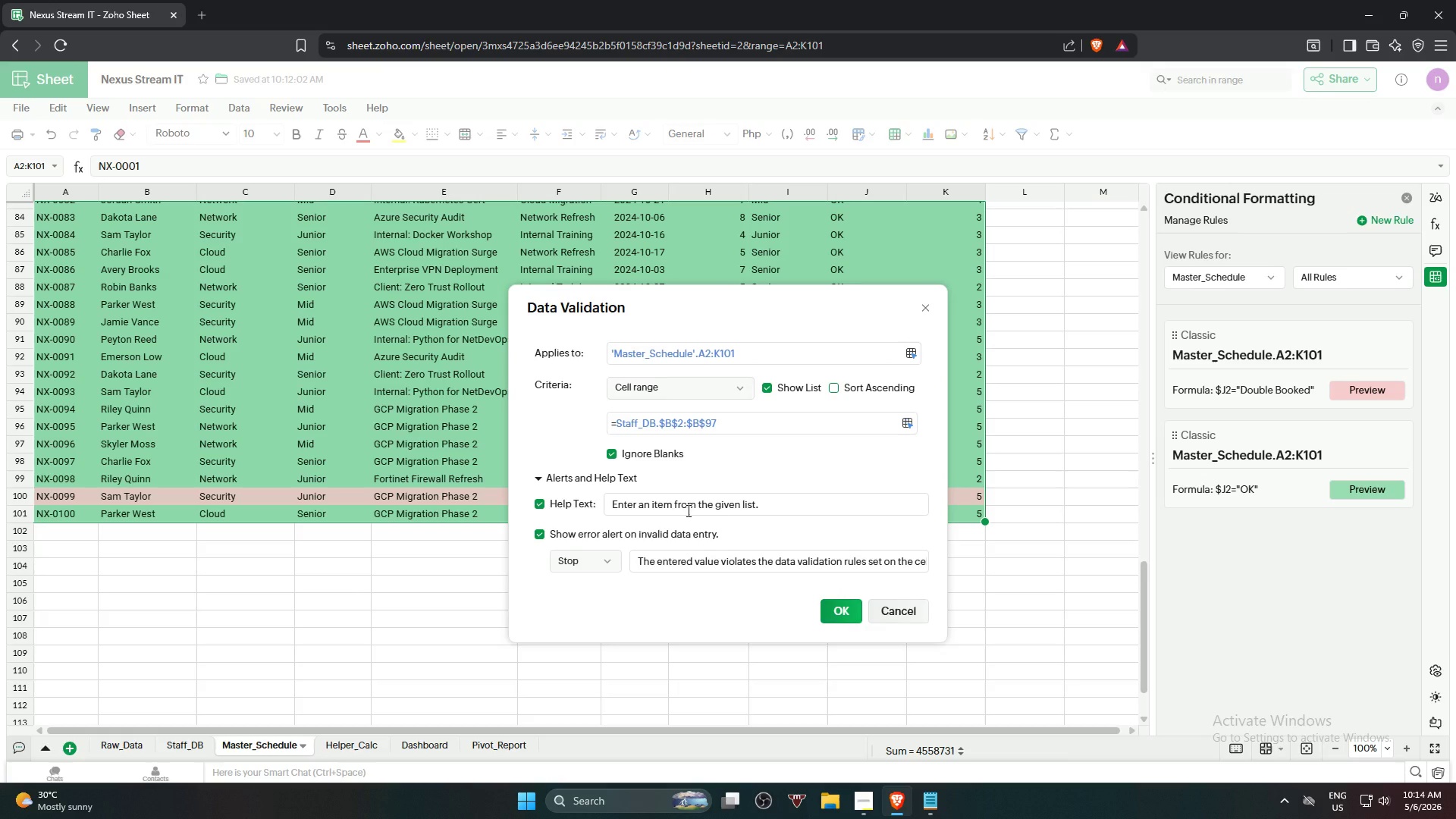 
left_click([671, 388])
 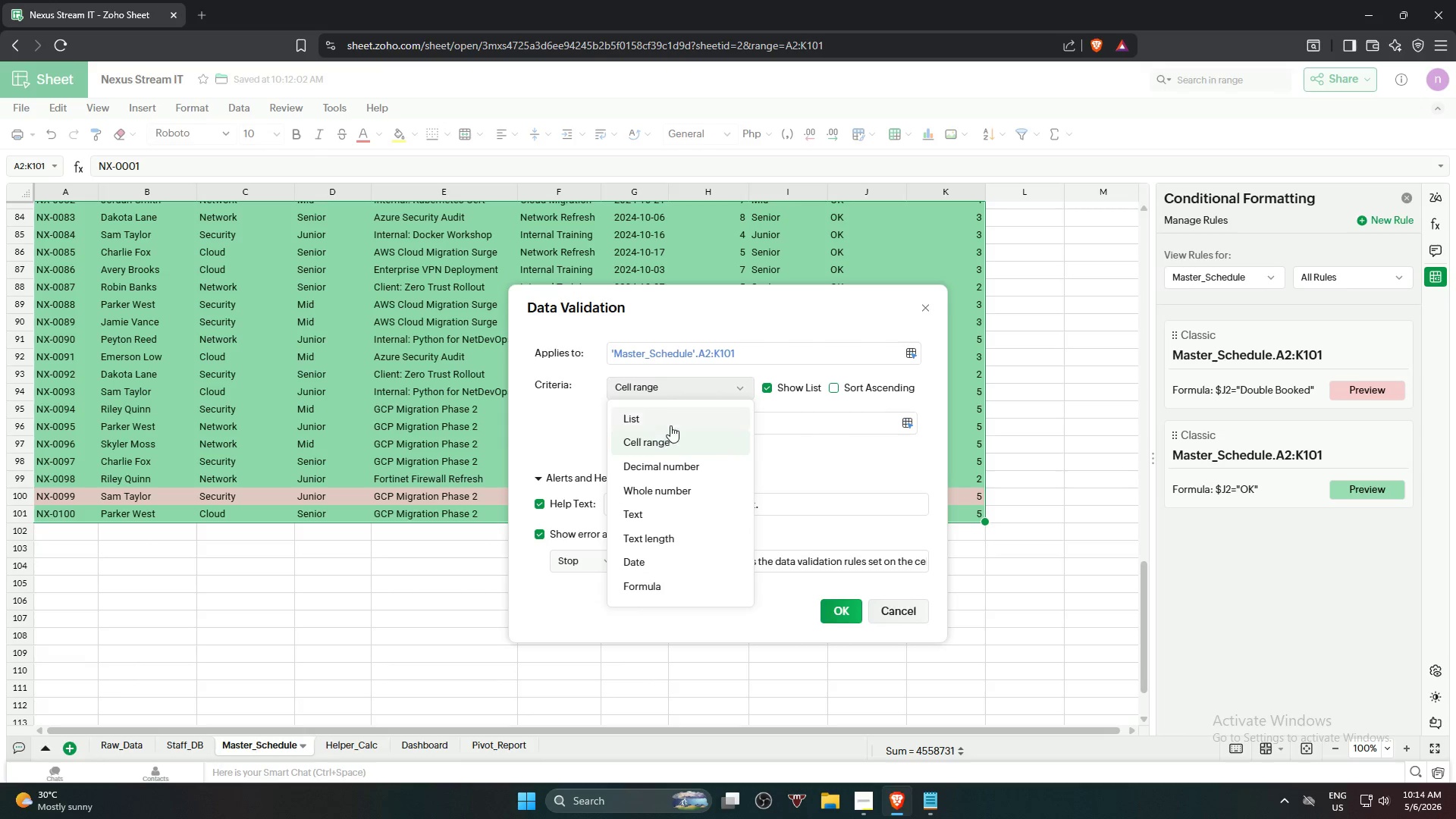 
left_click([664, 585])
 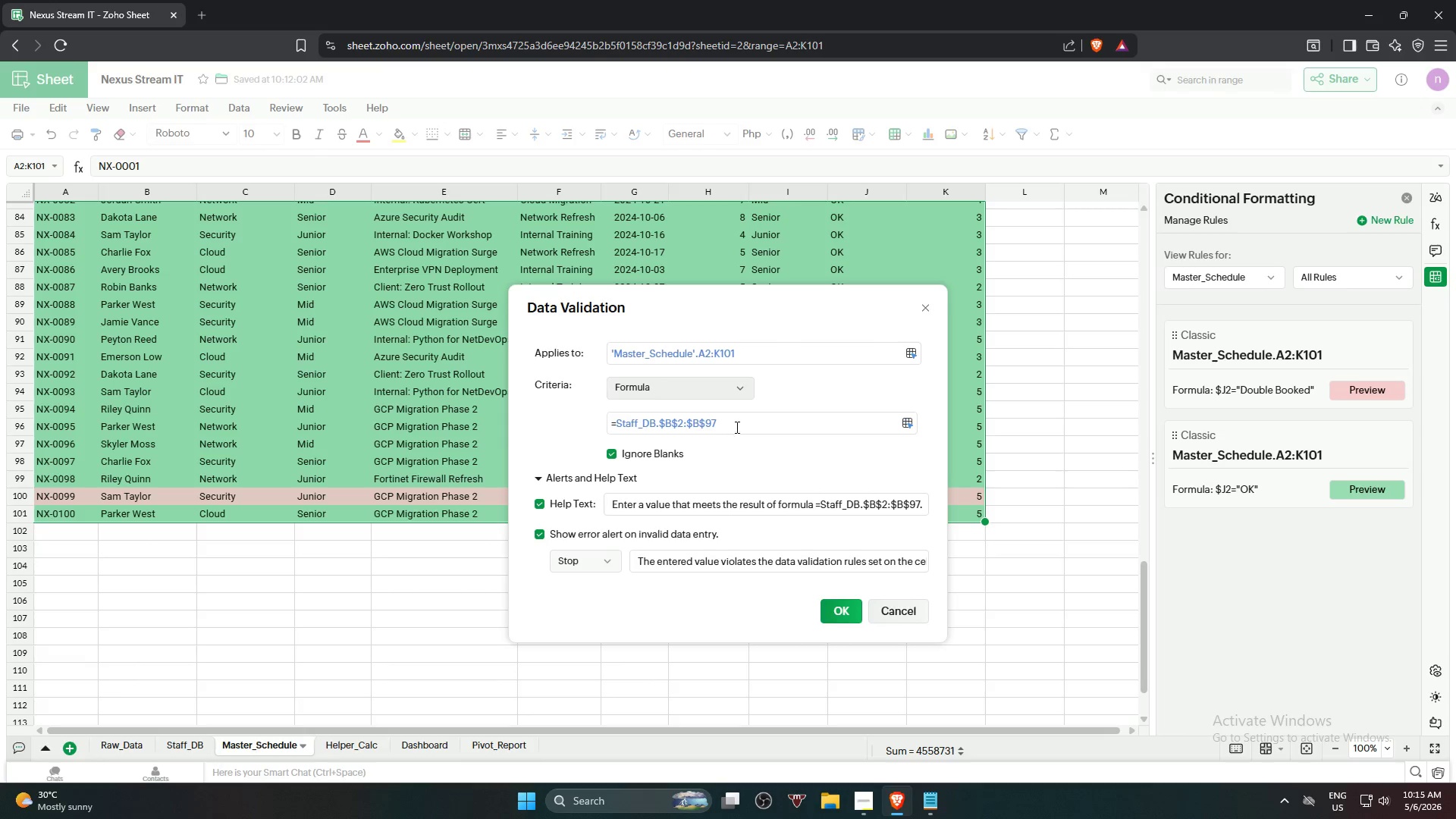 
left_click_drag(start_coordinate=[736, 425], to_coordinate=[616, 431])
 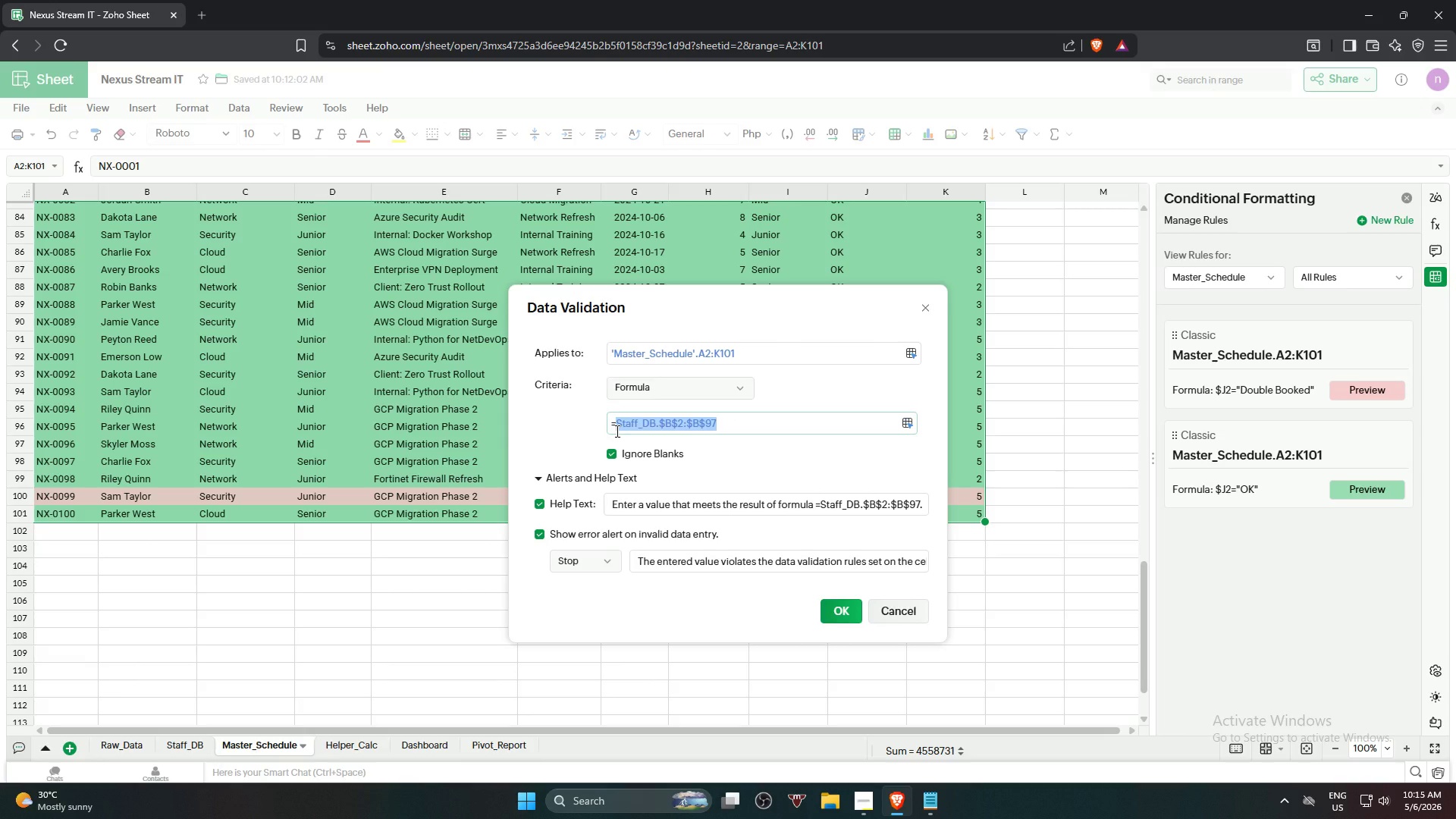 
type(if)
key(Backspace)
key(Backspace)
type(IF(F2="Clouc)
key(Backspace)
type(d Migration" )
key(Backspace)
type(,COUNTIFS)
 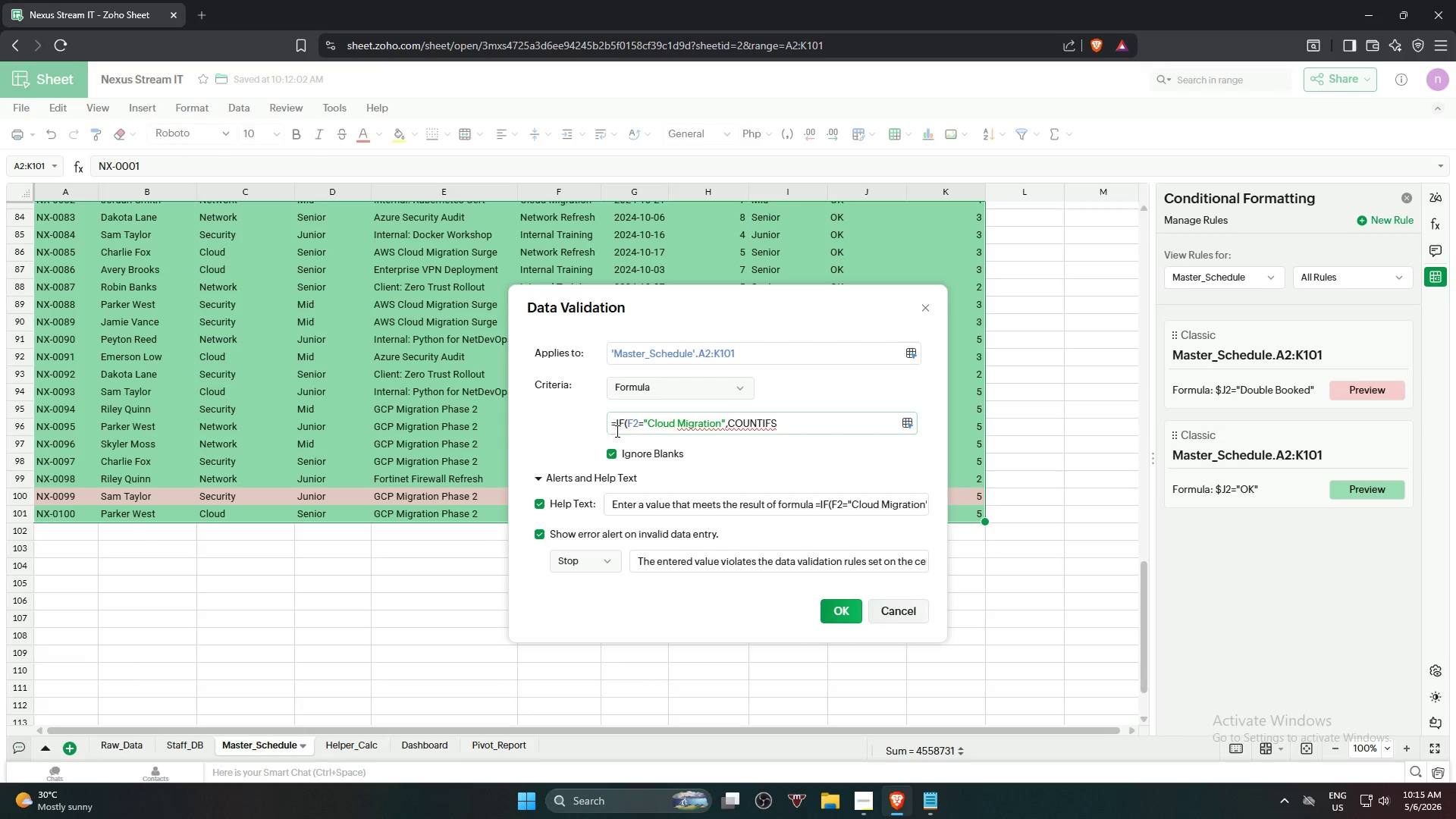 
wait(12.17)
 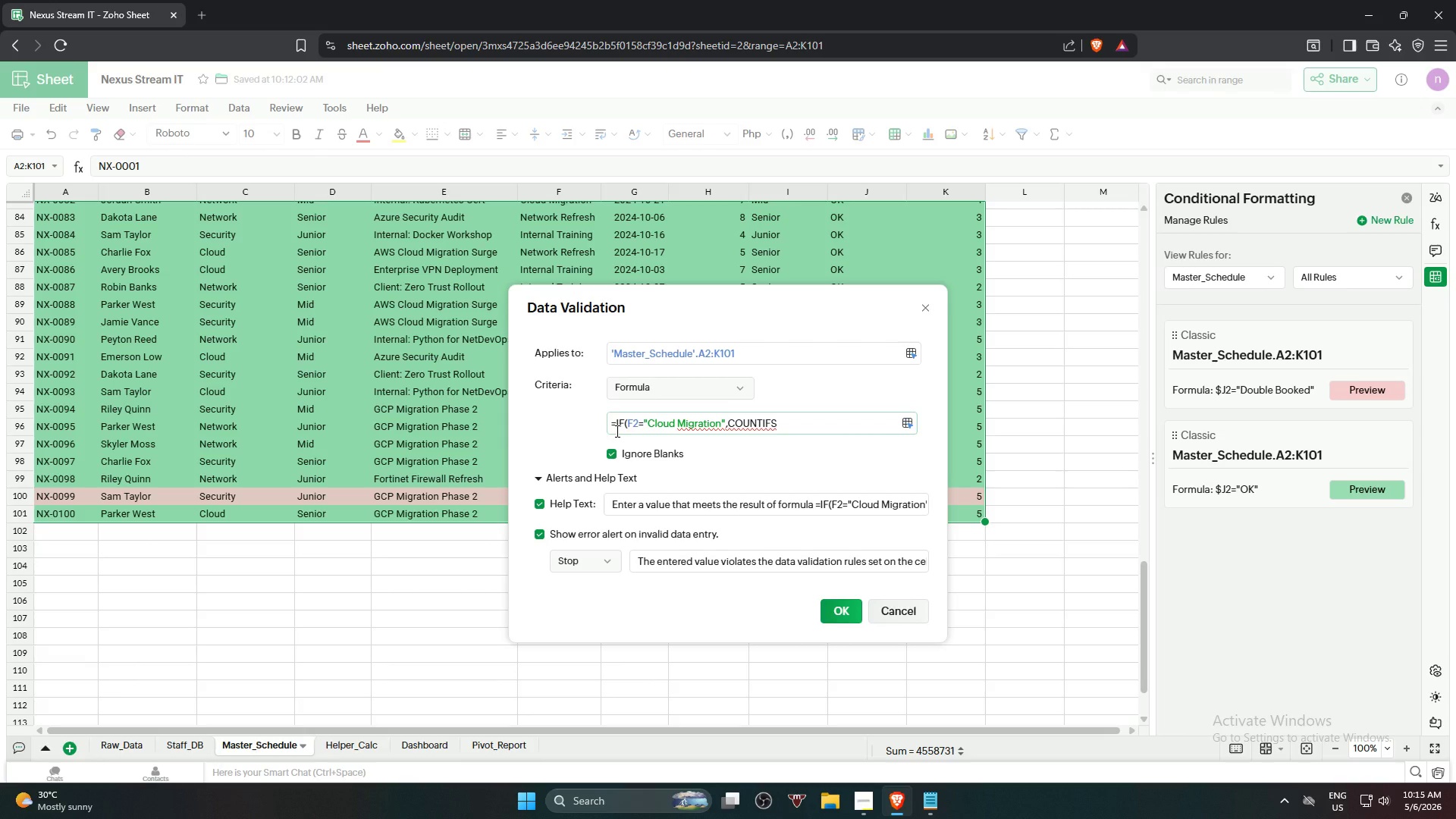 
type((E:3)
key(Backspace)
type(E,E2,I:I)
 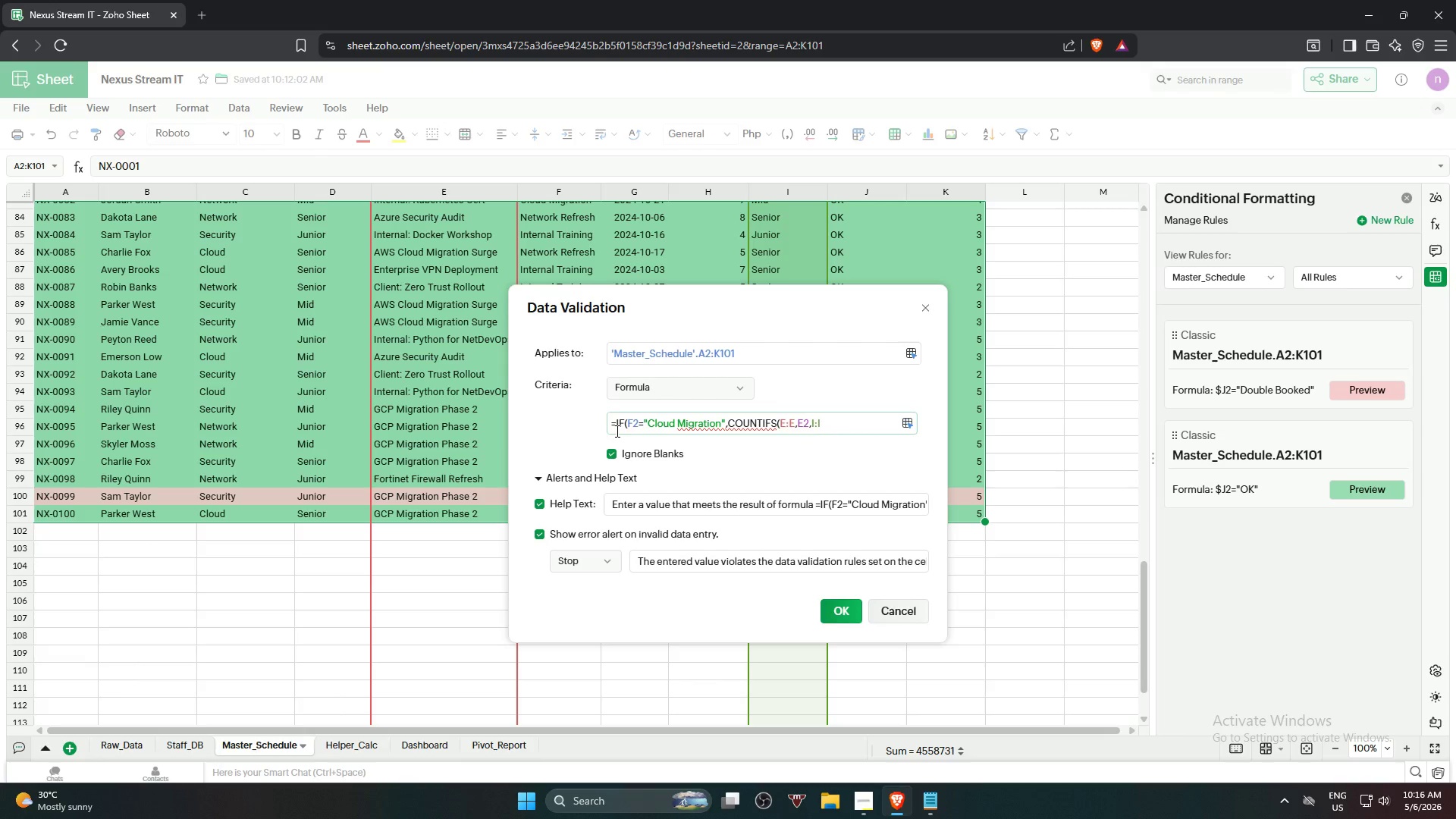 
type(,"S)
key(Backspace)
type(sENIOR"))
 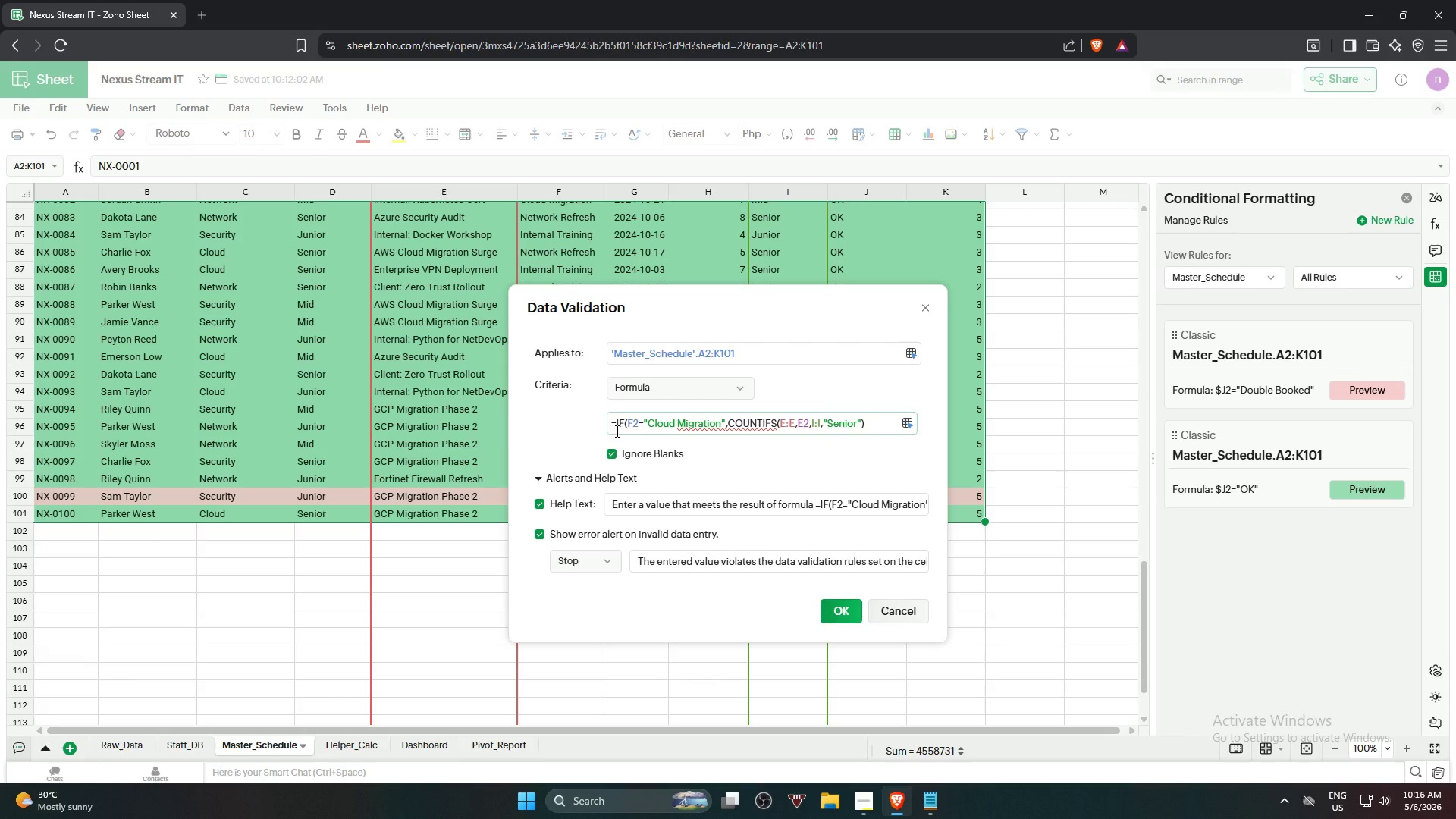 
wait(19.33)
 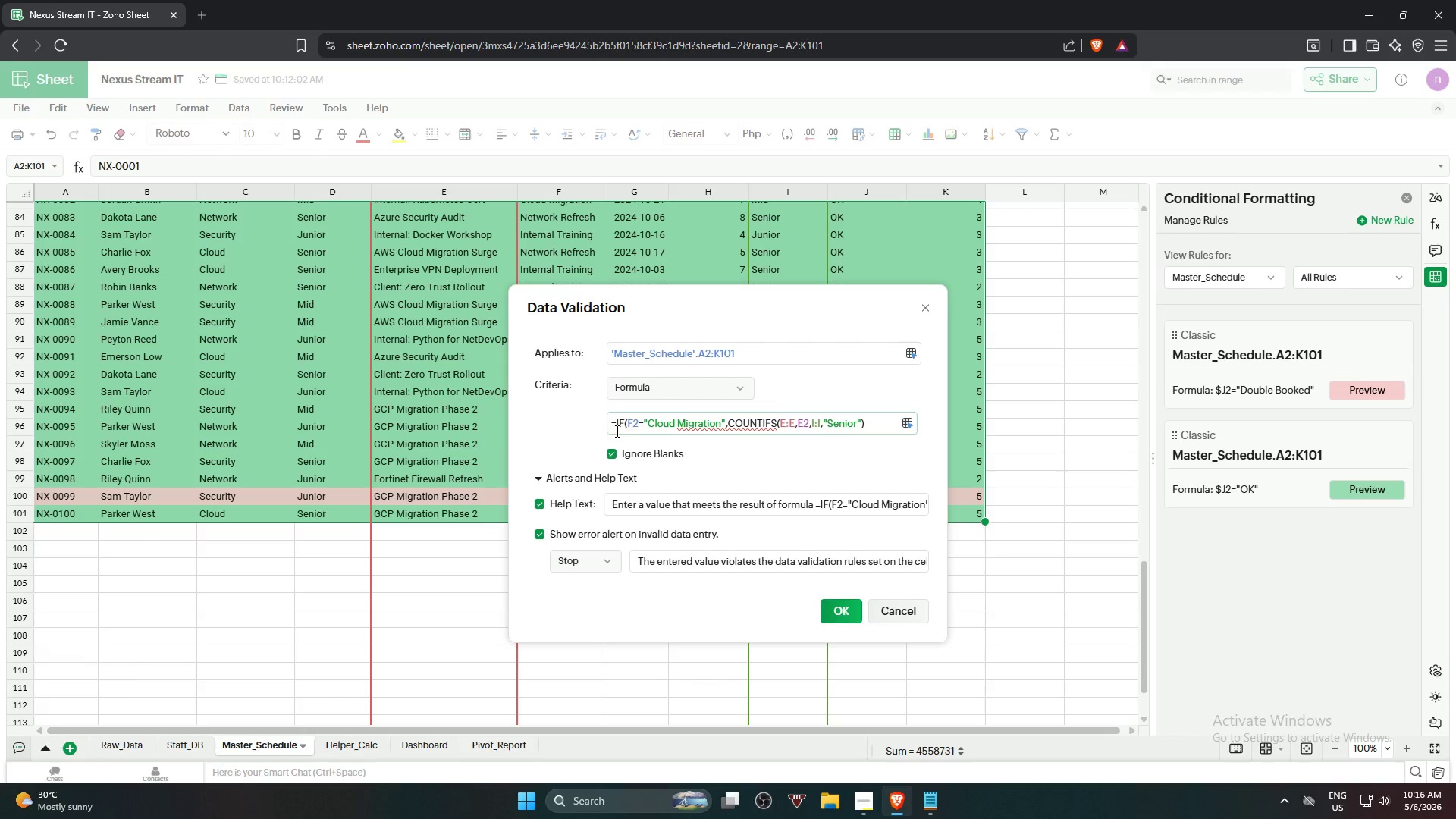 
key(Shift+Period)
 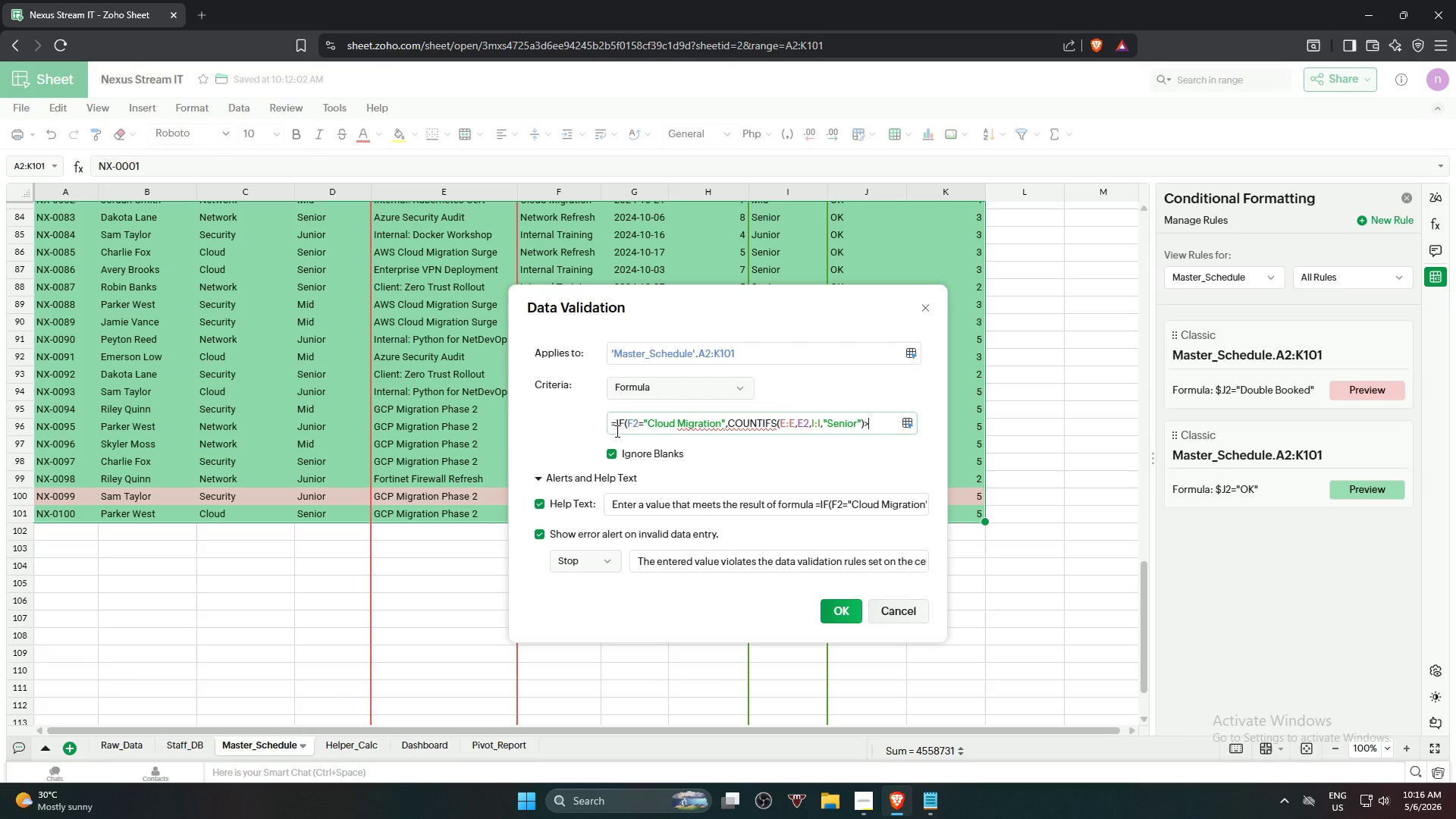 
key(0)
 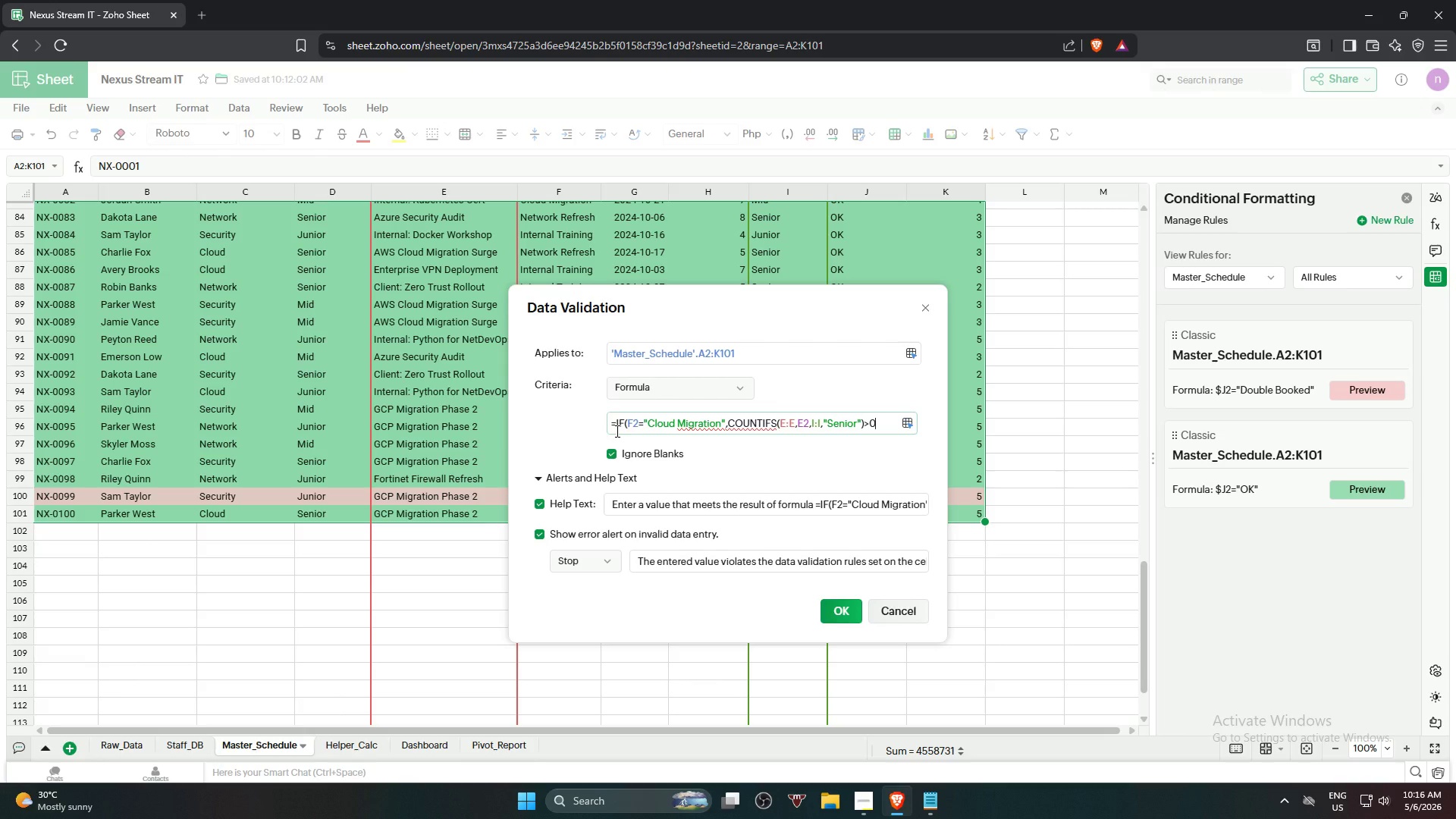 
type(,TRUE))
 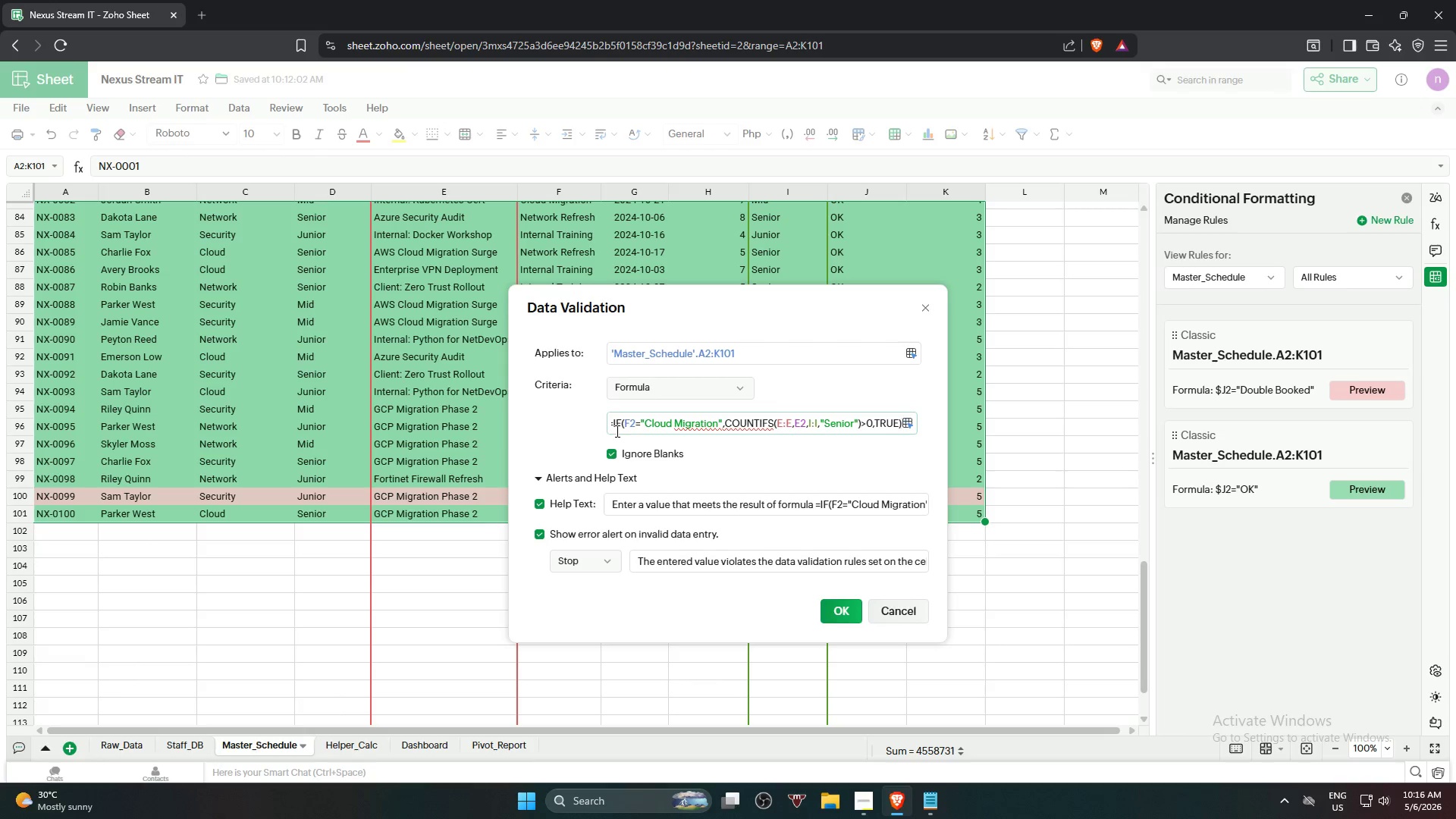 
wait(7.19)
 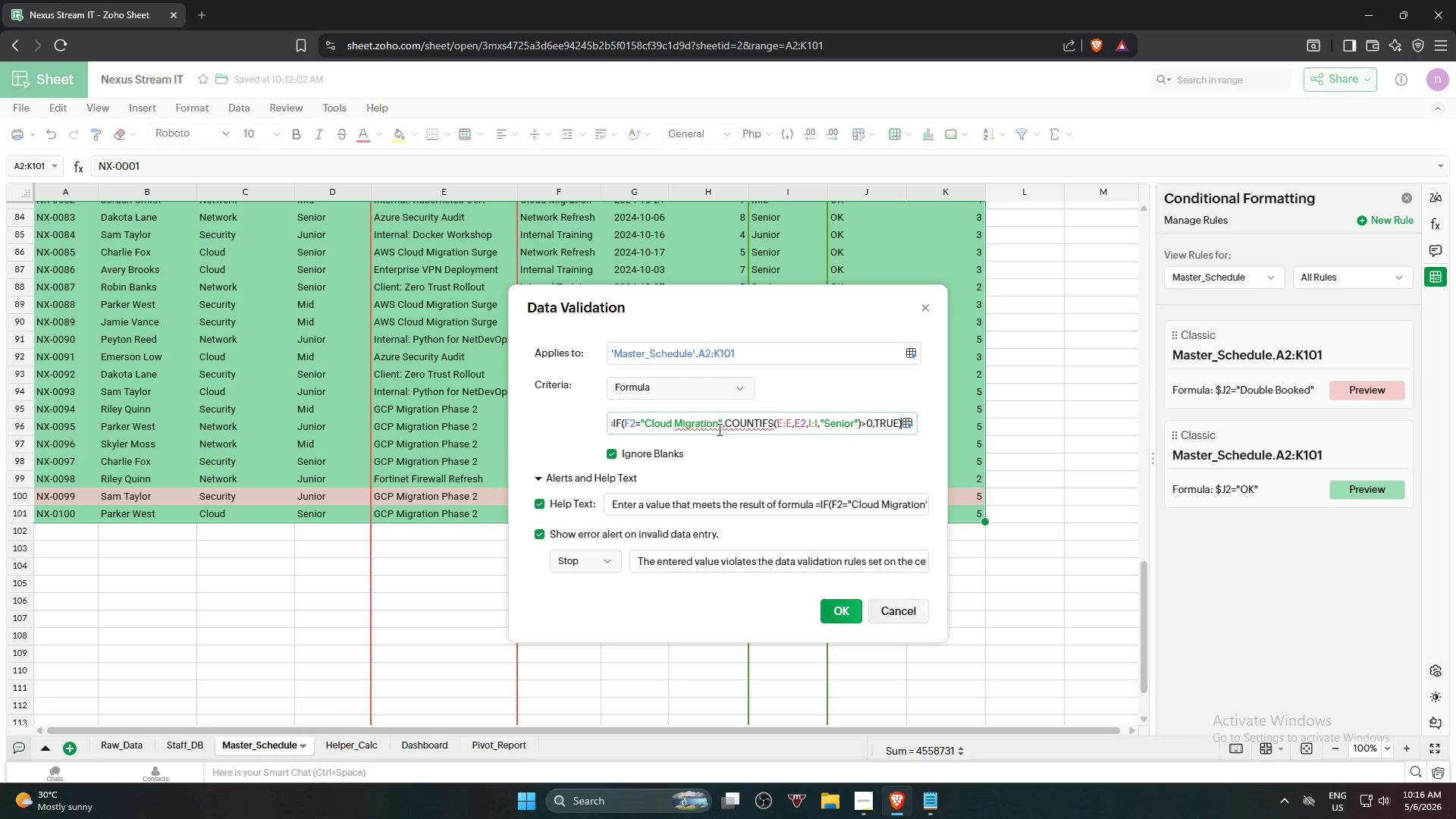 
left_click([846, 605])
 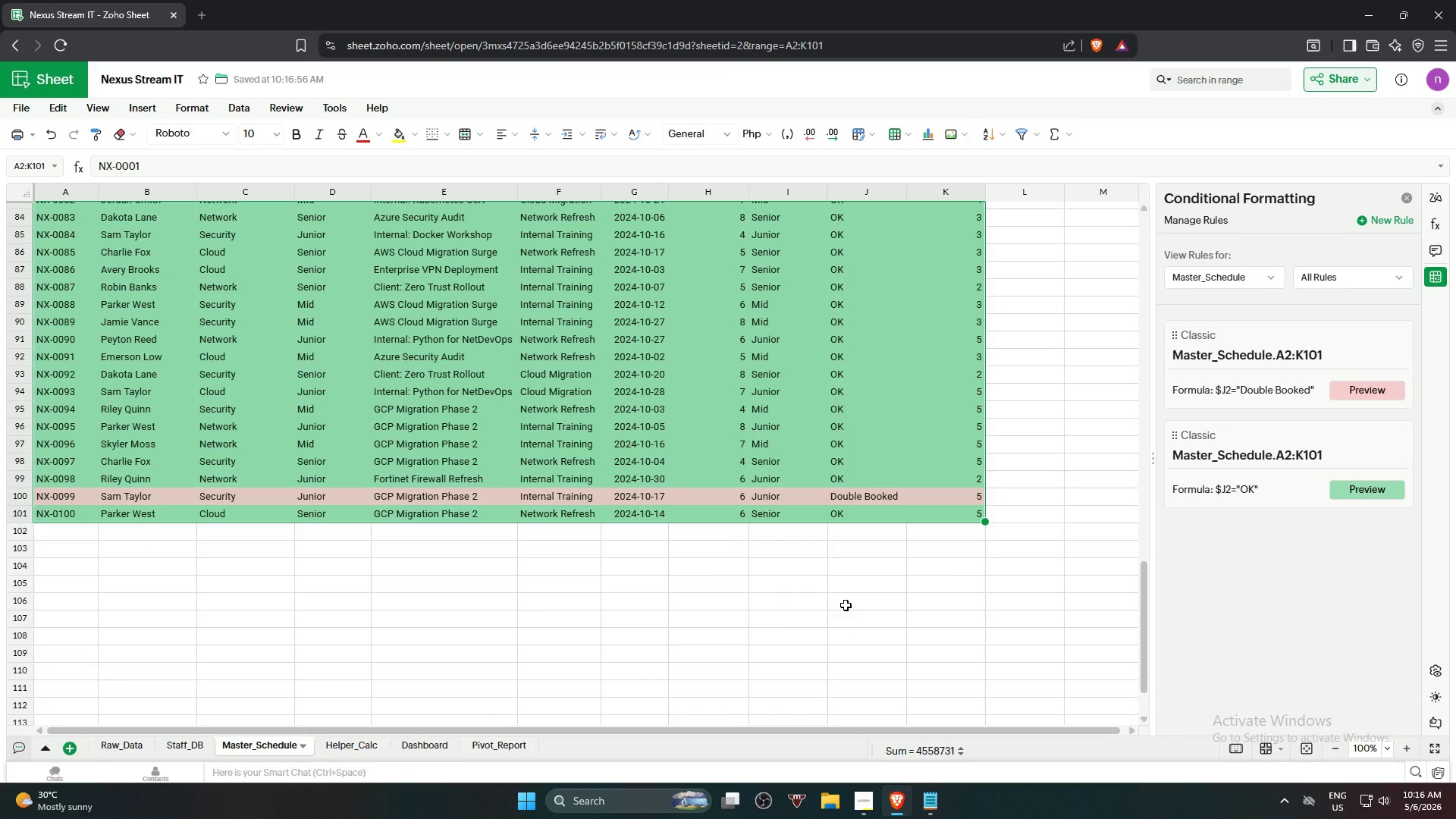 
left_click([846, 604])
 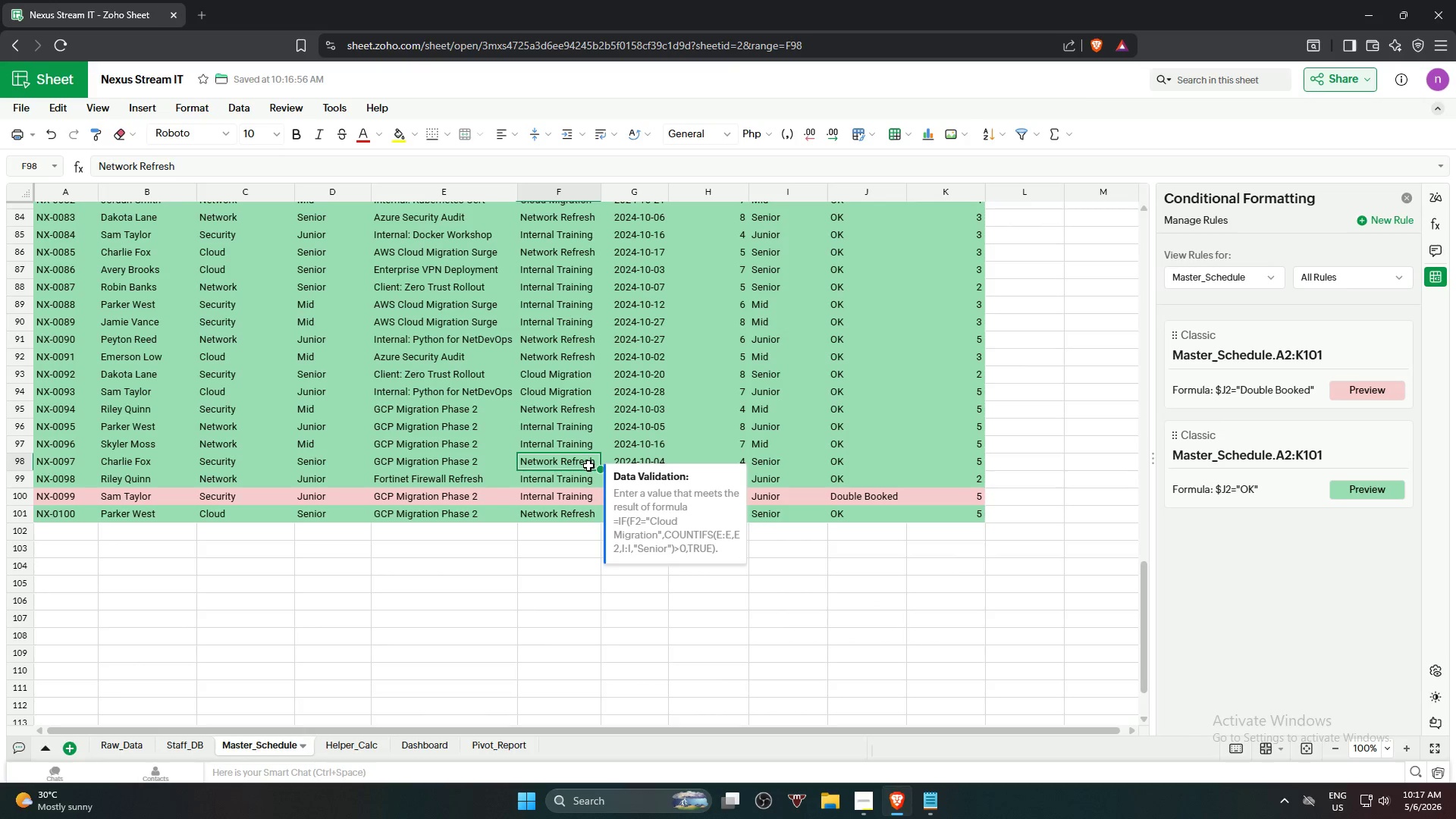 
key(Control+Z)
 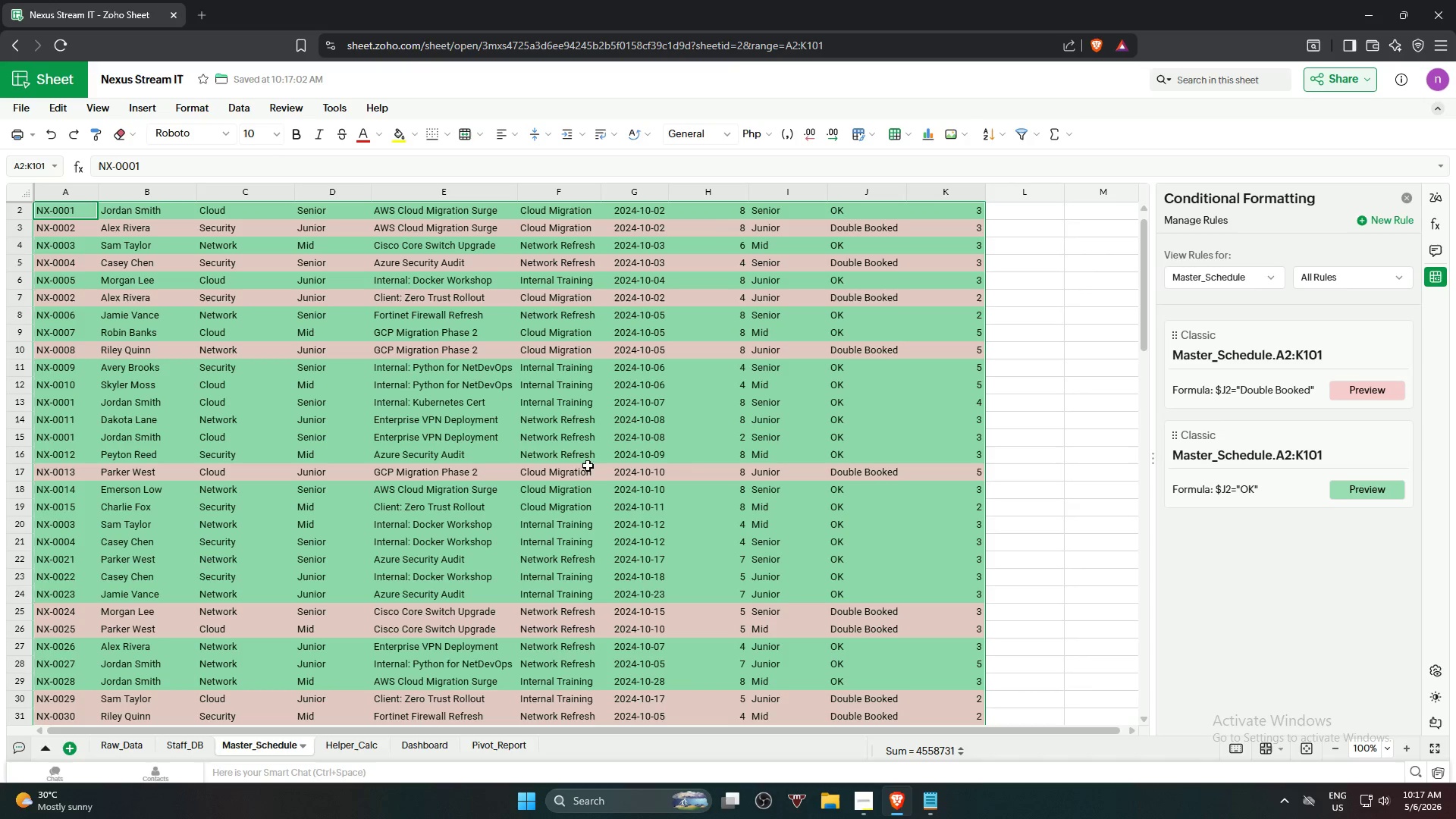 
left_click([572, 474])
 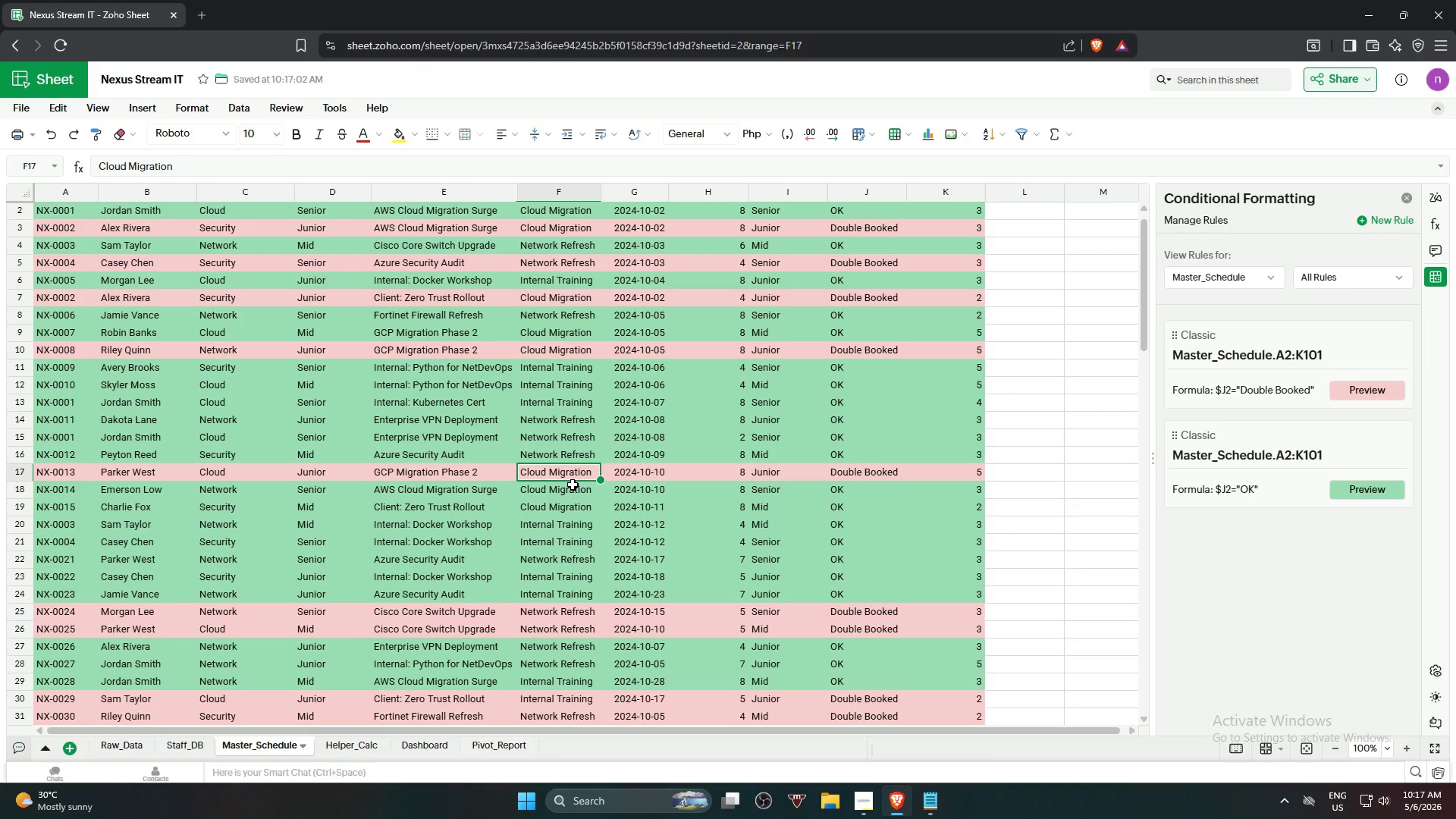 
left_click([576, 509])
 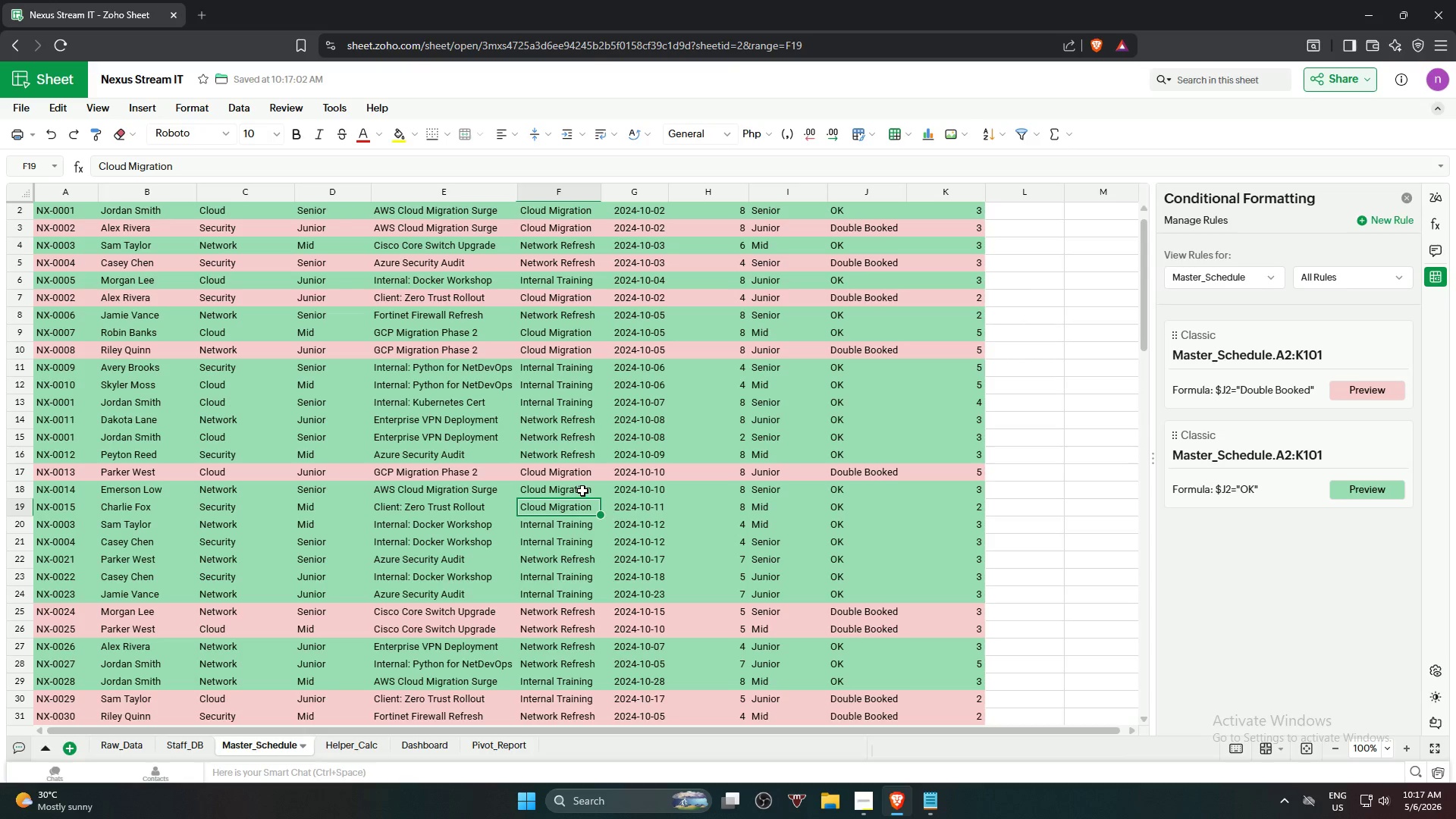 
left_click([582, 491])
 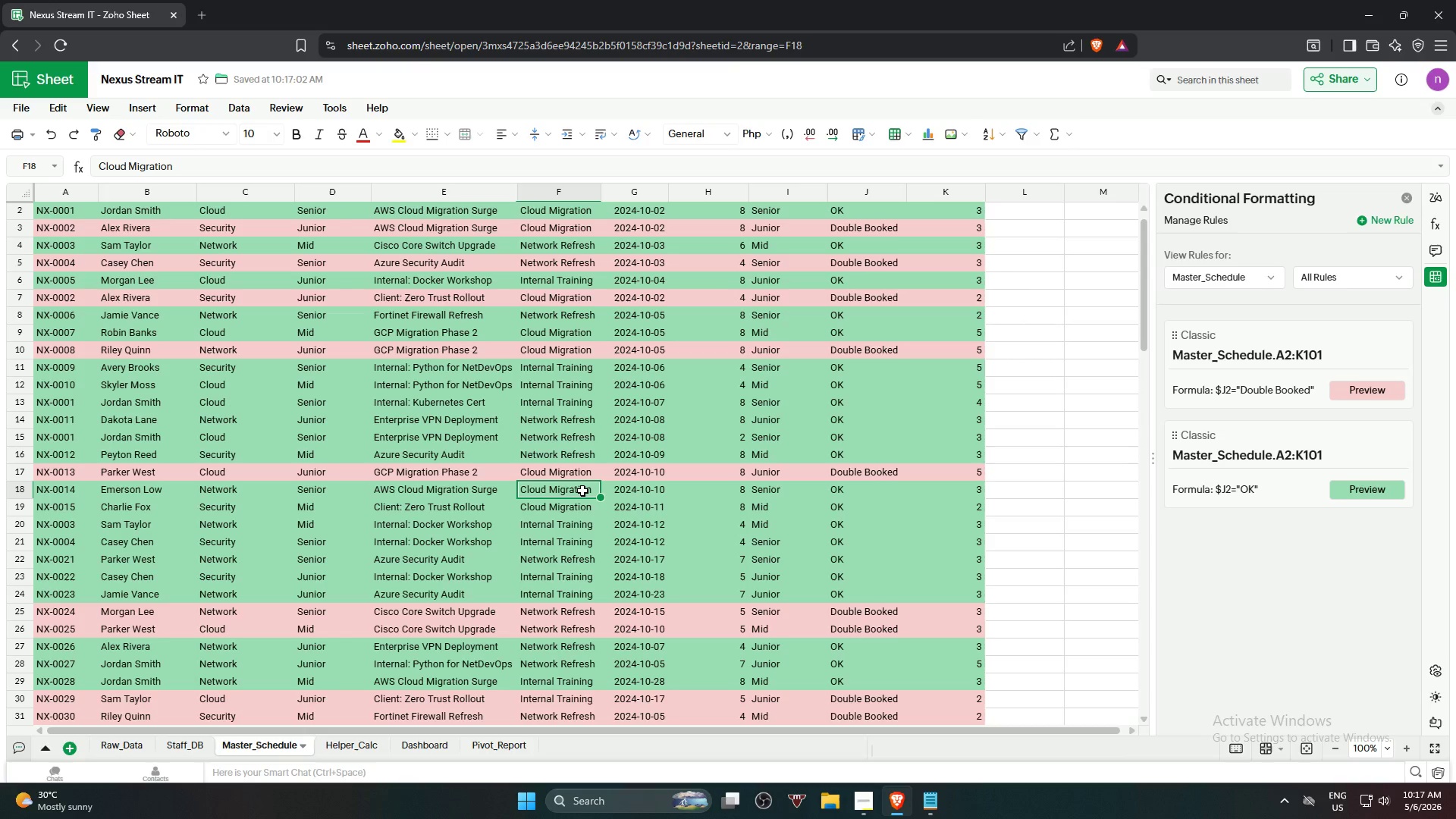 
key(Control+Z)
 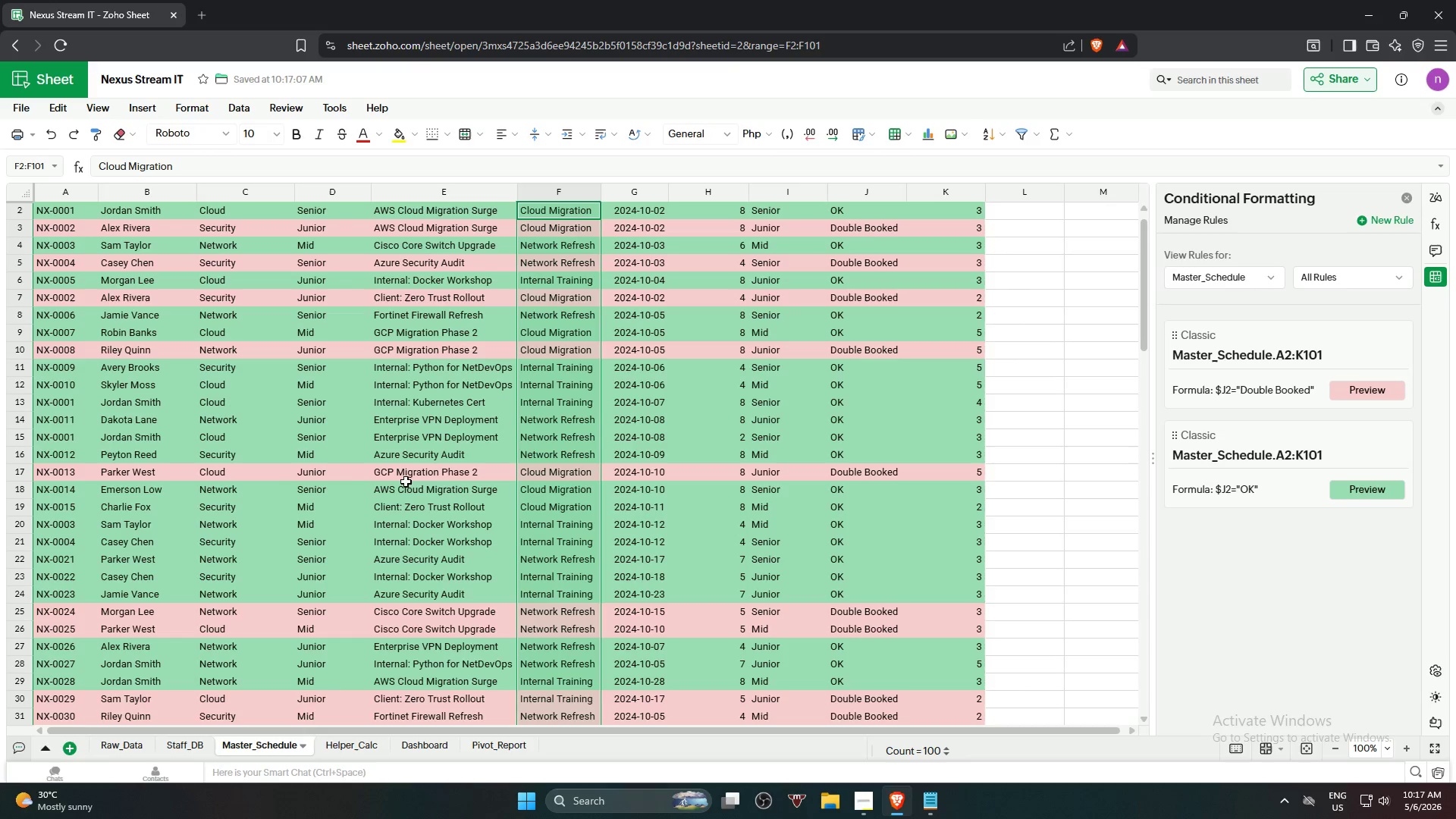 
left_click([223, 466])
 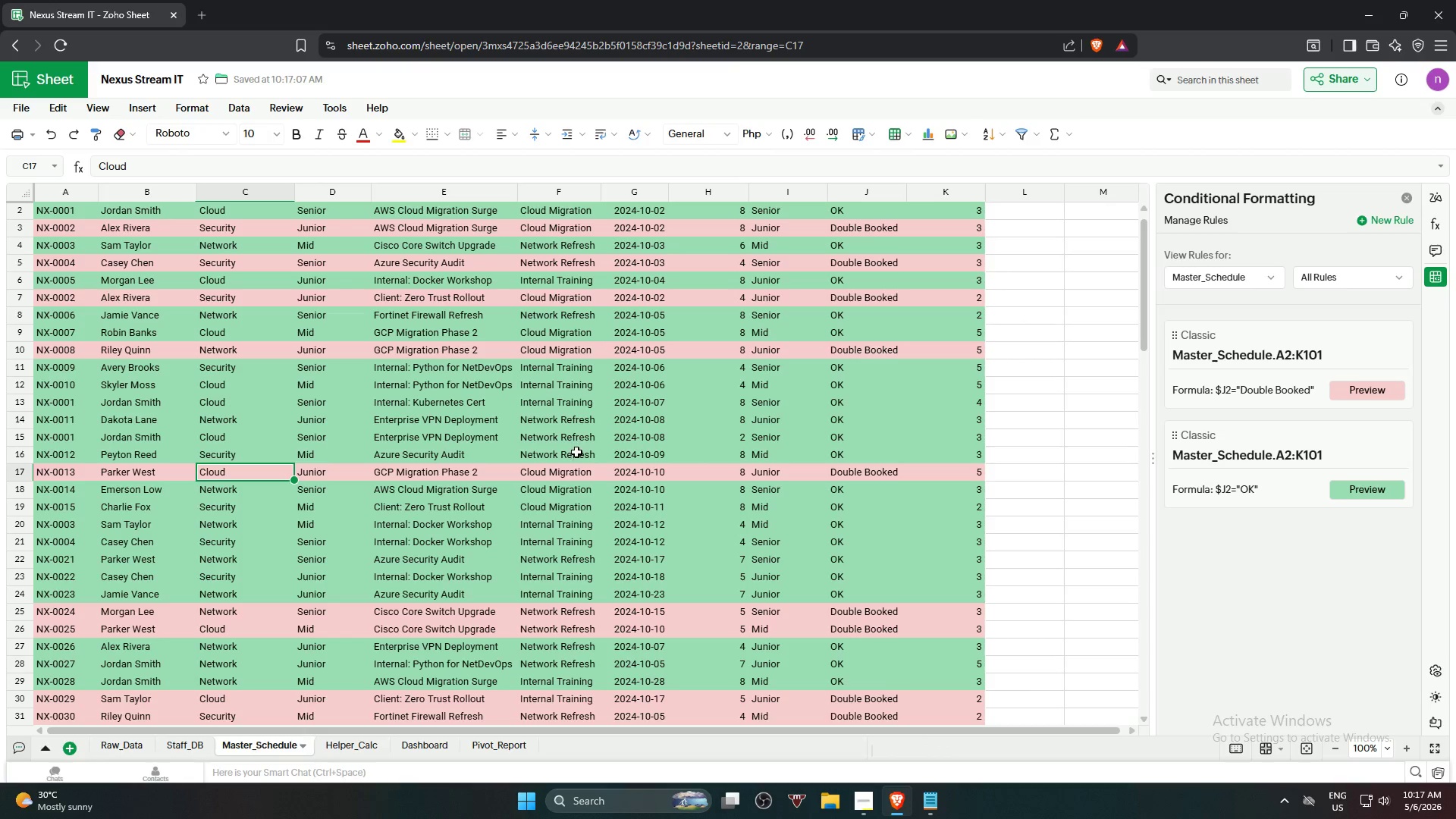 
scroll: coordinate [553, 460], scroll_direction: up, amount: 10.0
 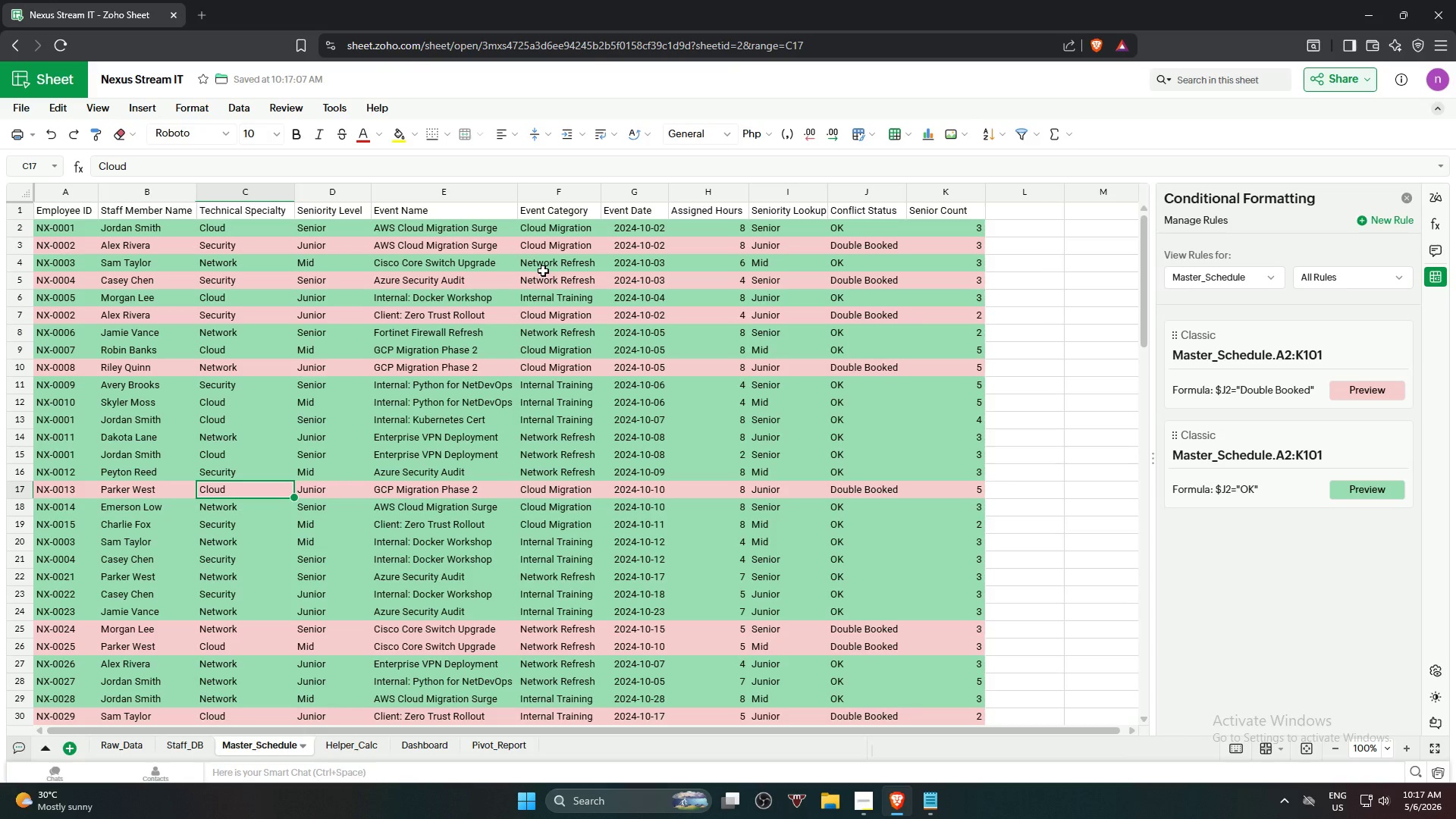 
left_click([557, 228])
 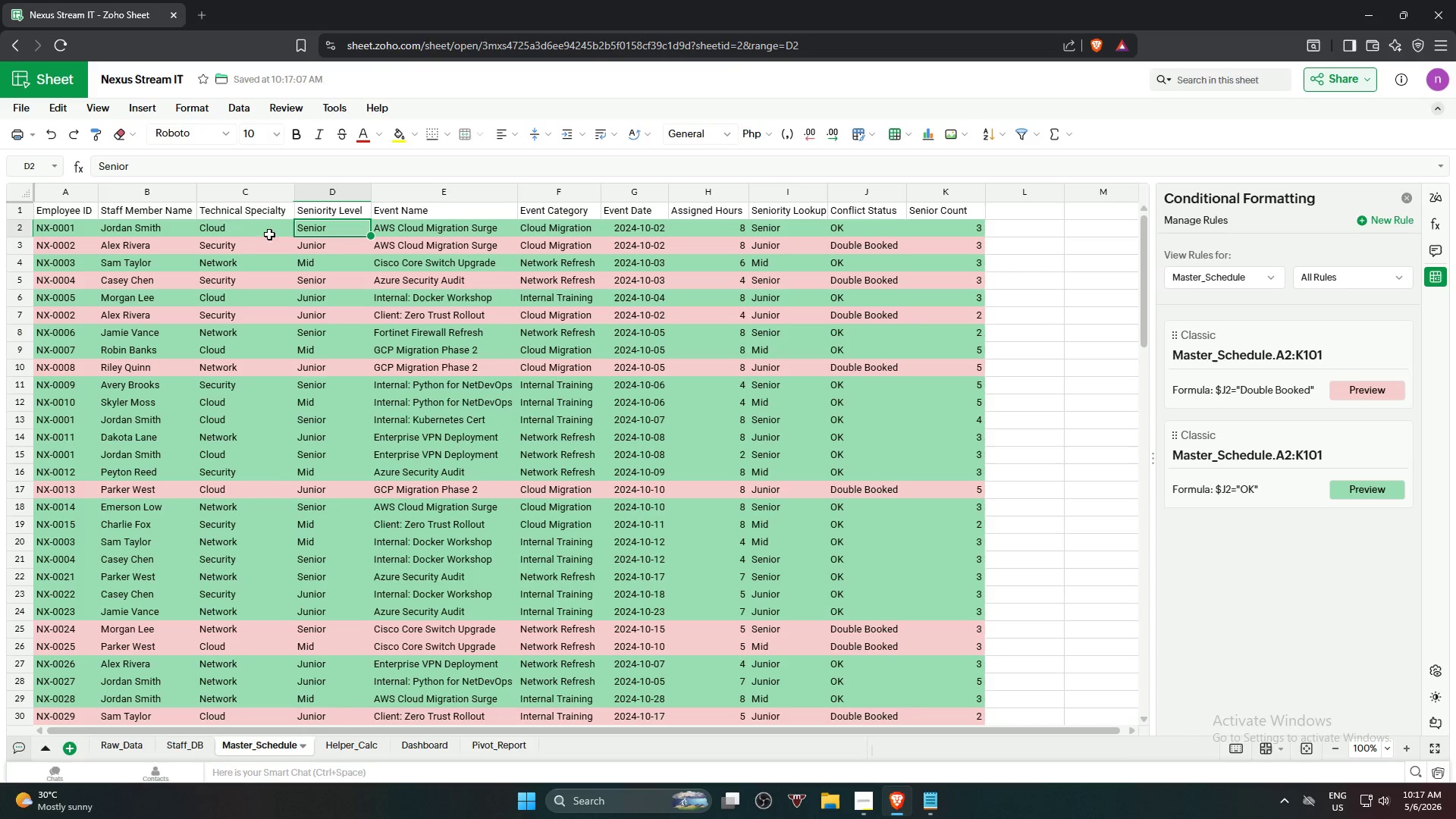 
left_click([243, 230])
 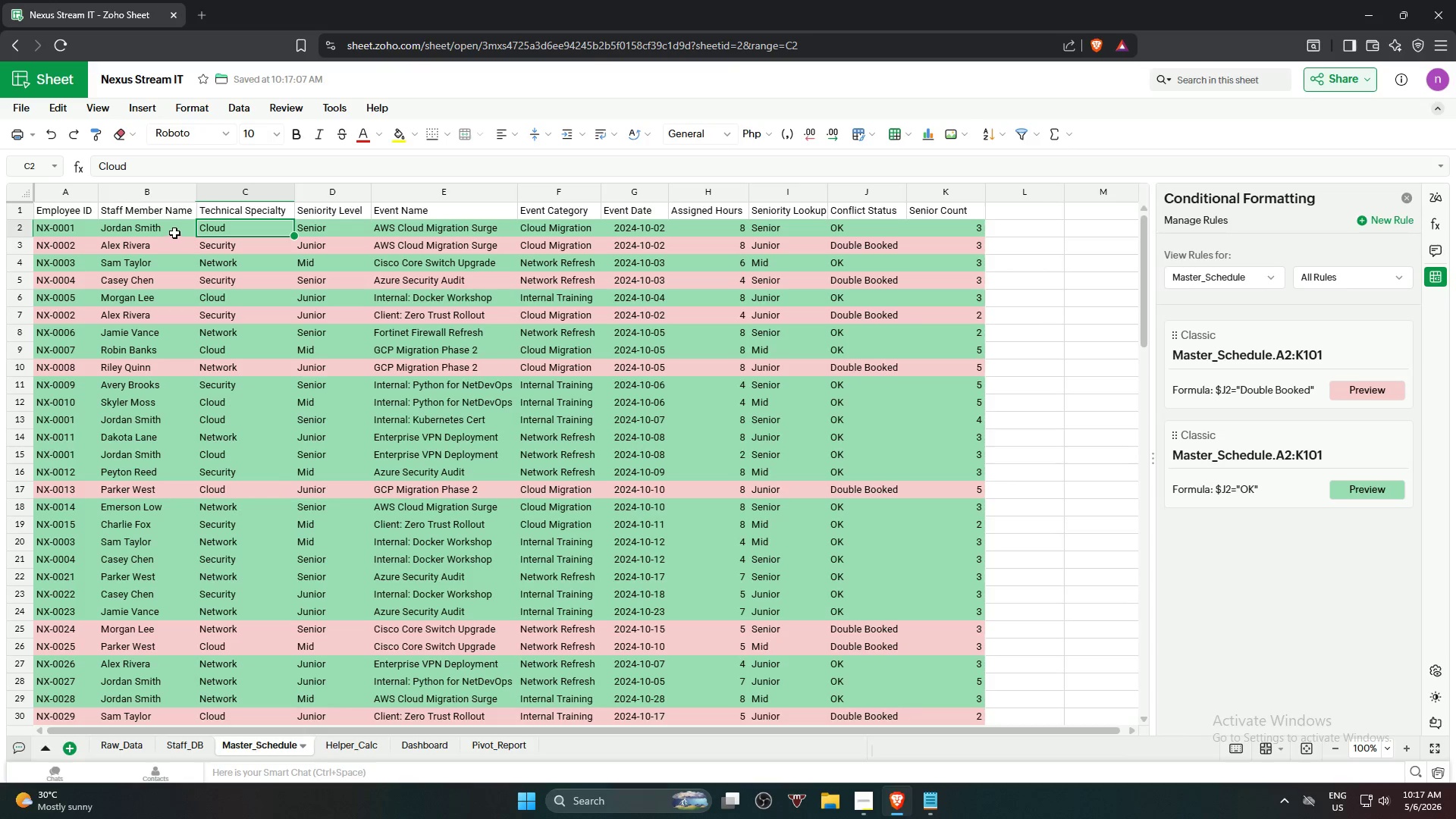 
mouse_move([189, 238])
 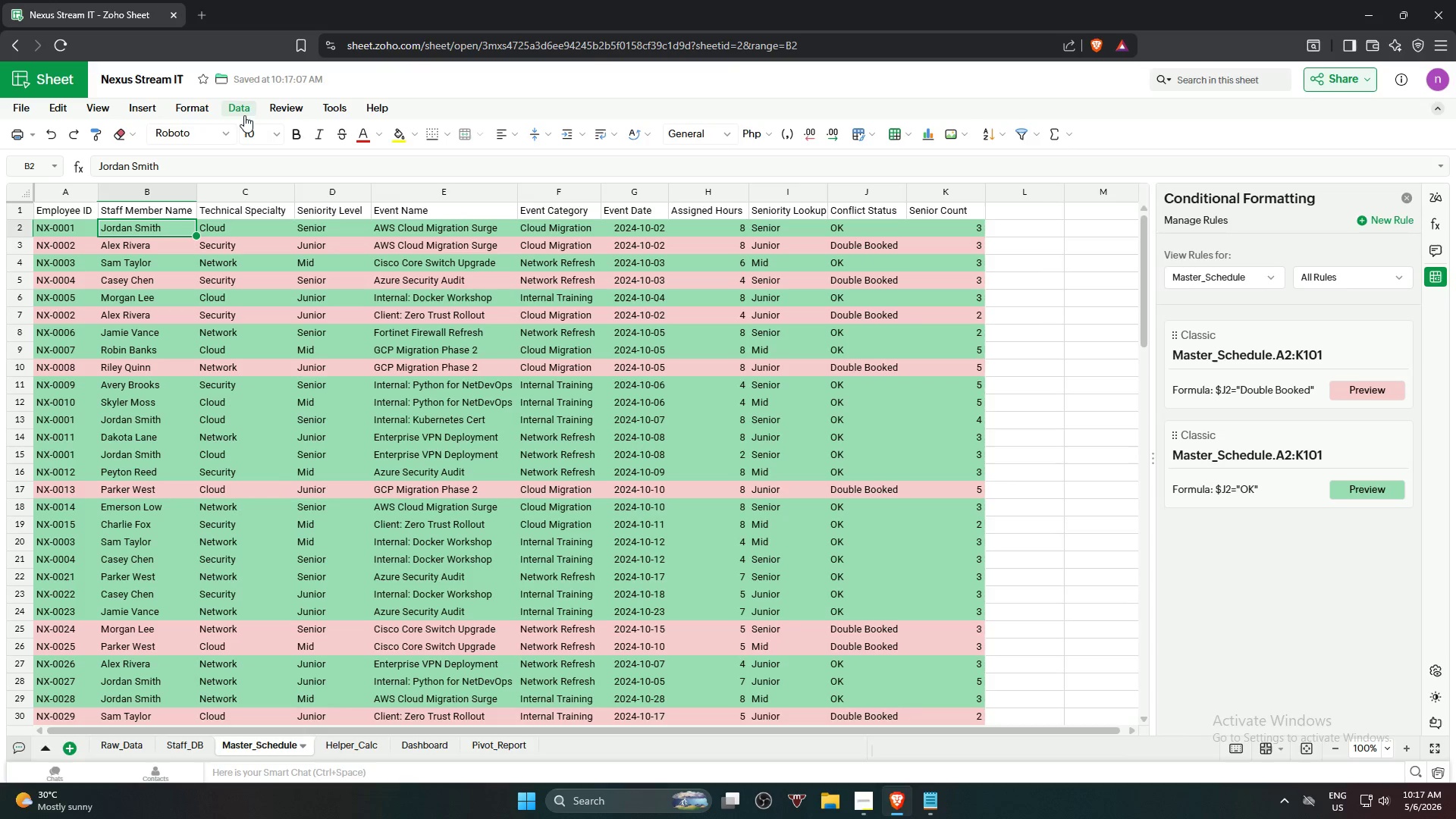 
left_click([244, 114])
 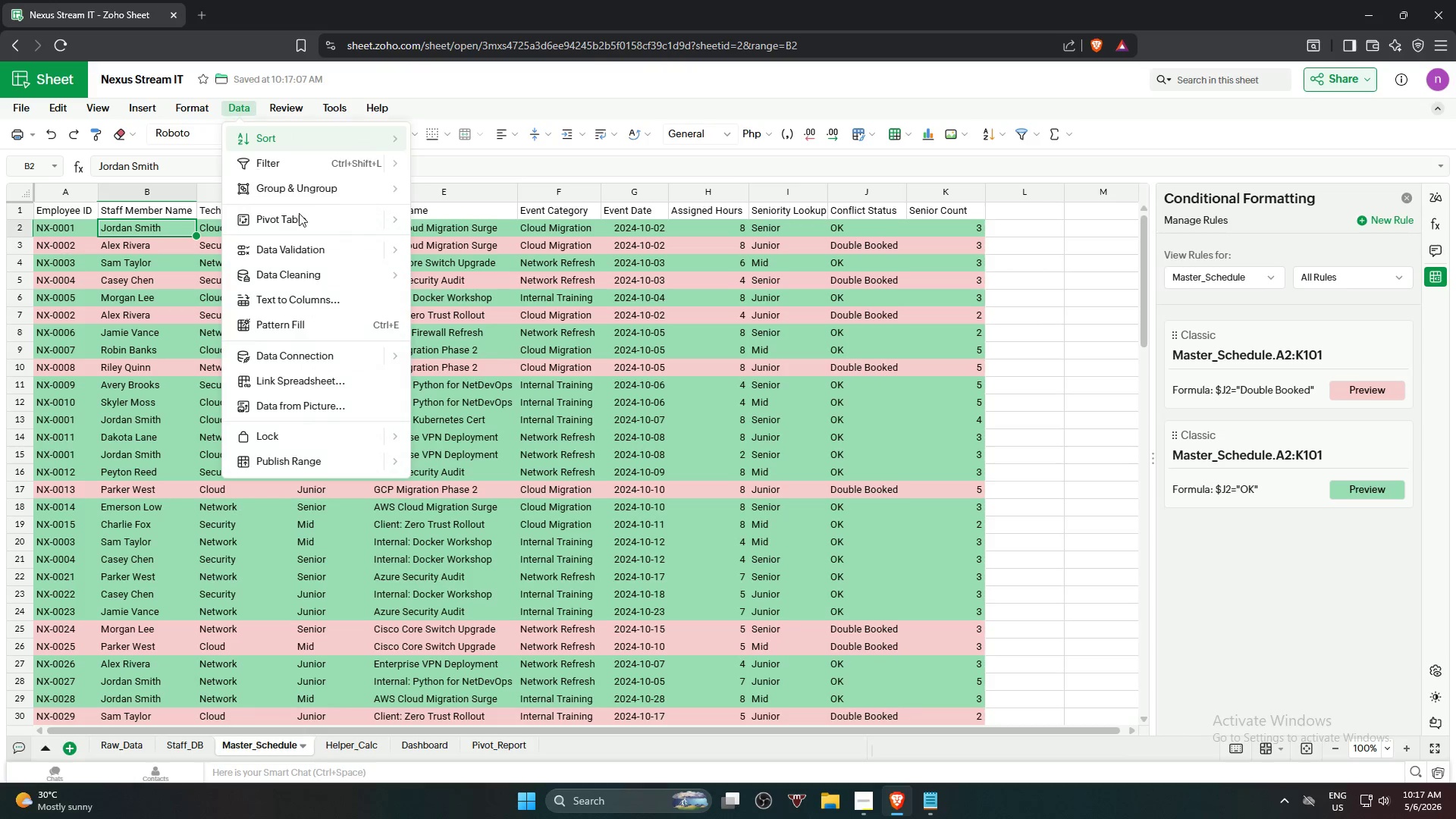 
mouse_move([325, 243])
 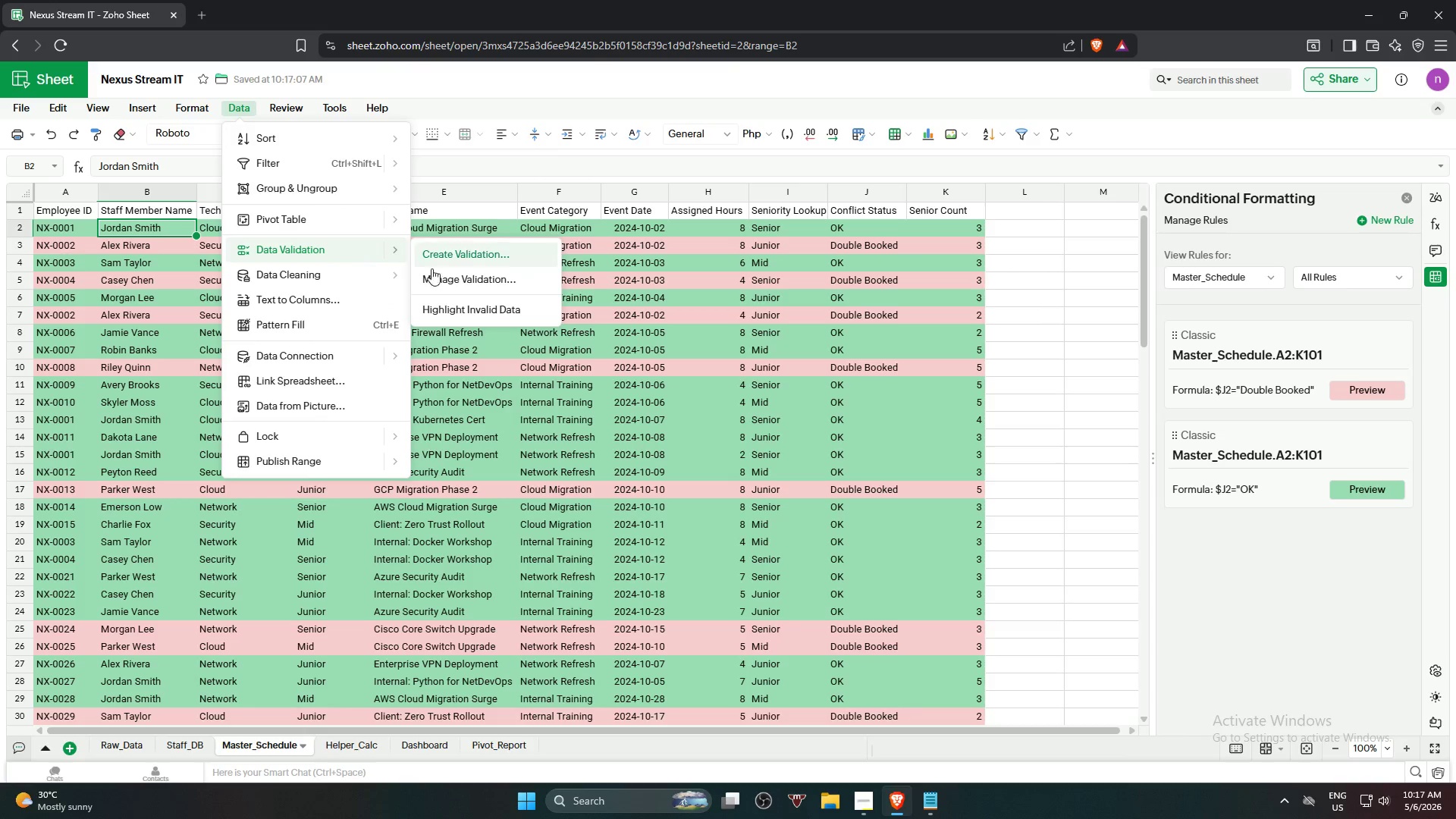 
mouse_move([451, 287])
 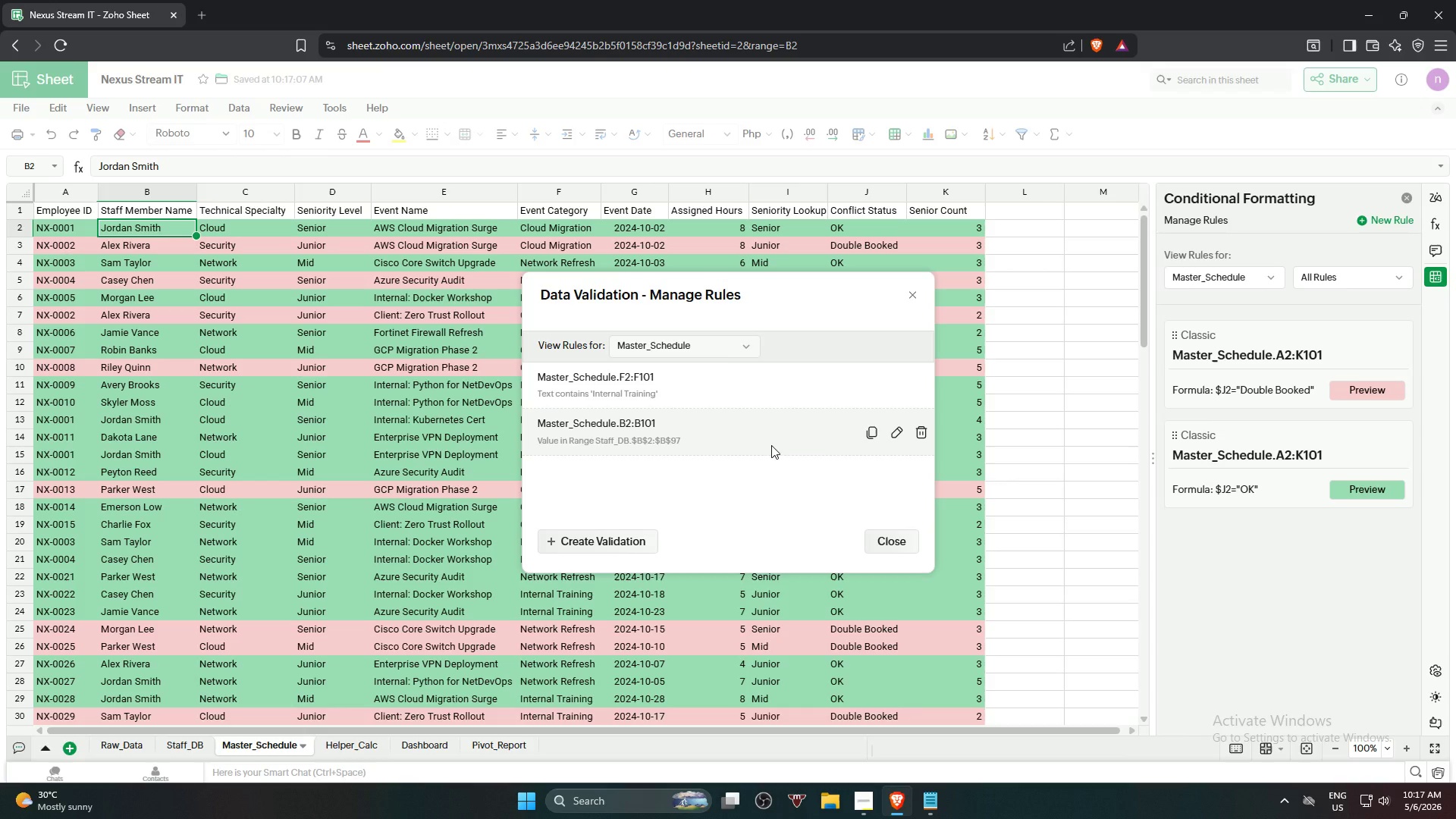 
wait(14.47)
 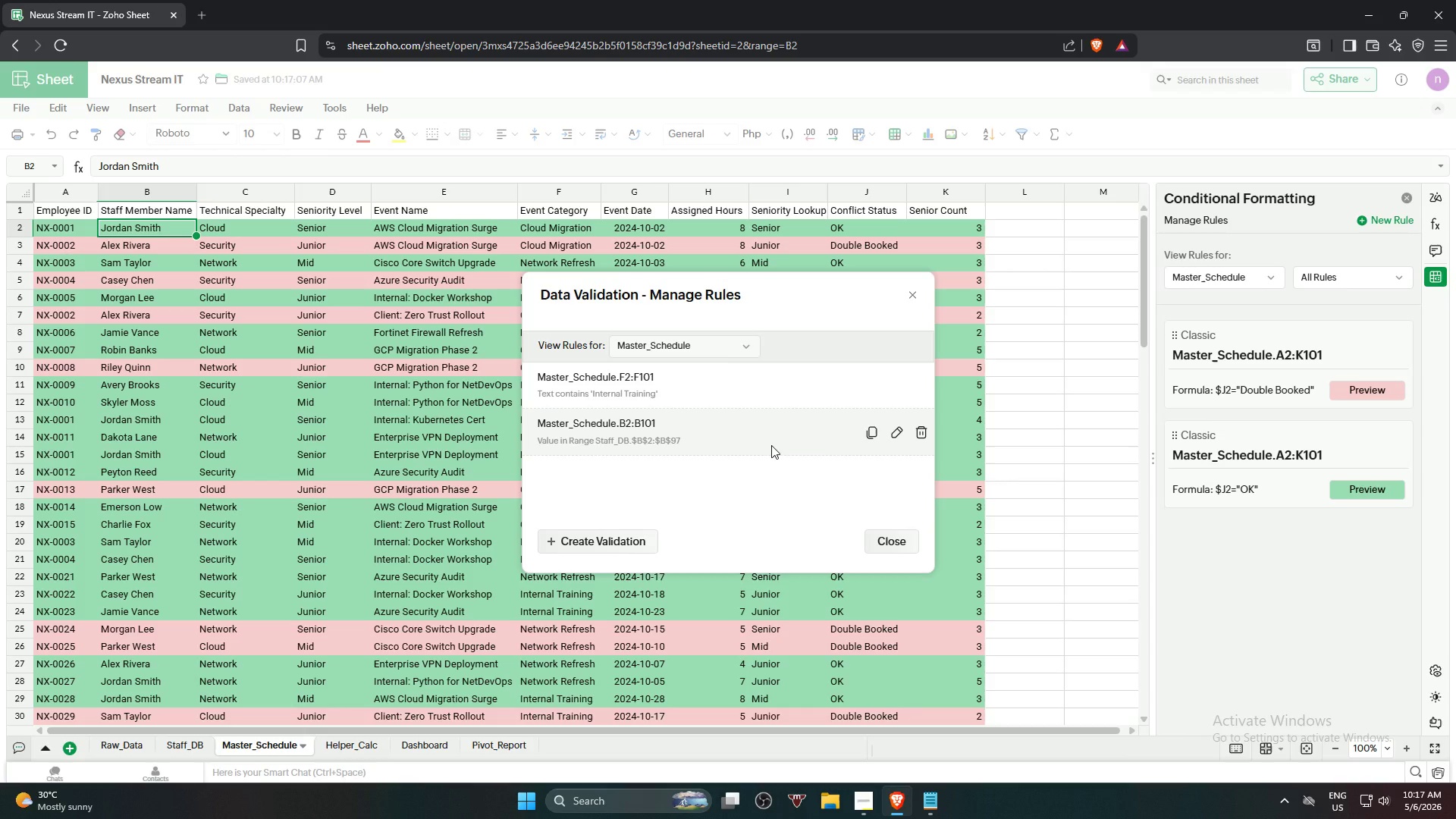 
mouse_move([920, 435])
 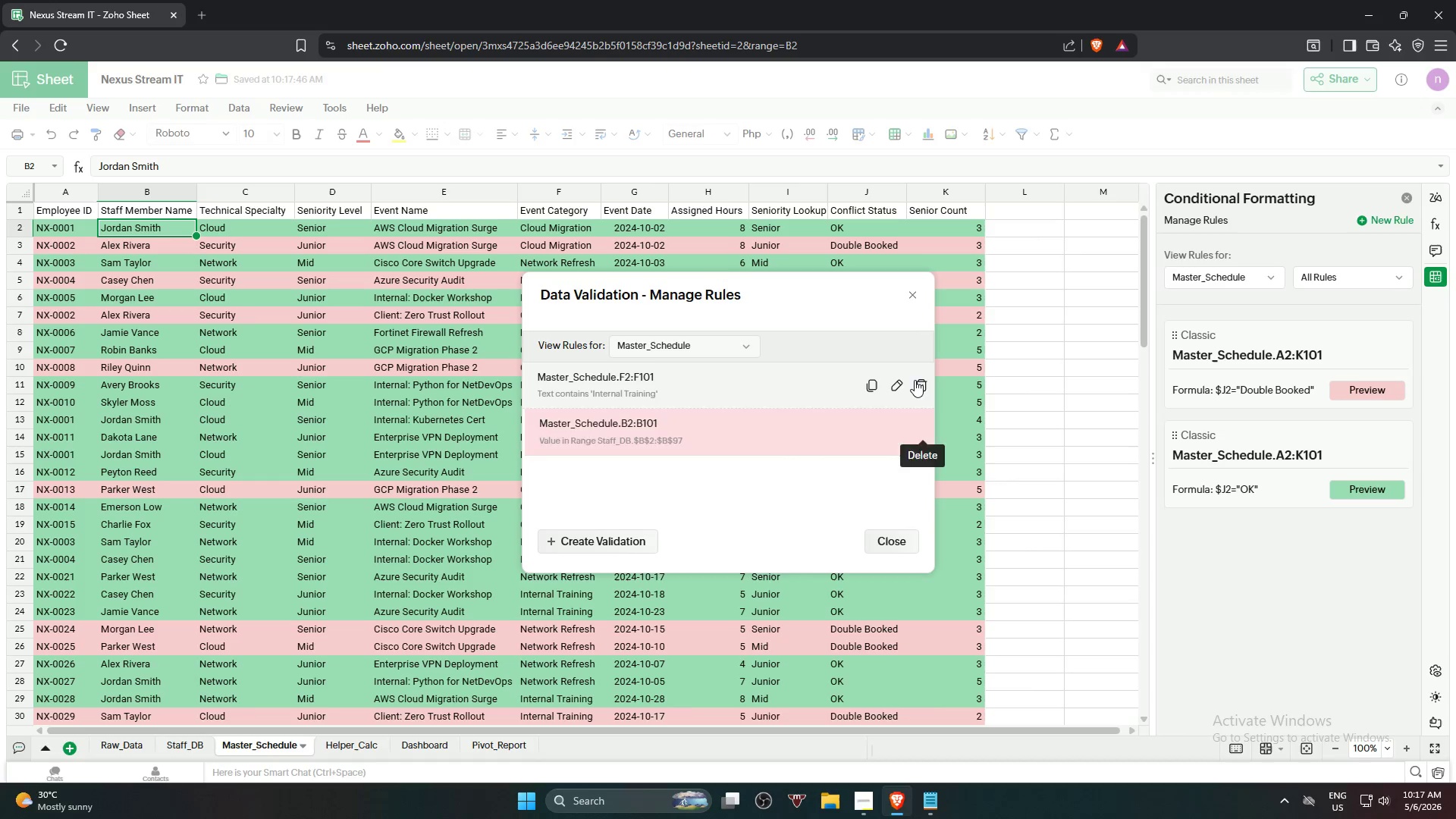 
left_click([924, 384])
 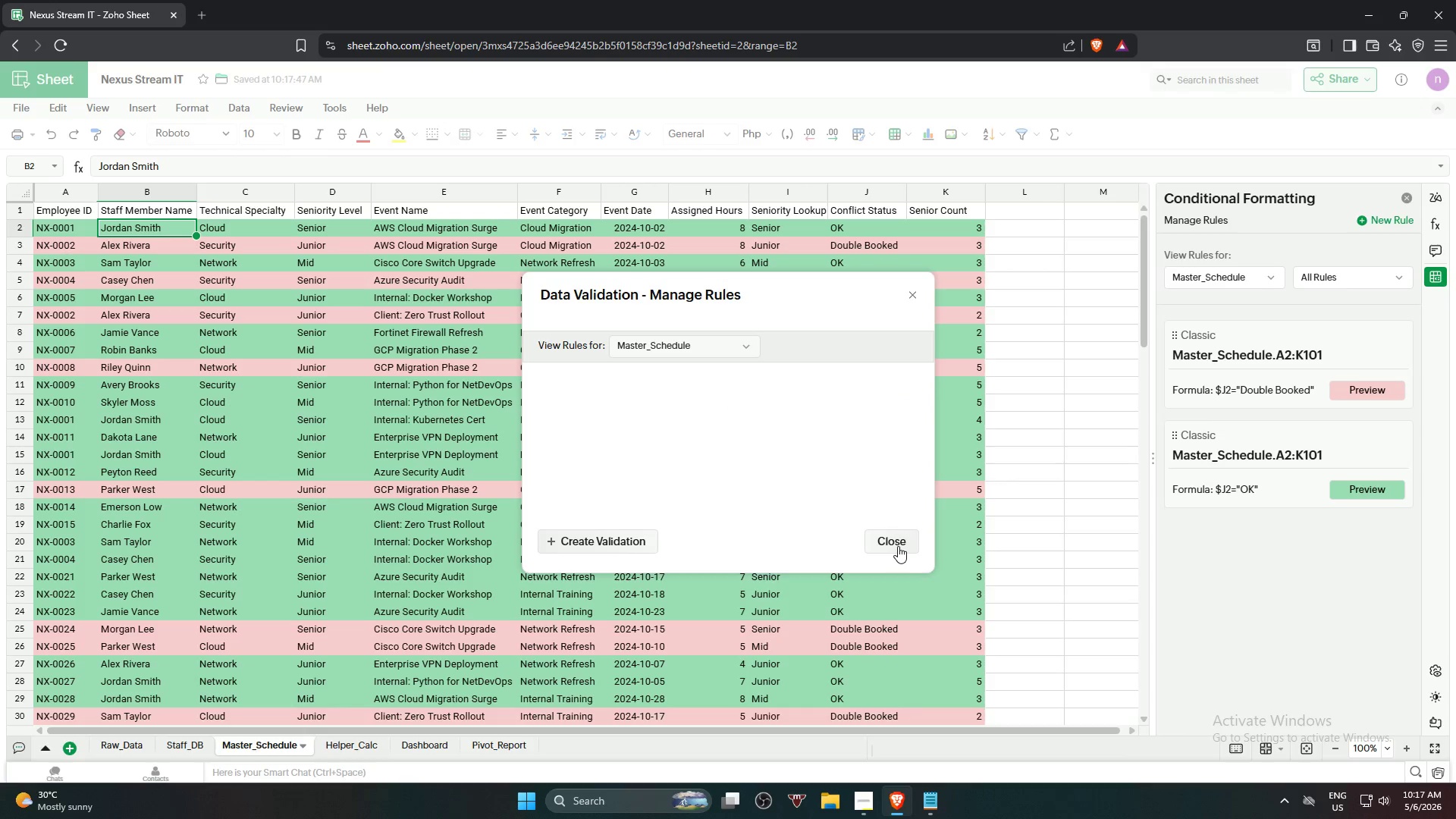 
left_click([898, 546])
 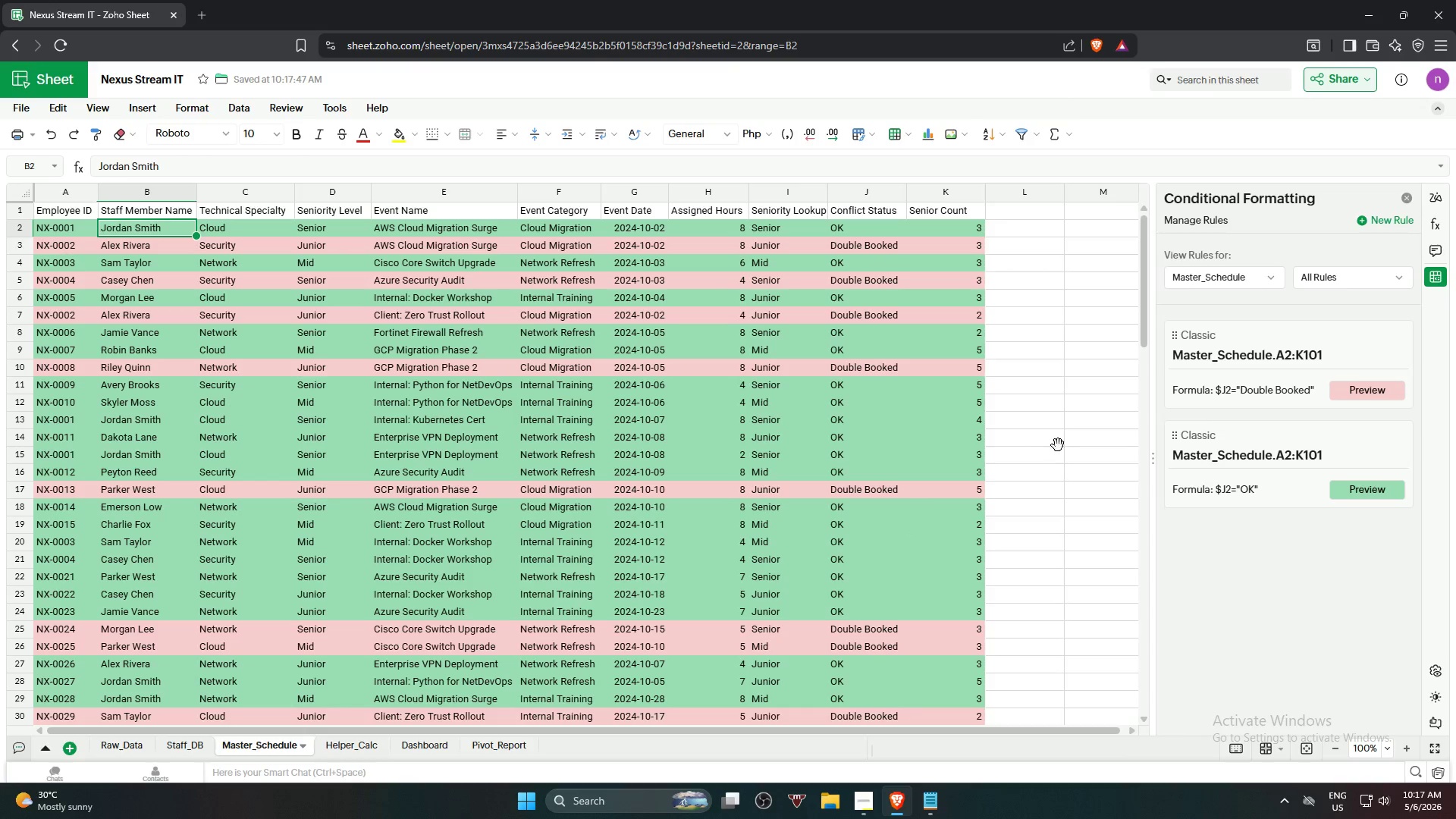 
left_click([1058, 445])
 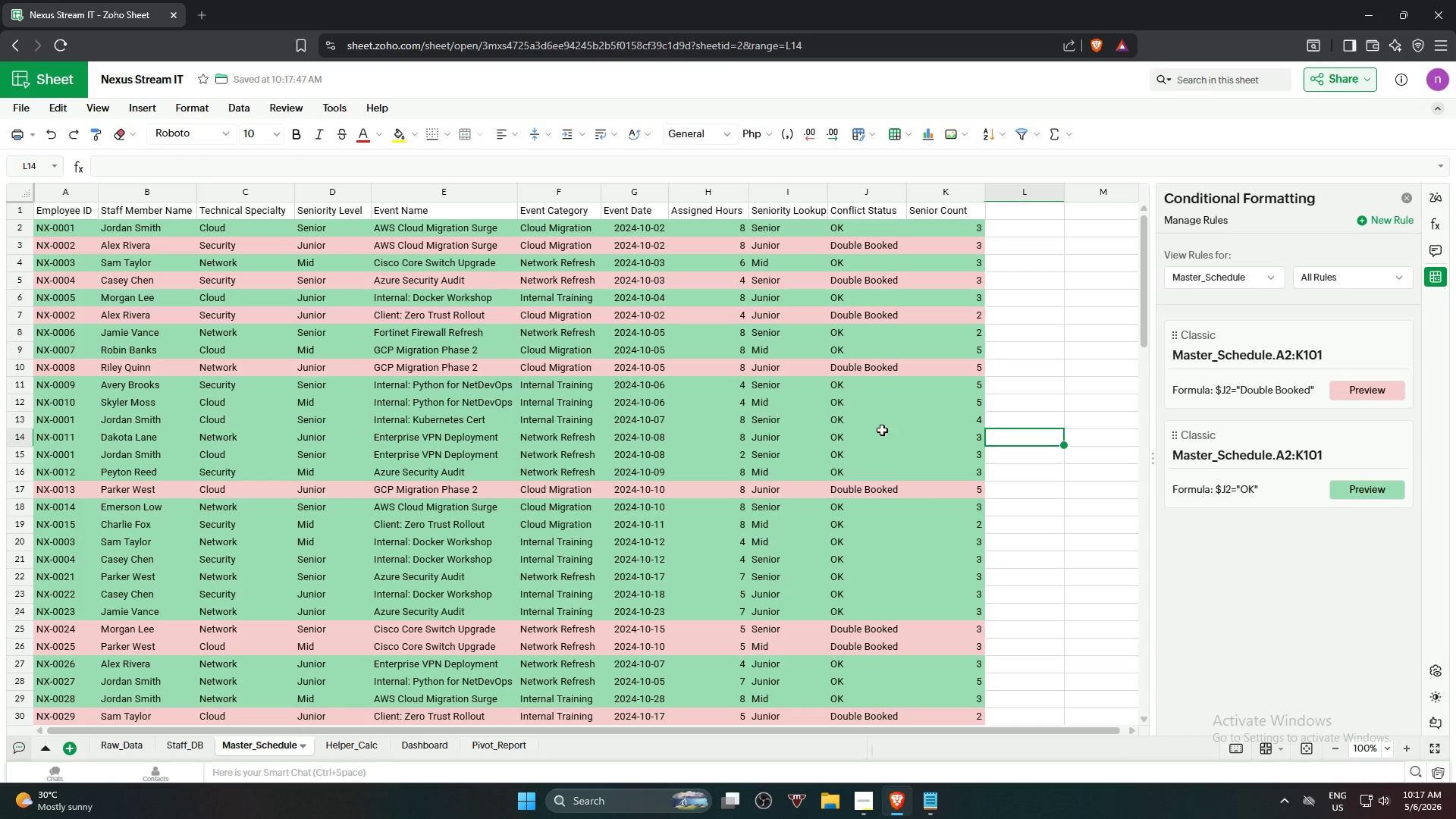 
scroll: coordinate [255, 393], scroll_direction: up, amount: 5.0
 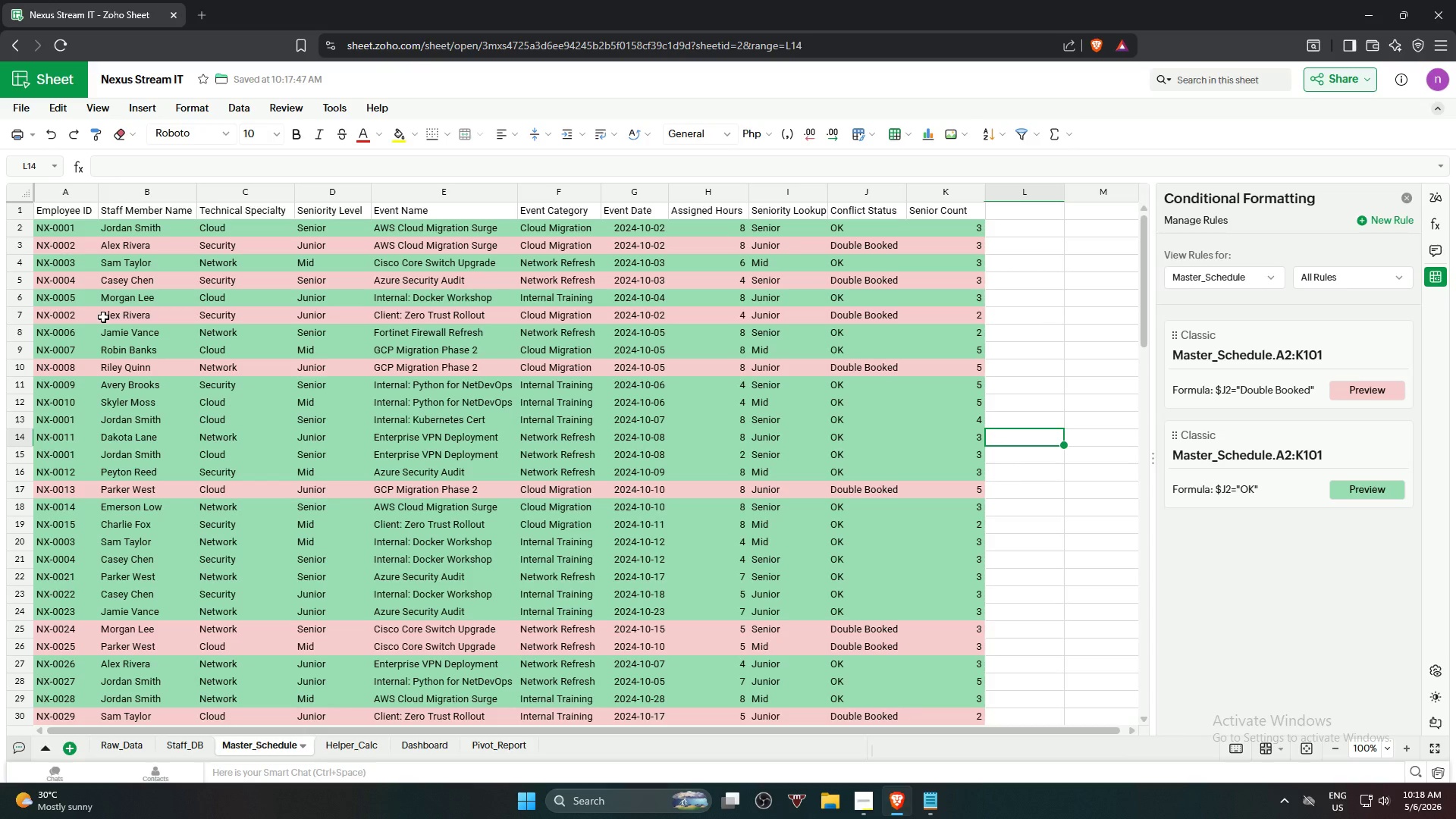 
wait(22.17)
 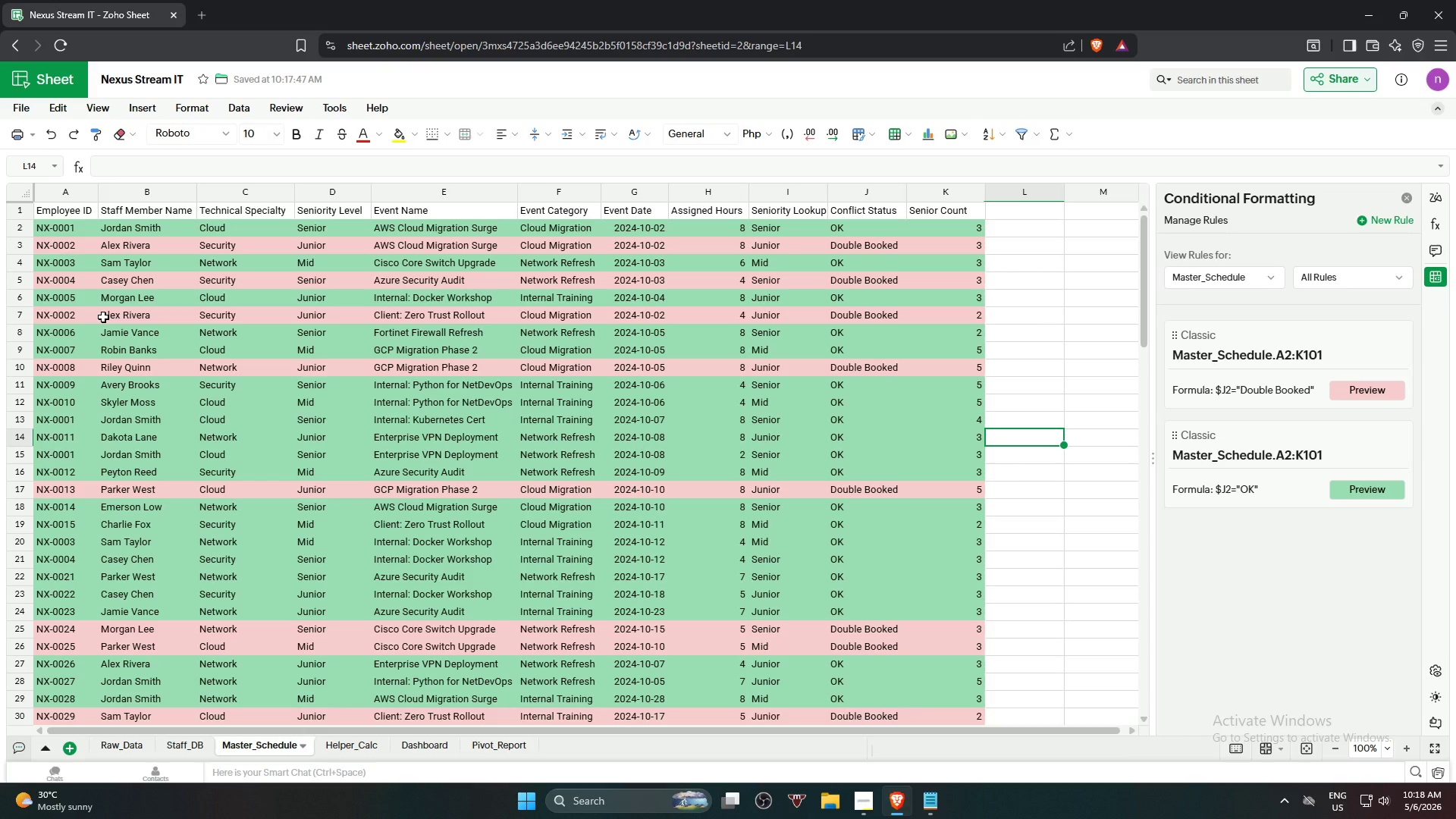 
left_click([149, 228])
 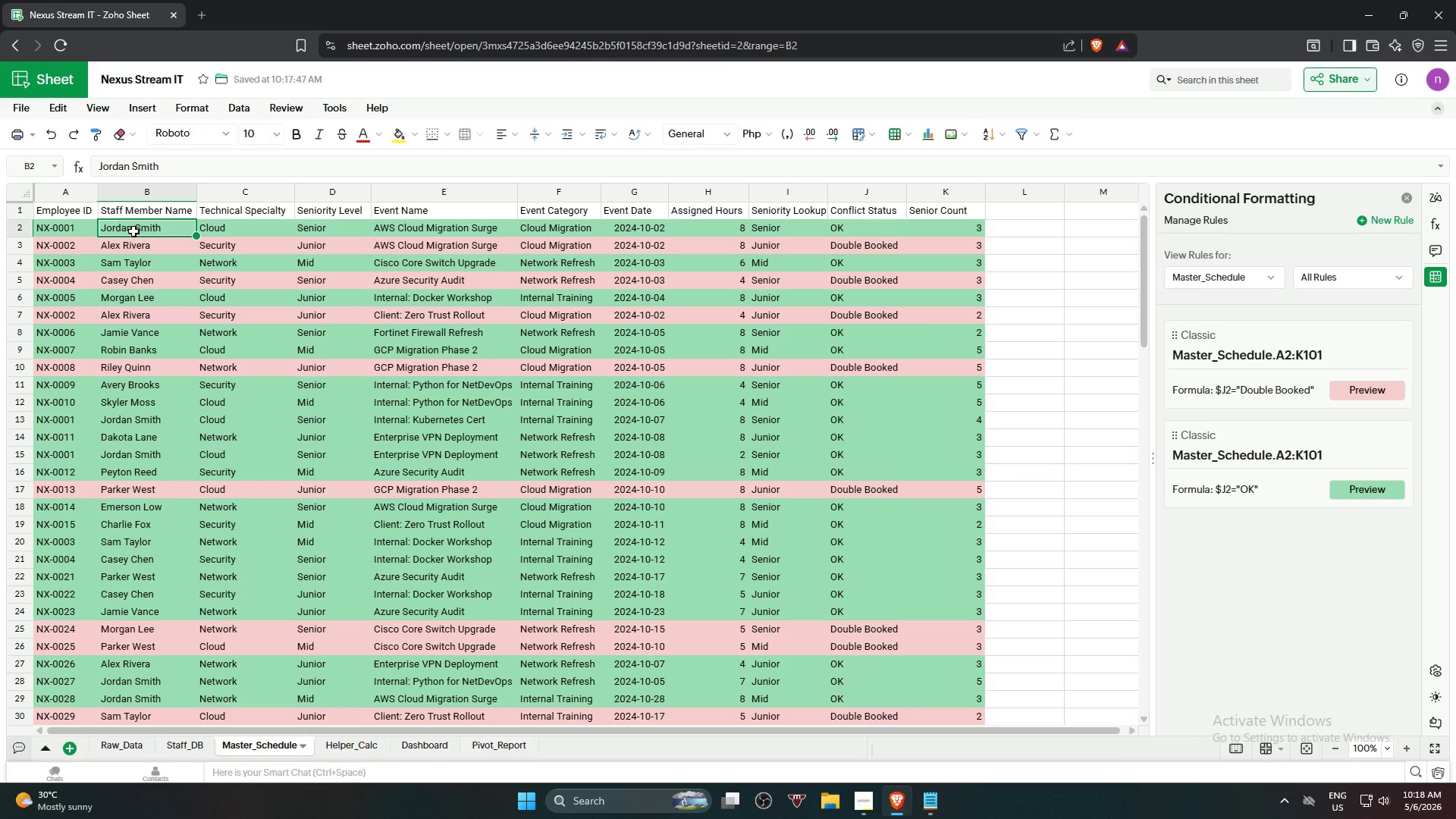 
scroll: coordinate [166, 473], scroll_direction: down, amount: 10.0
 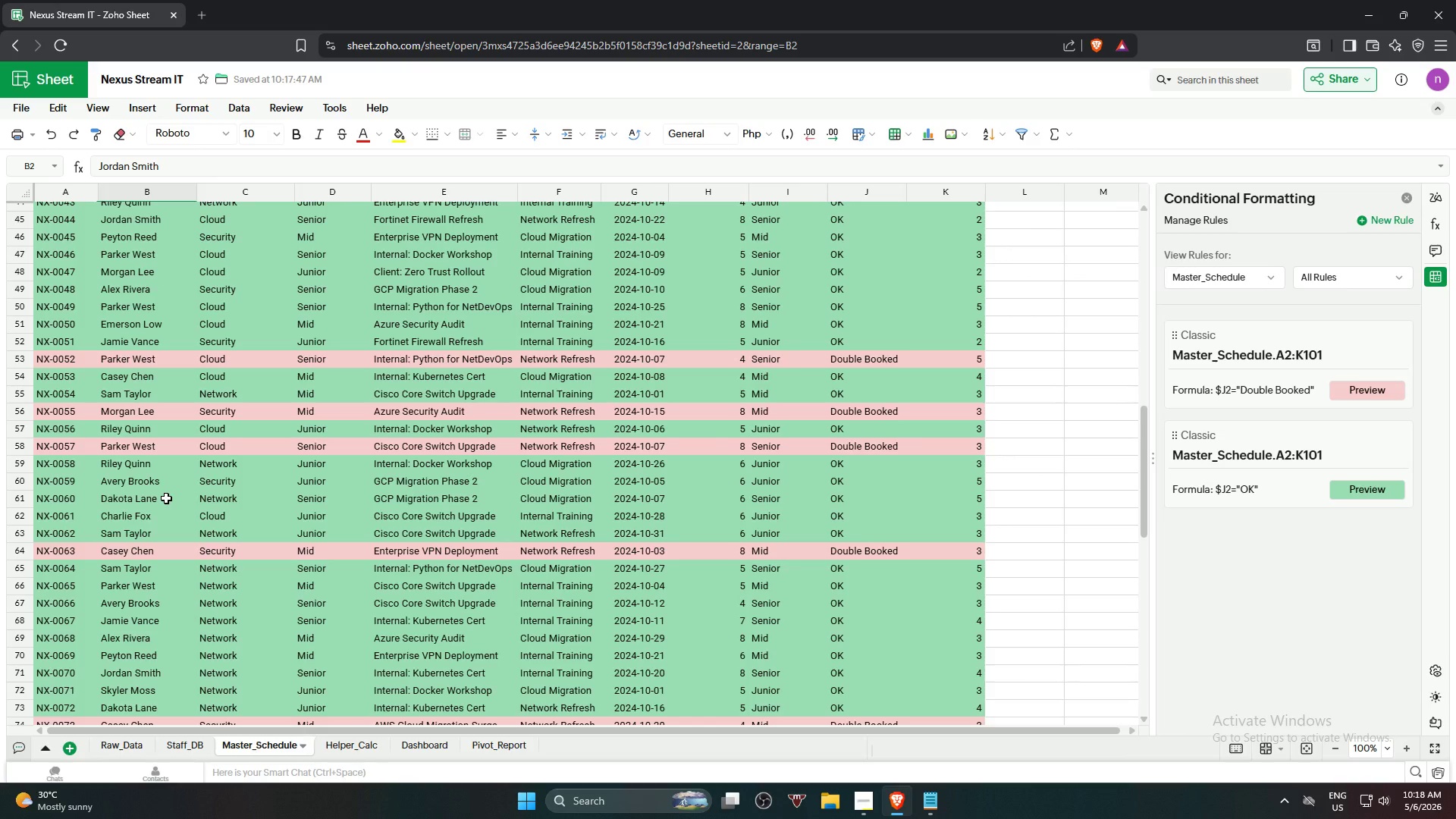 
wait(12.84)
 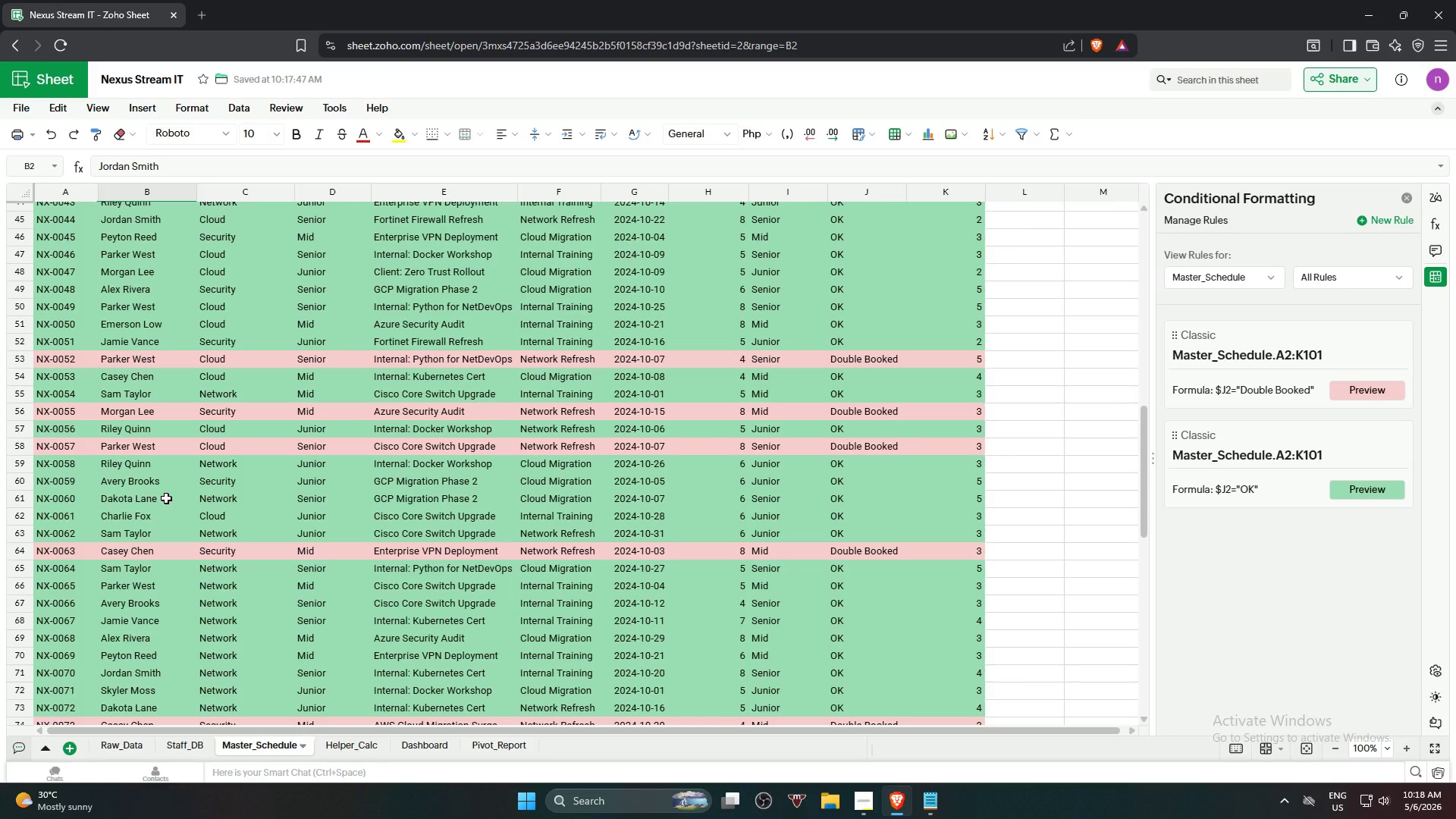 
scroll: coordinate [140, 464], scroll_direction: up, amount: 11.0
 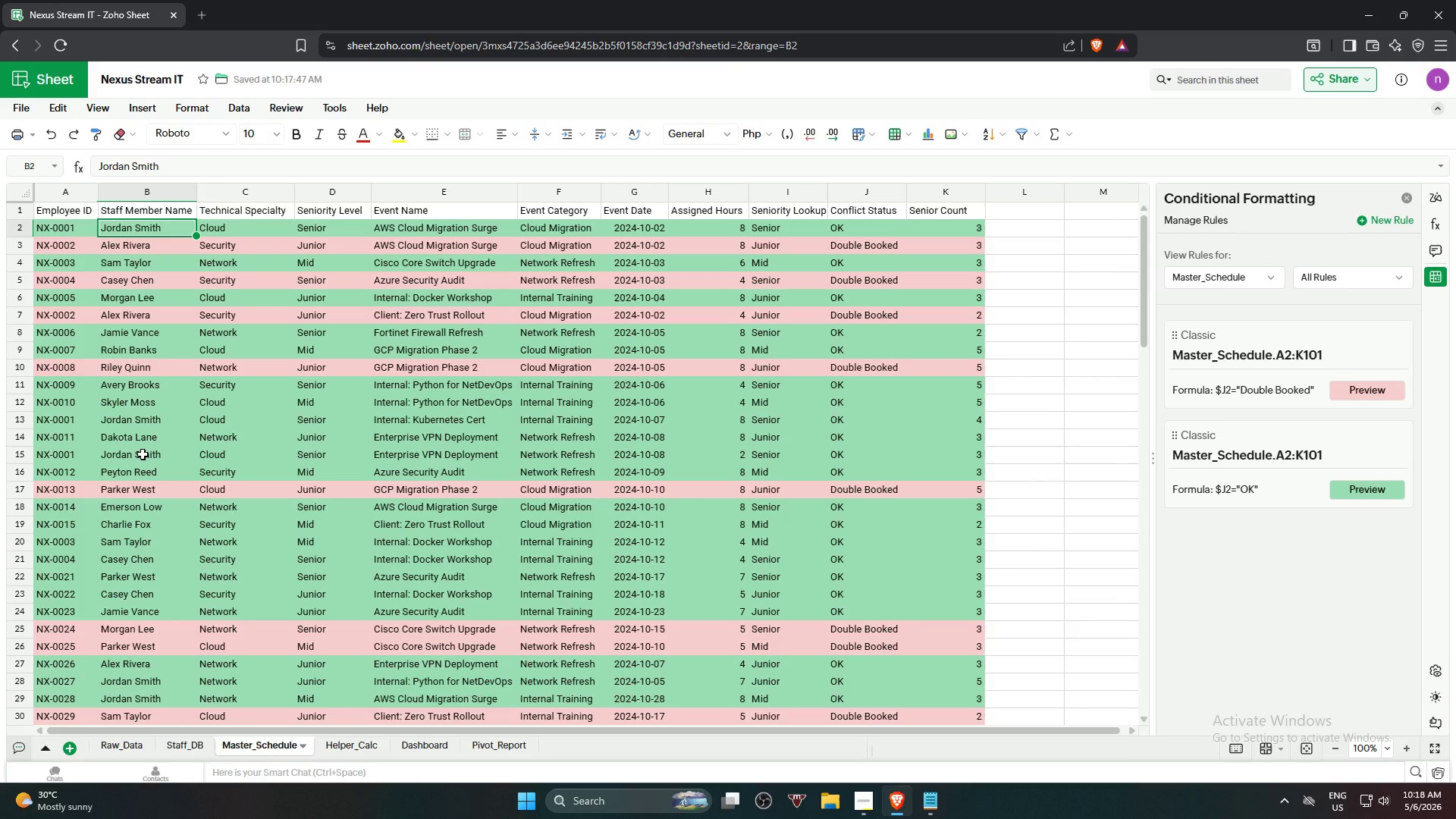 
wait(7.08)
 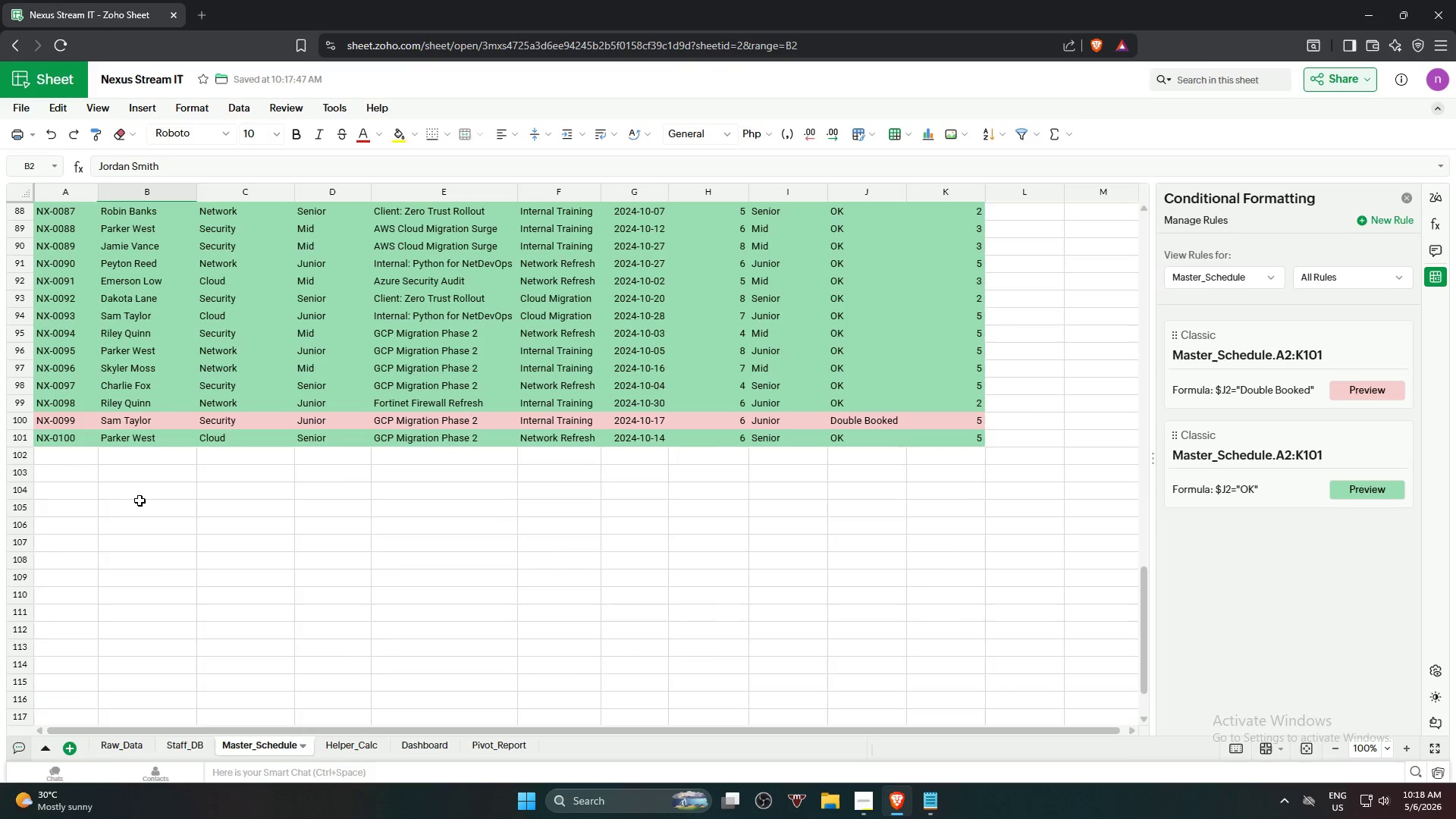 
hold_key(key=ShiftLeft, duration=0.66)
 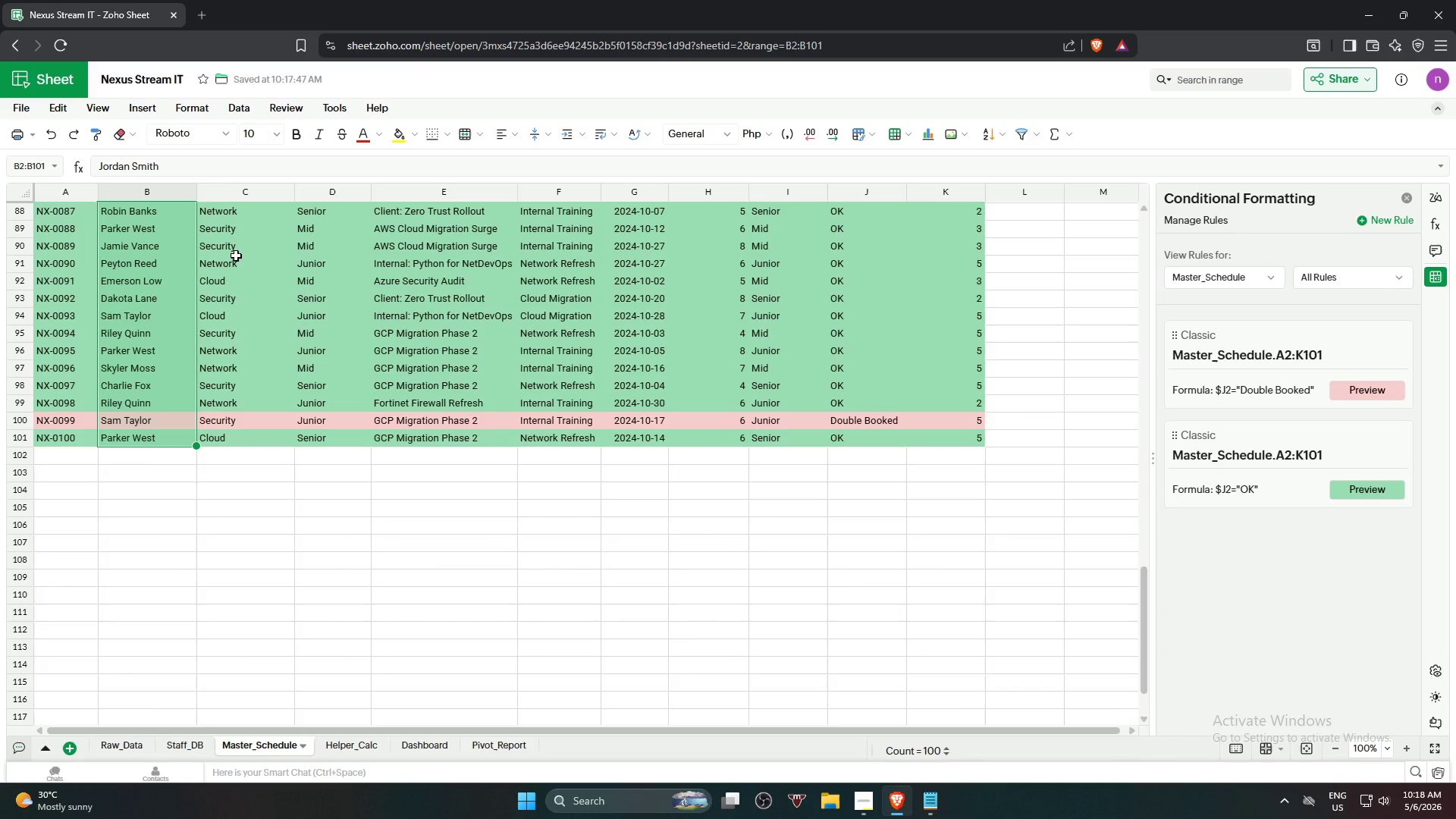 
scroll: coordinate [140, 500], scroll_direction: down, amount: 20.0
 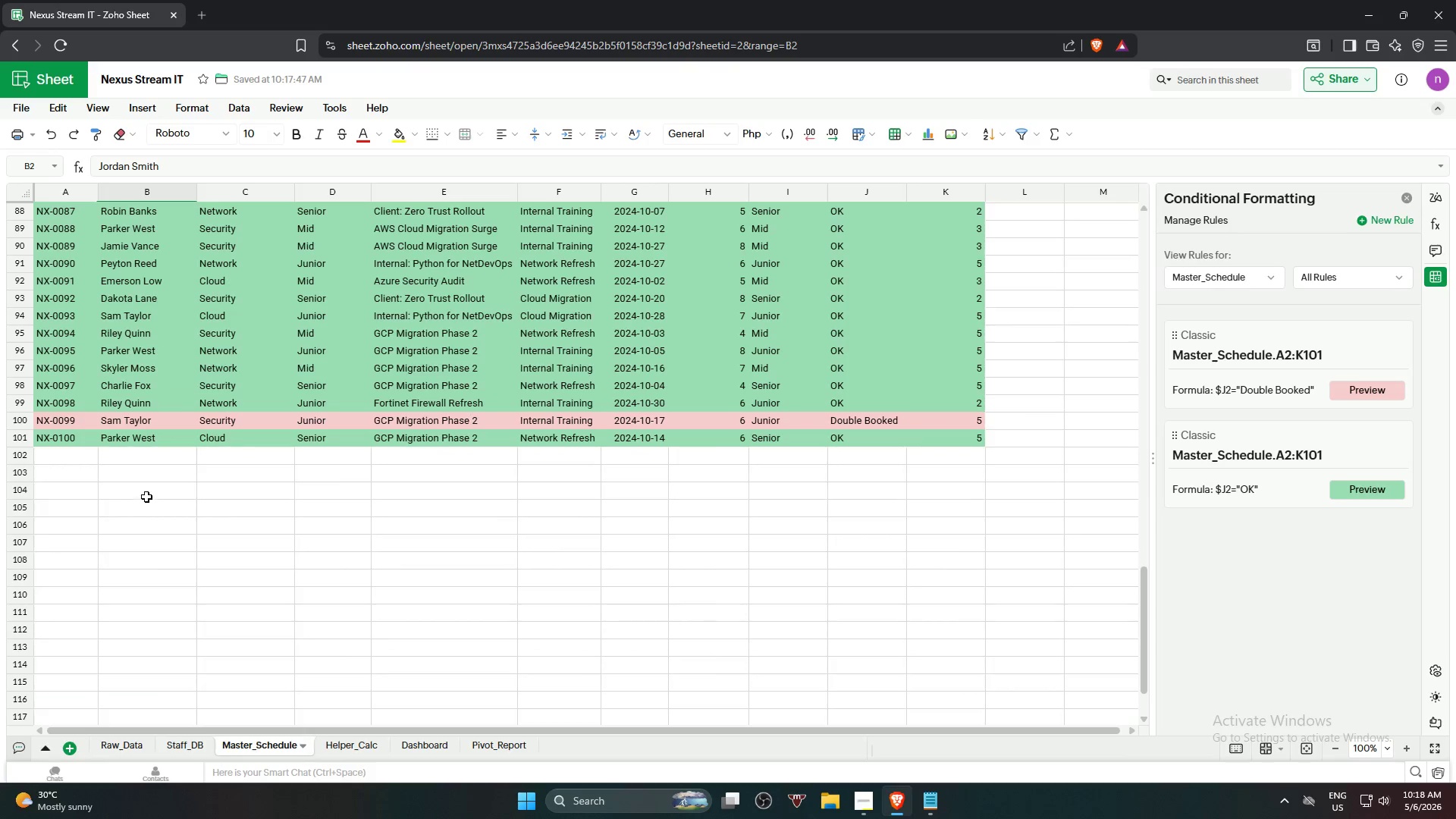 
left_click([152, 440])
 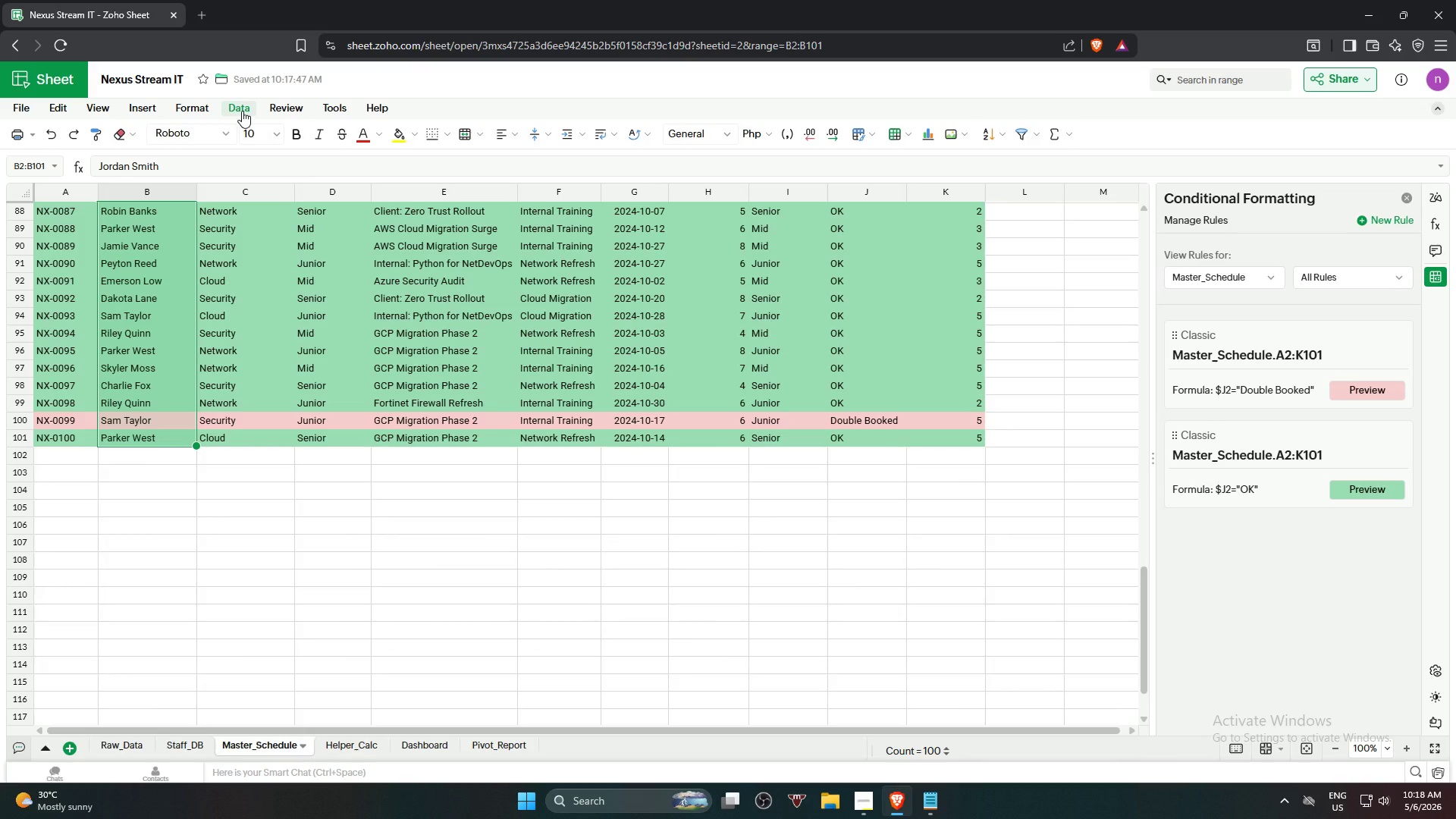 
left_click([242, 111])
 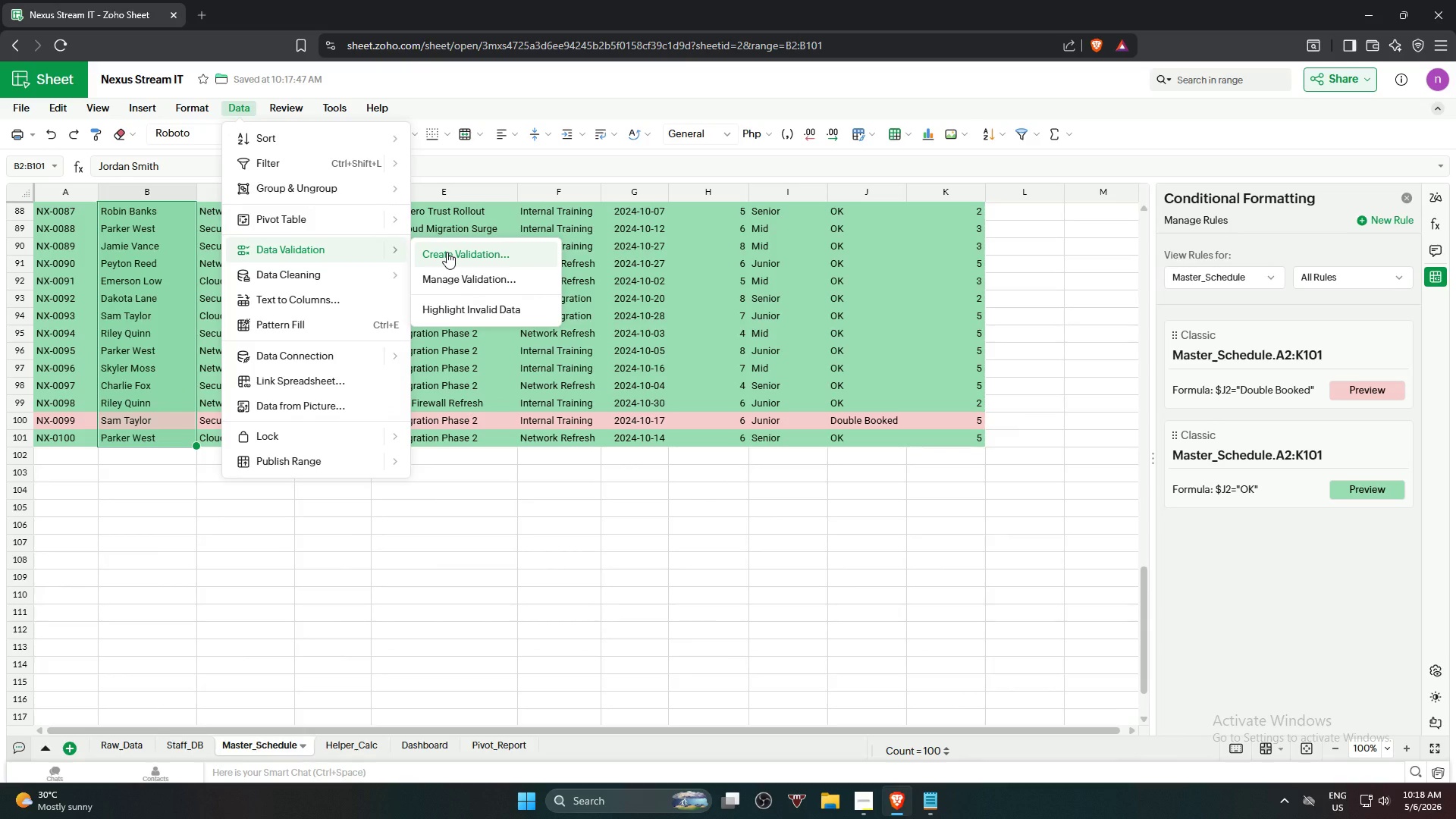 
left_click([447, 252])
 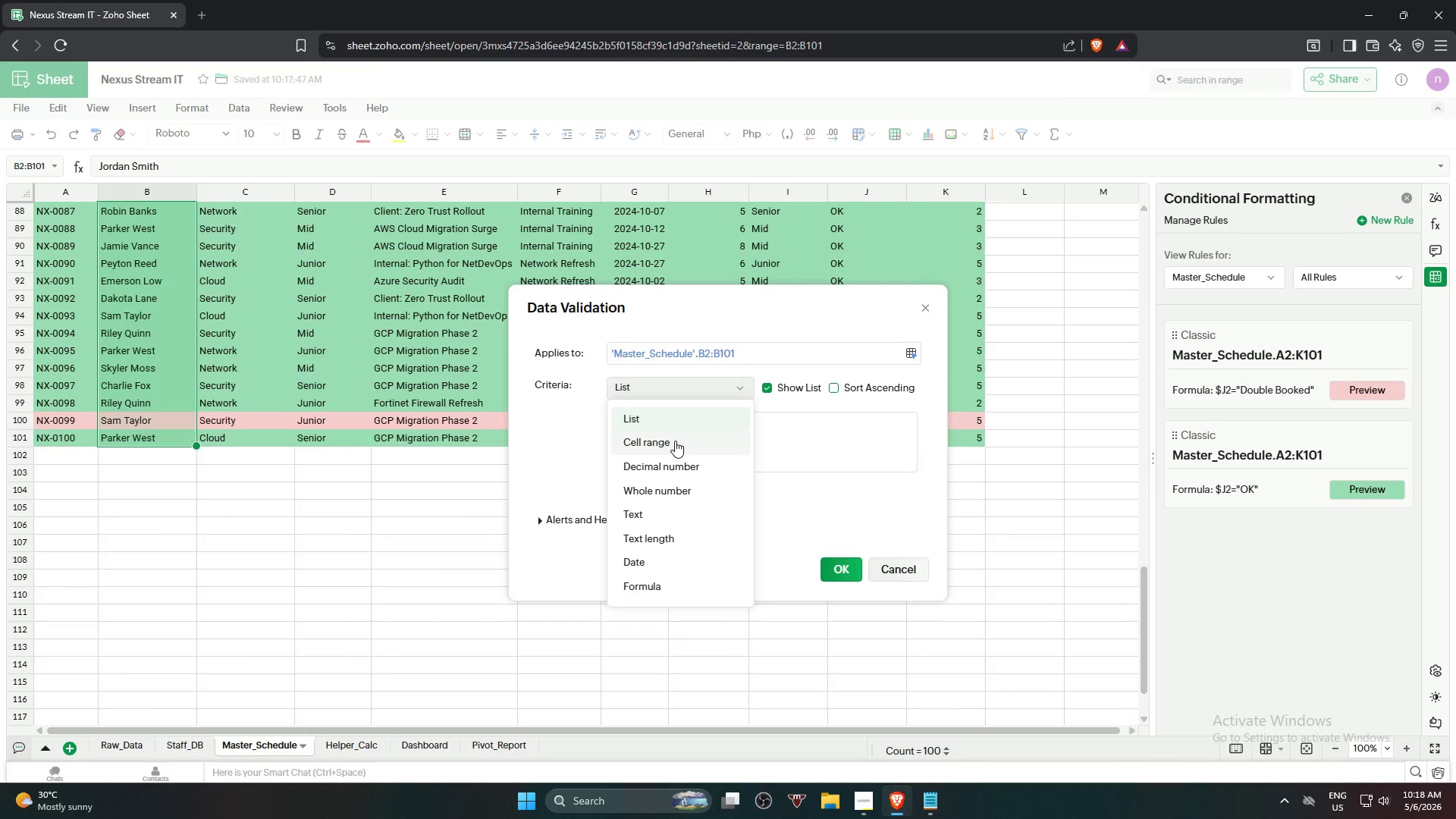 
wait(5.76)
 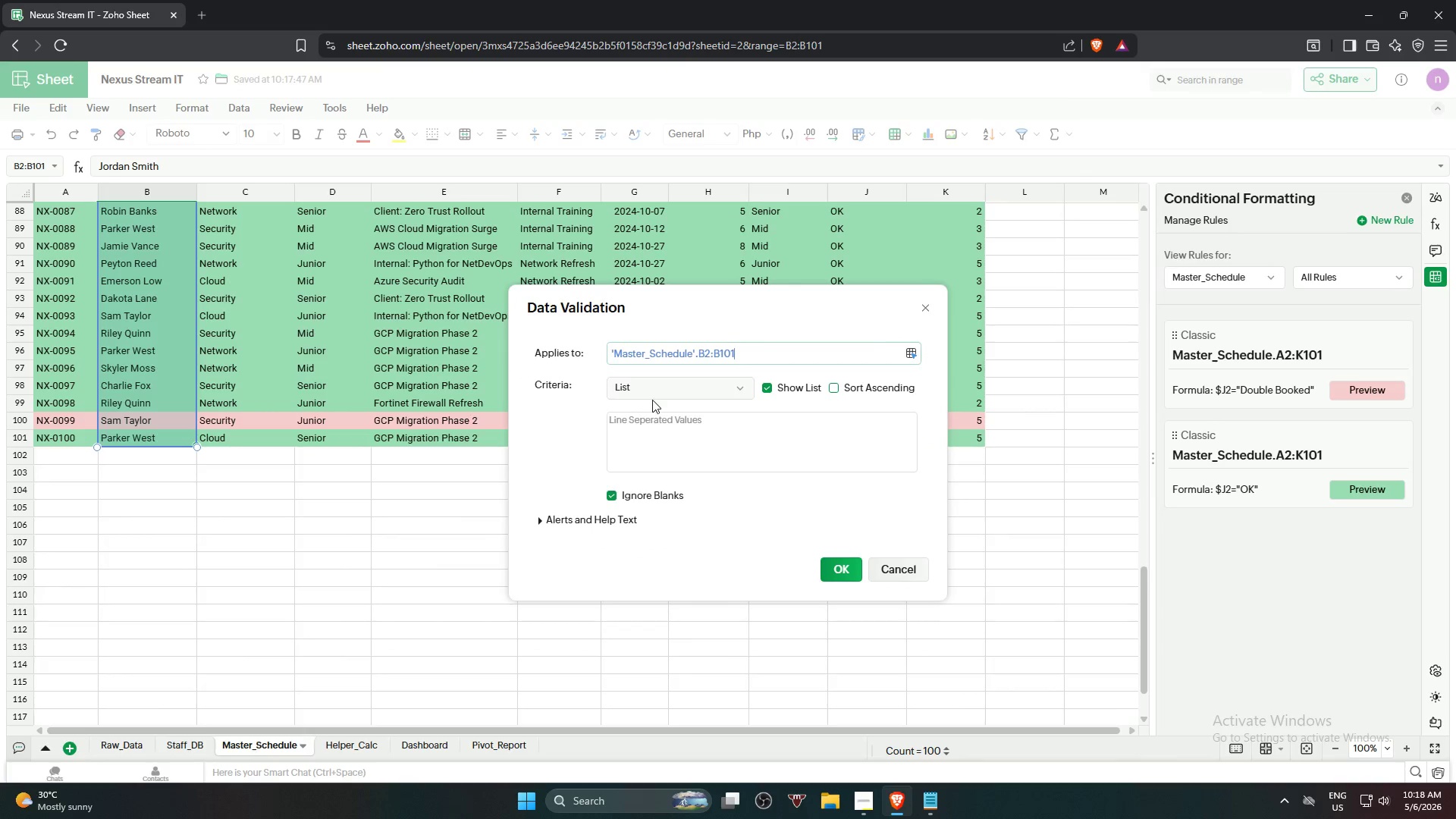 
left_click([675, 441])
 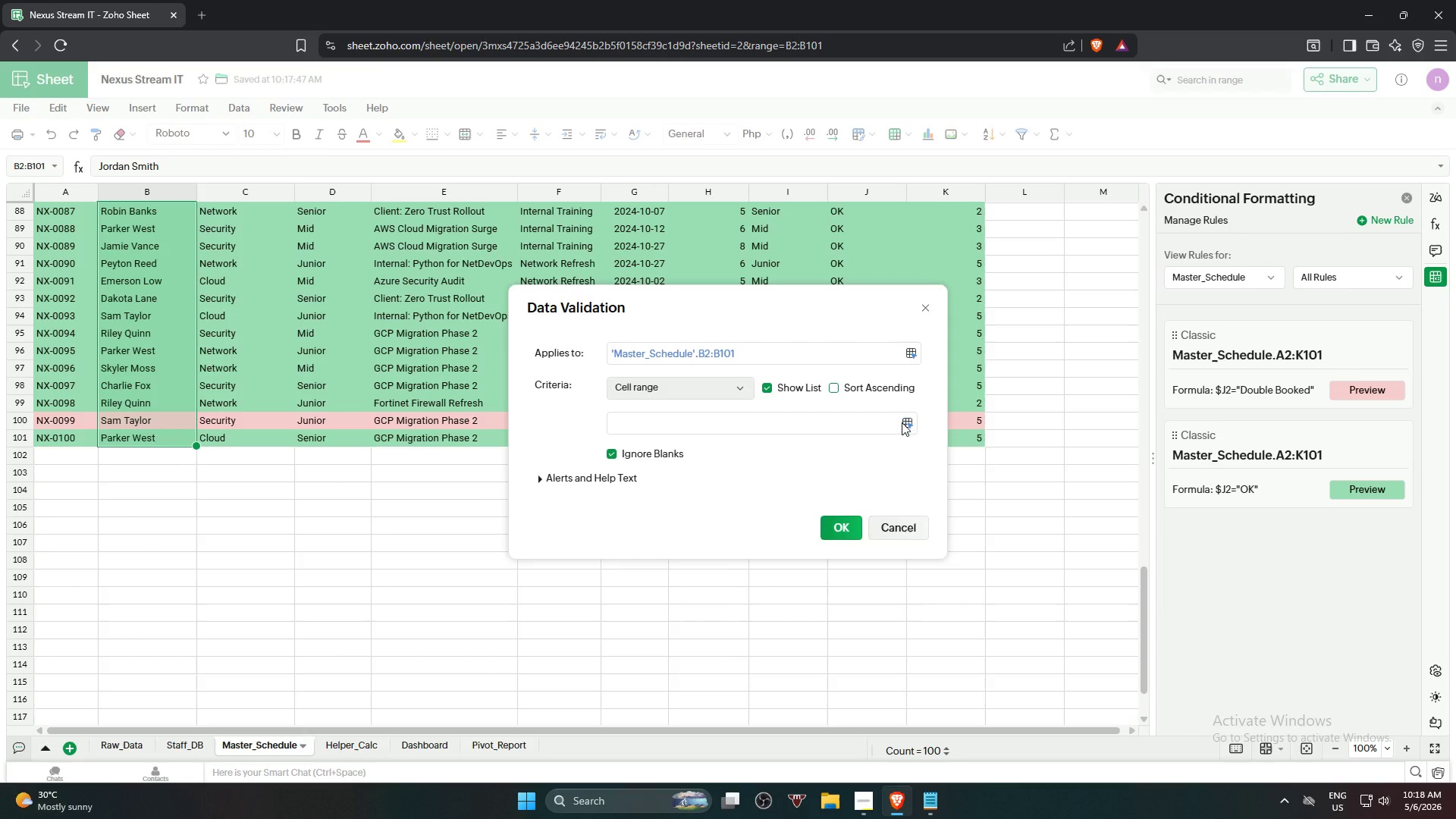 
left_click([906, 423])
 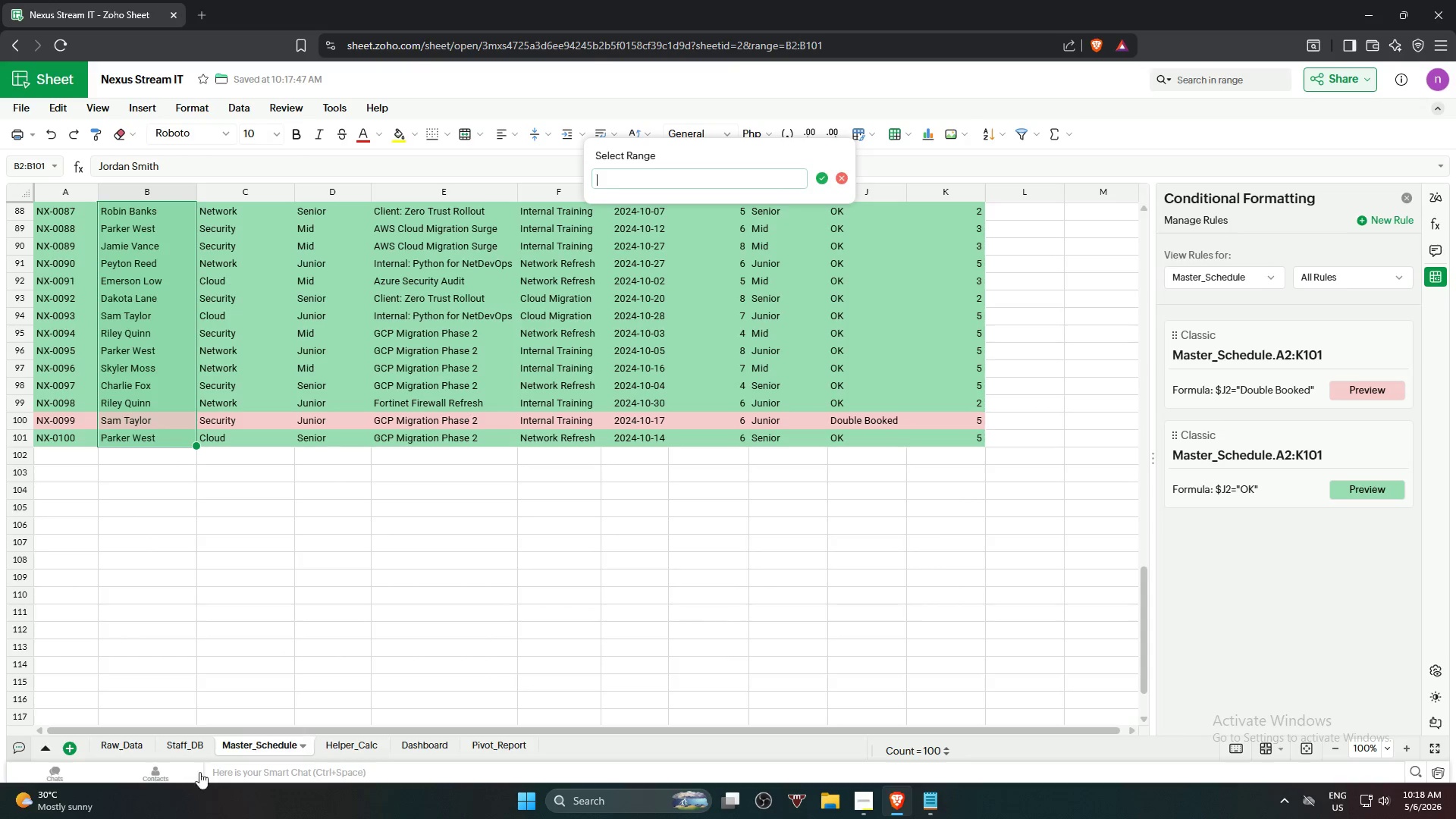 
left_click([179, 750])
 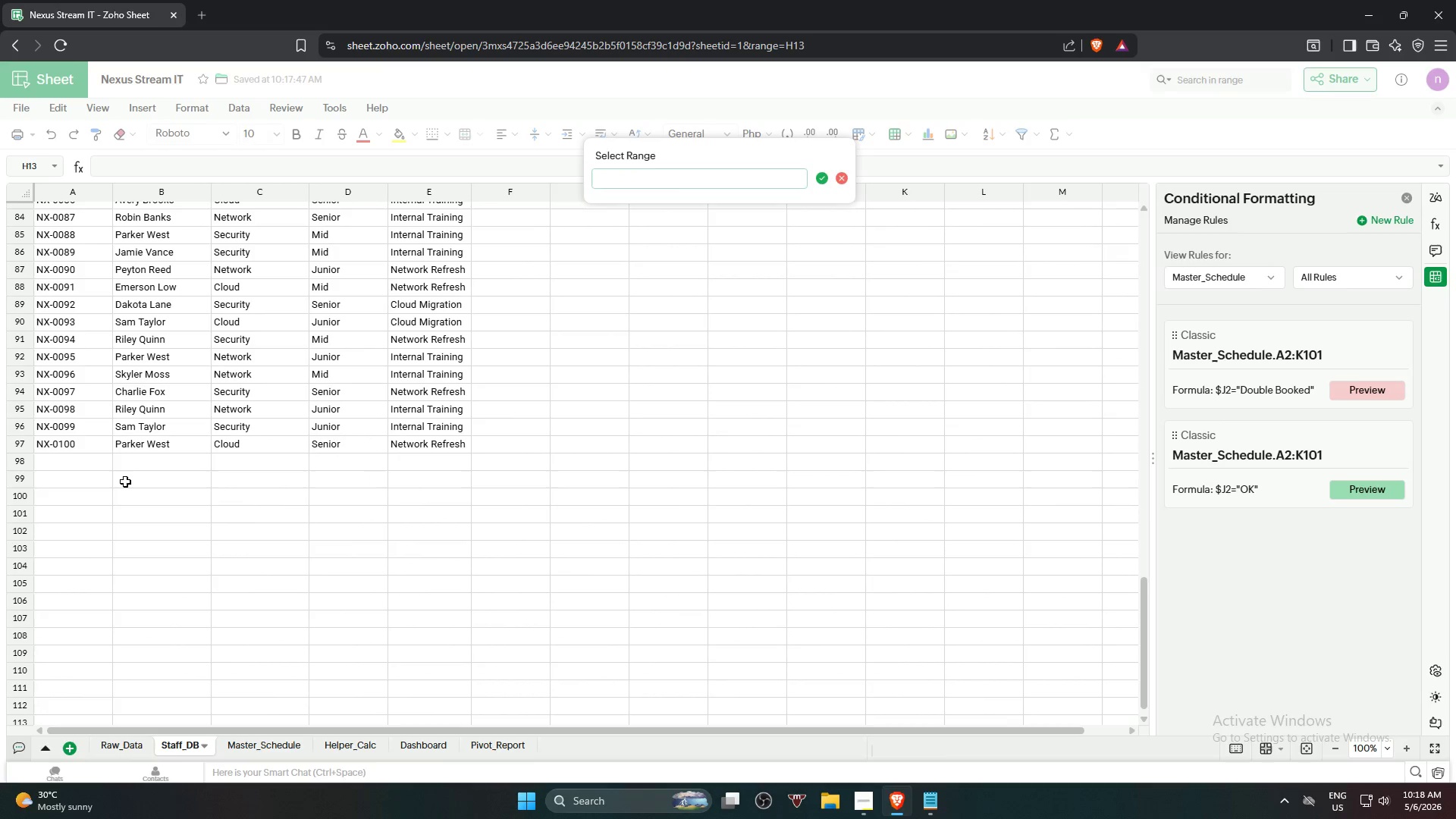 
scroll: coordinate [141, 378], scroll_direction: up, amount: 24.0
 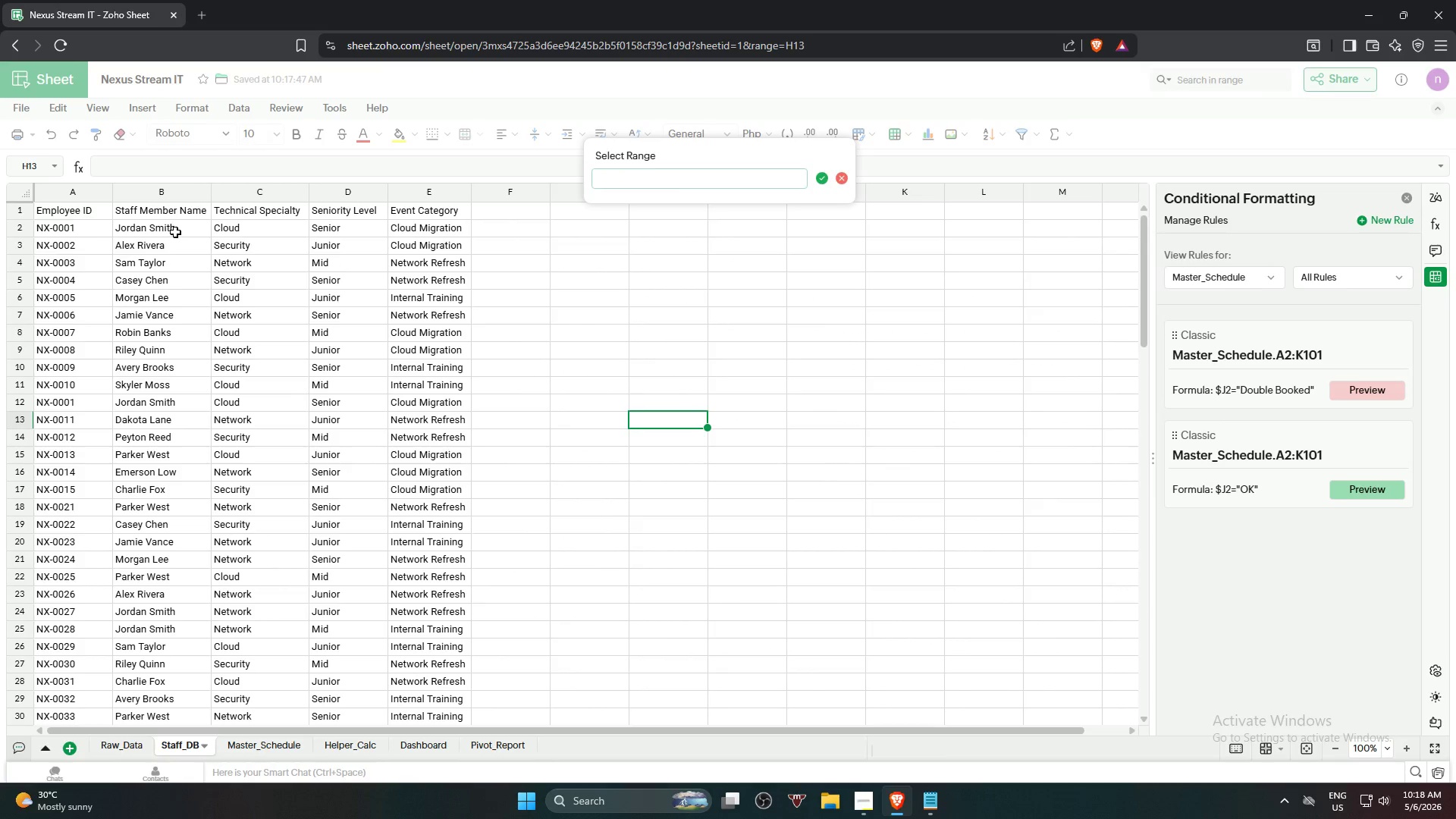 
left_click([176, 232])
 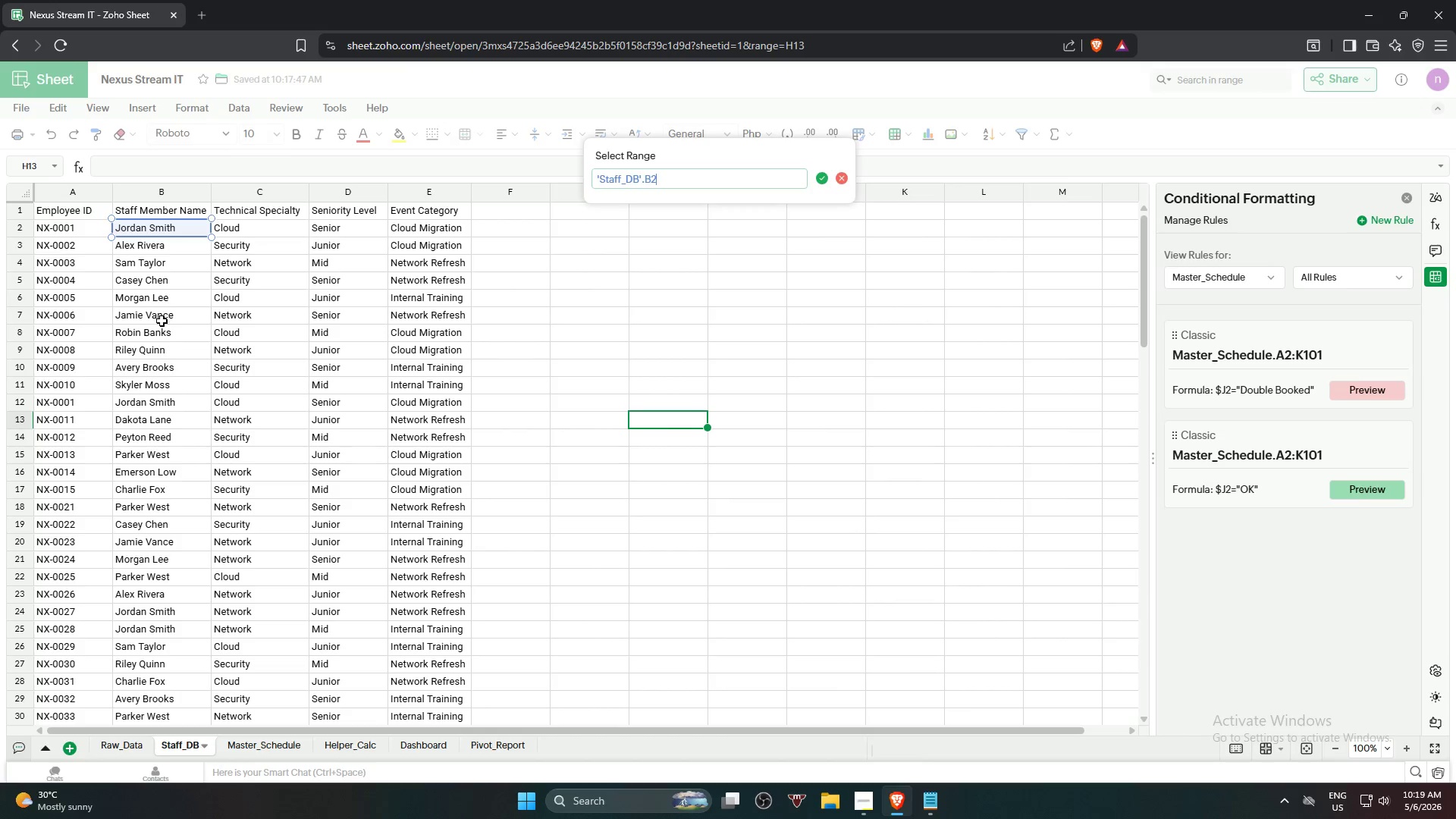 
hold_key(key=ShiftLeft, duration=0.56)
 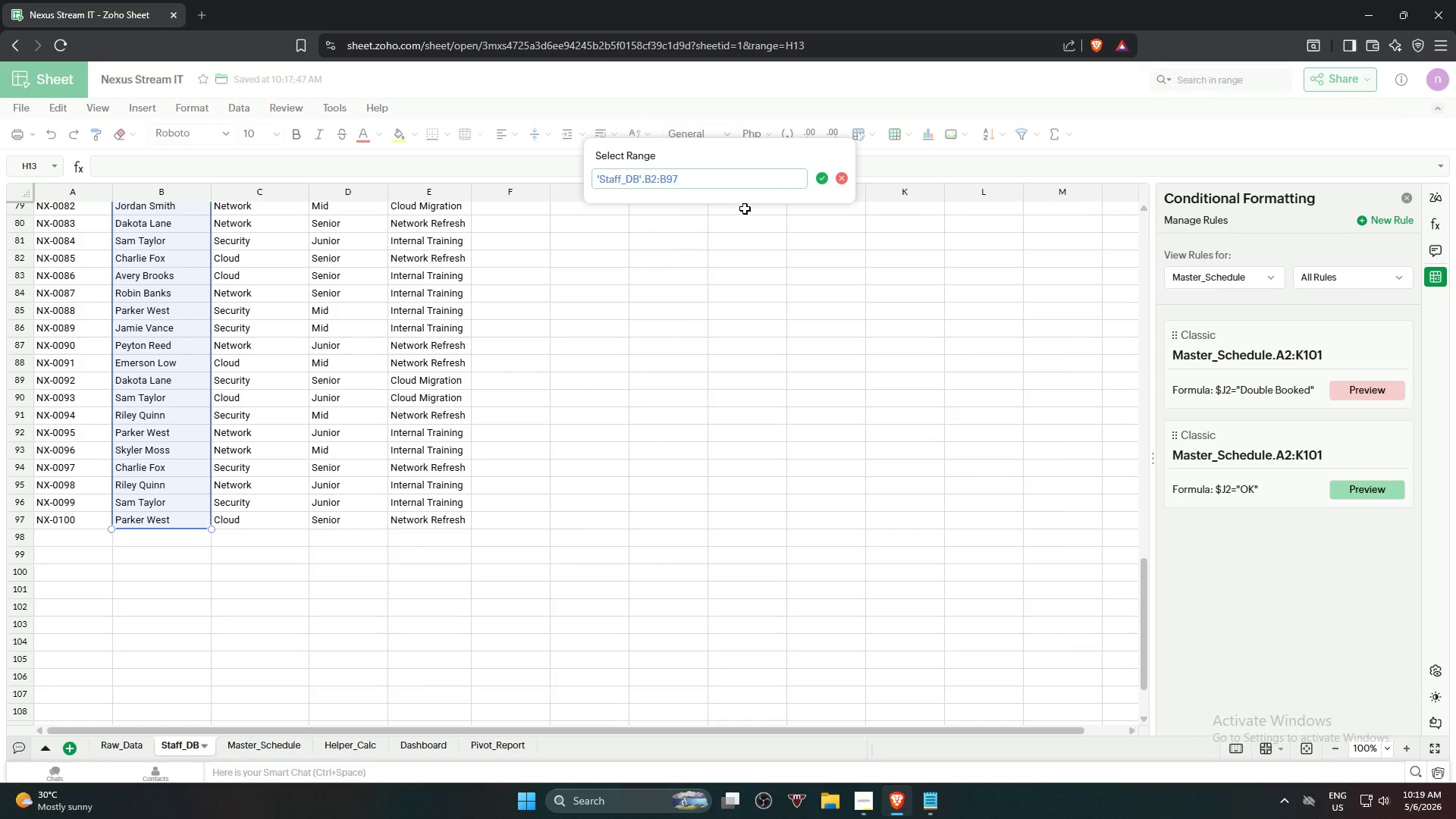 
scroll: coordinate [179, 504], scroll_direction: down, amount: 18.0
 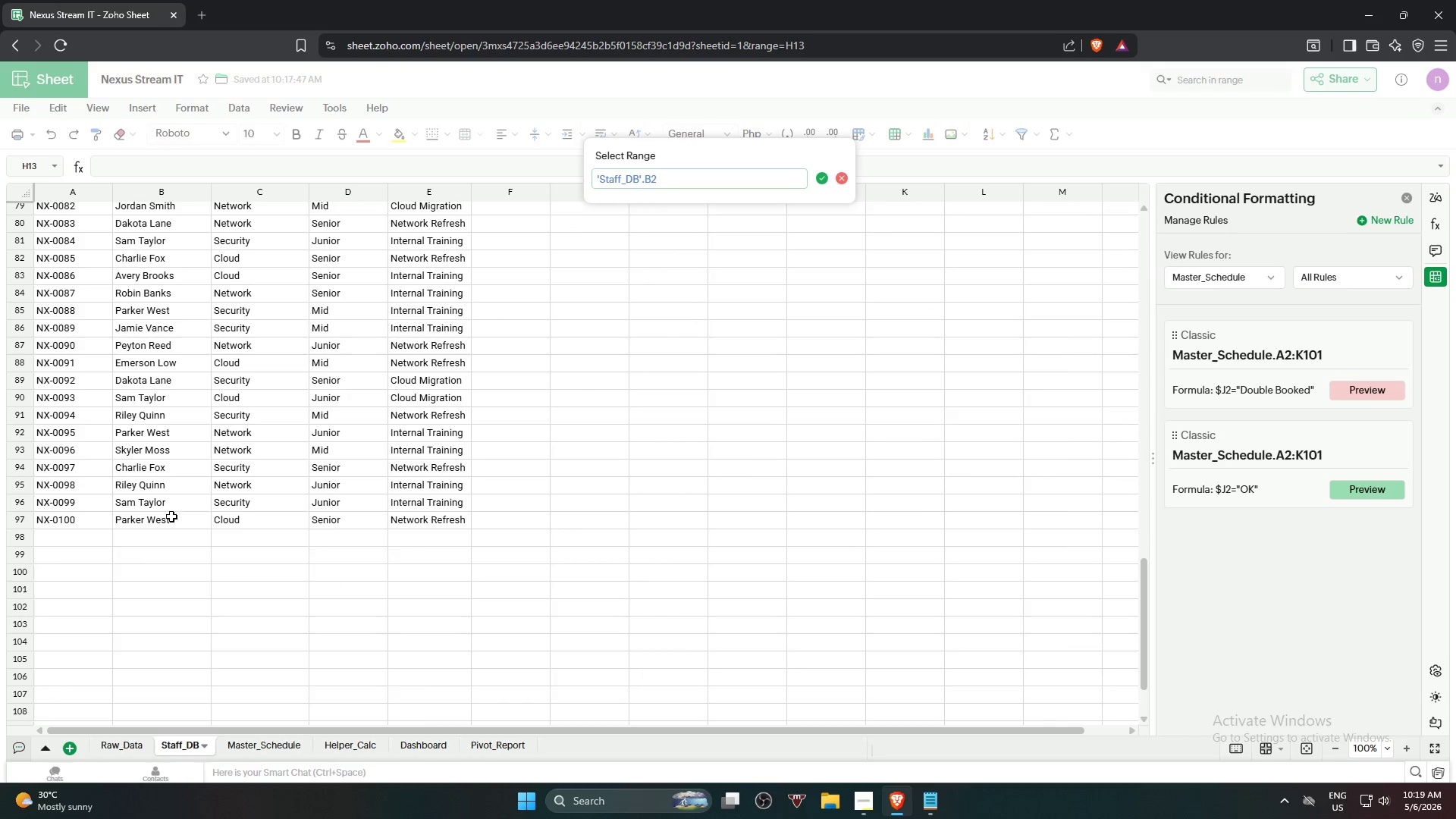 
left_click([170, 526])
 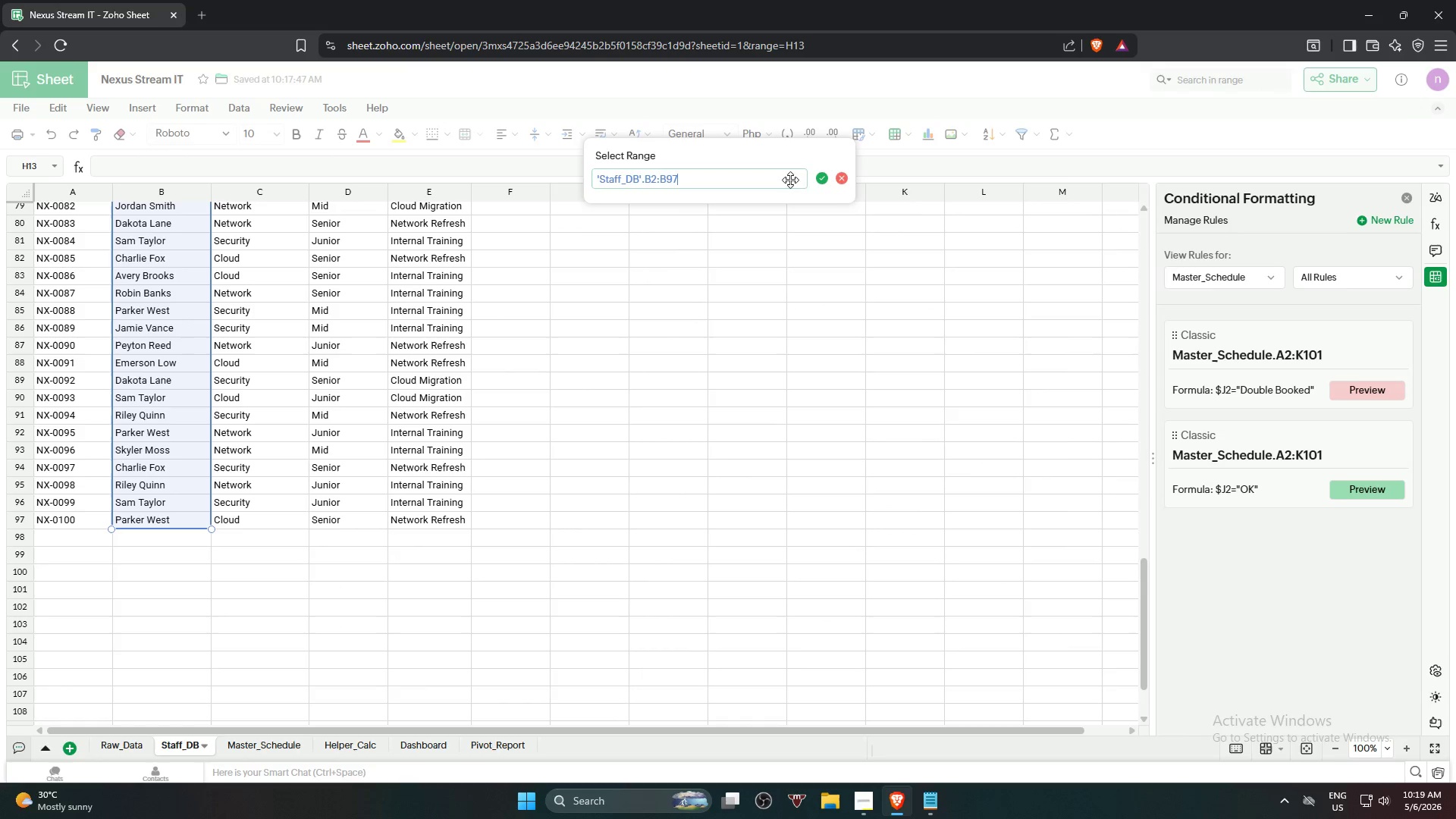 
left_click([820, 178])
 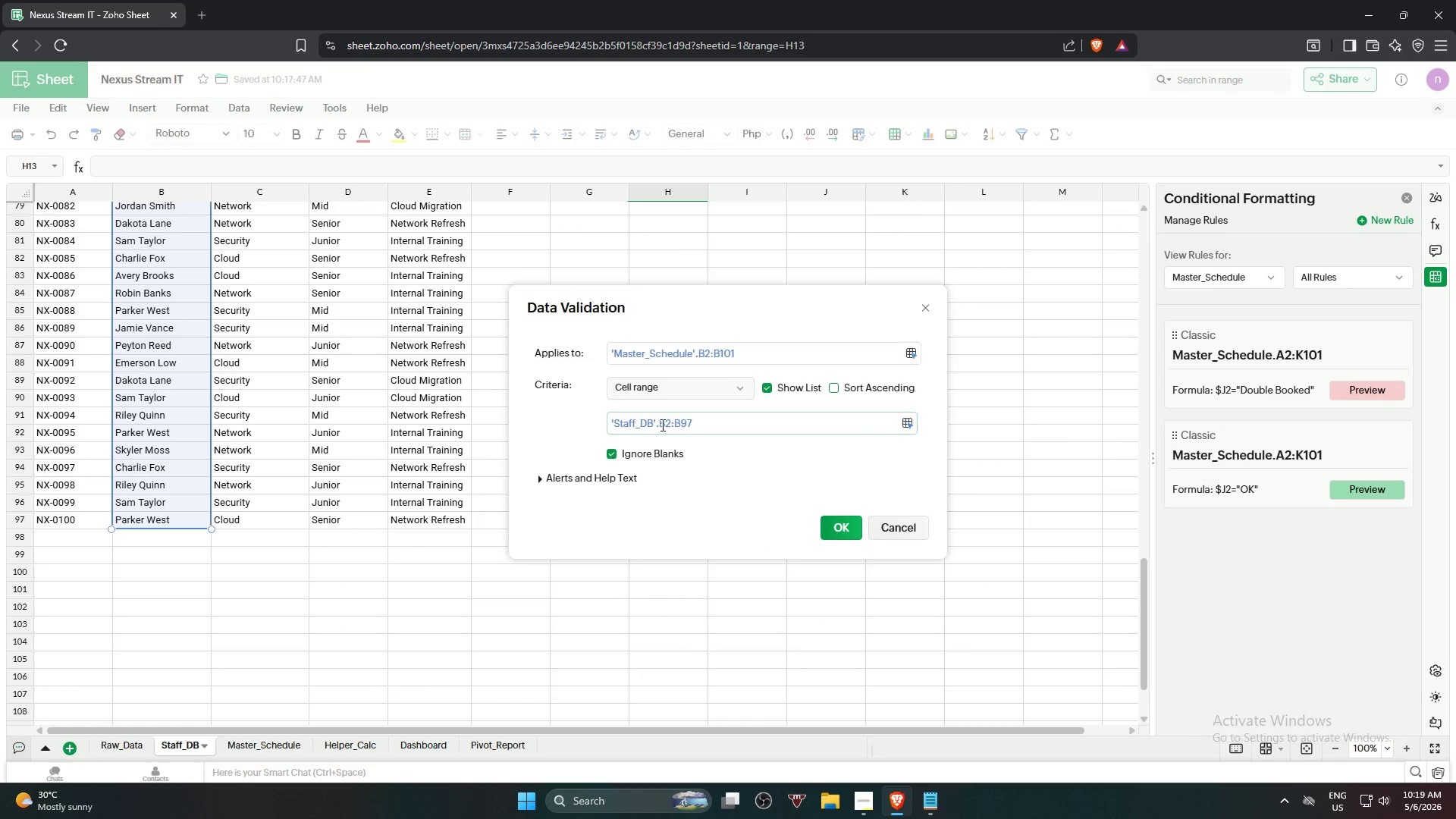 
left_click([658, 424])
 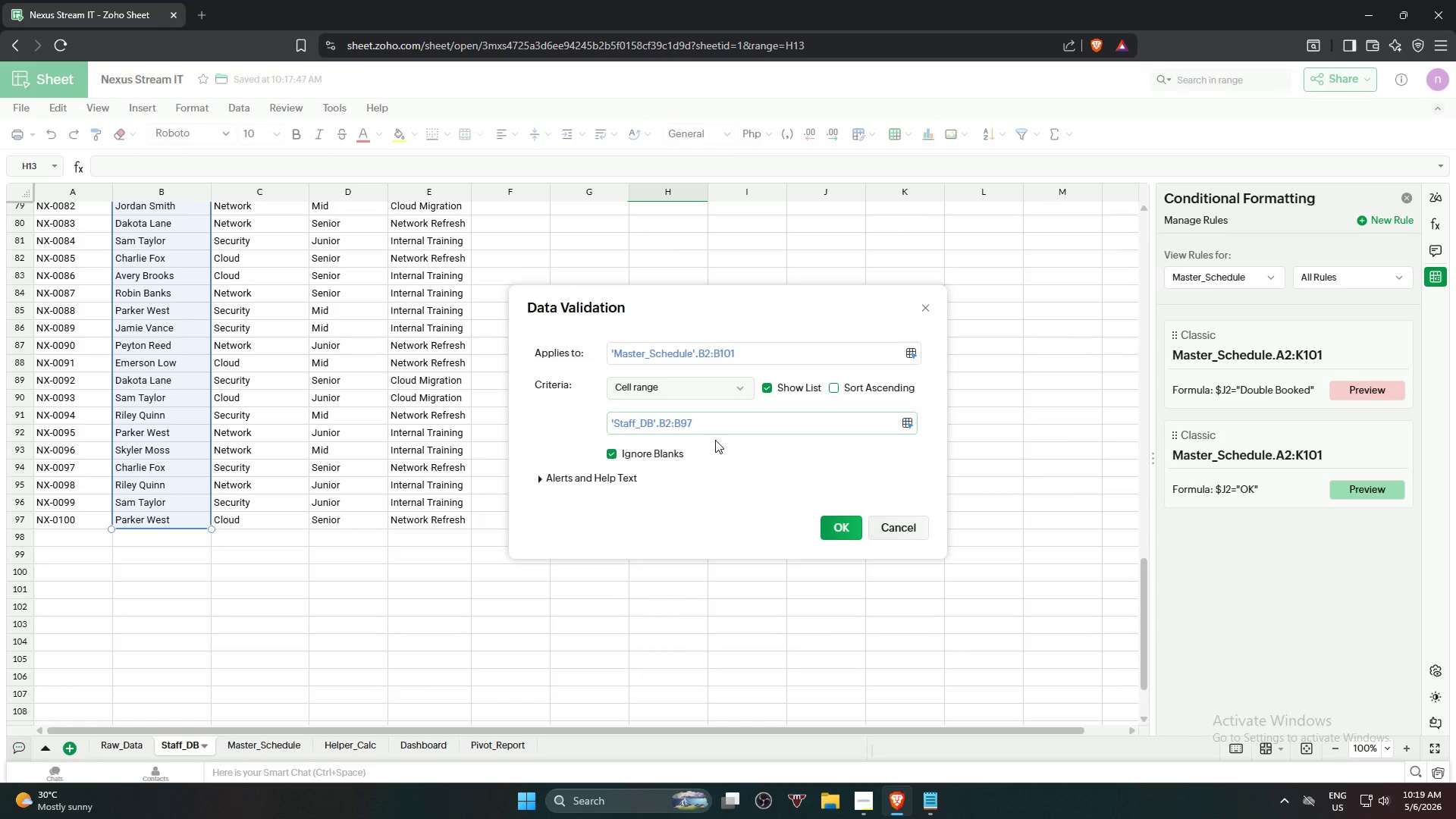 
key(Shift+ShiftRight)
 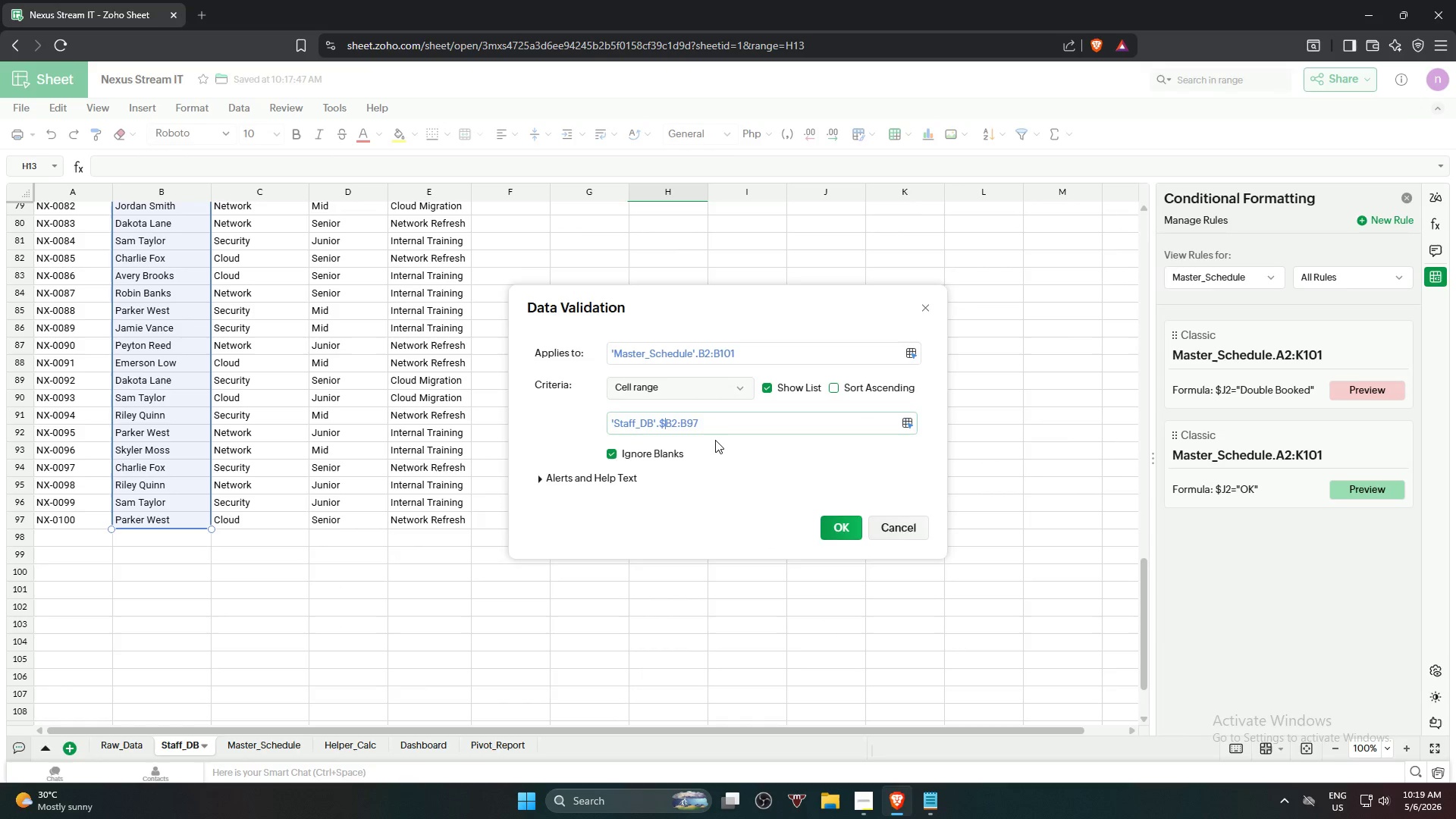 
key(Shift+4)
 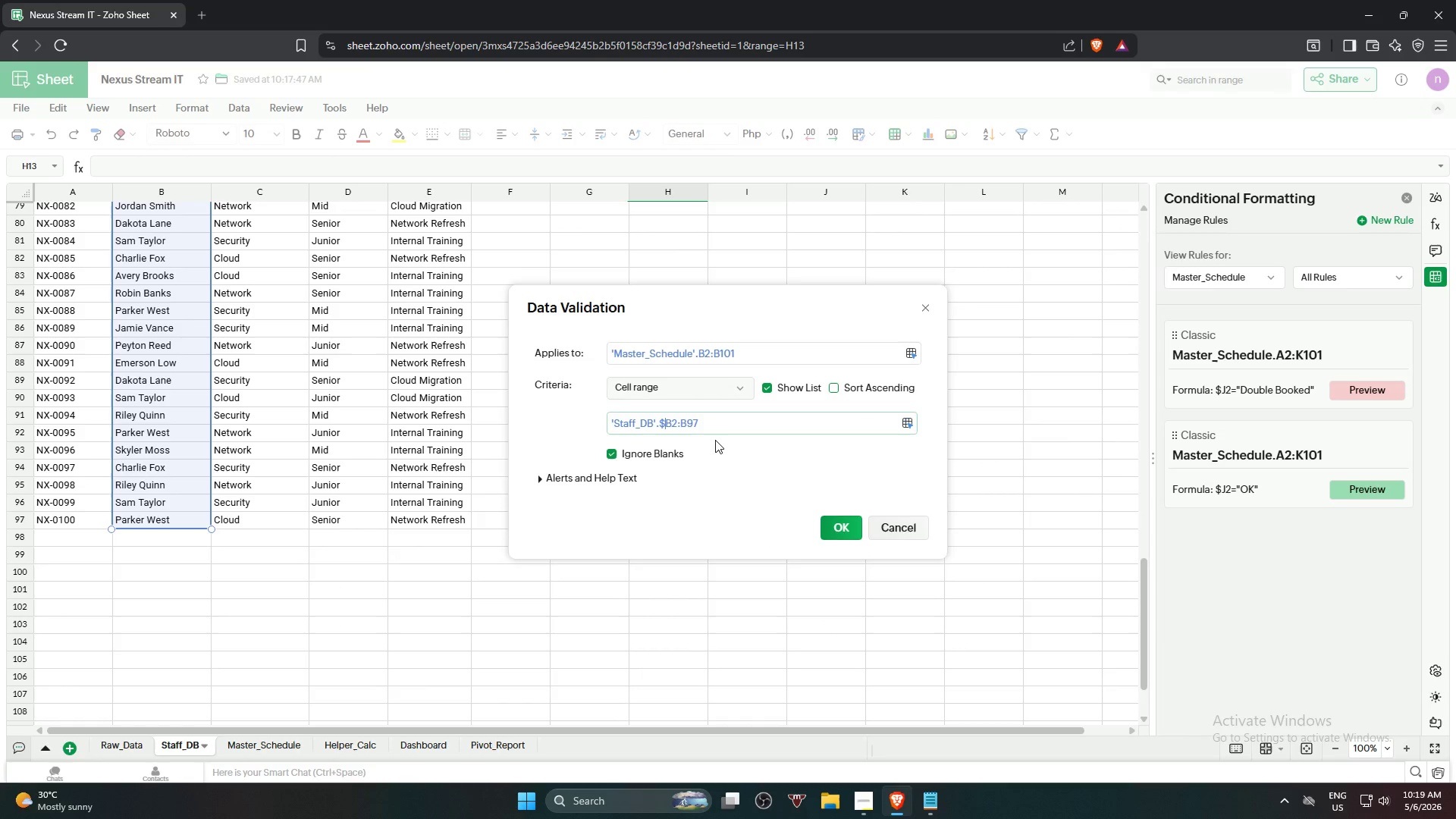 
key(ArrowRight)
 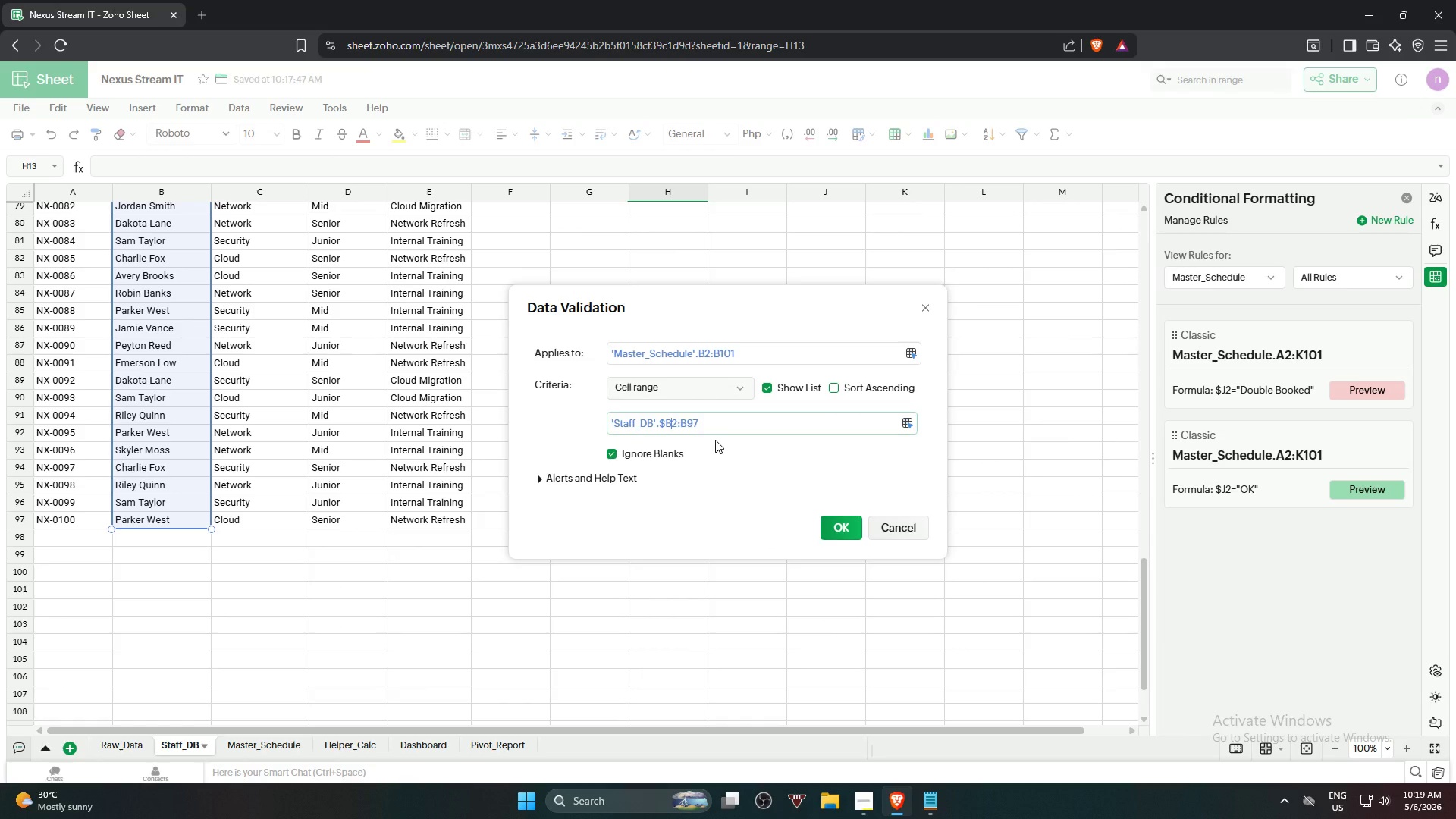 
key(Shift+ShiftRight)
 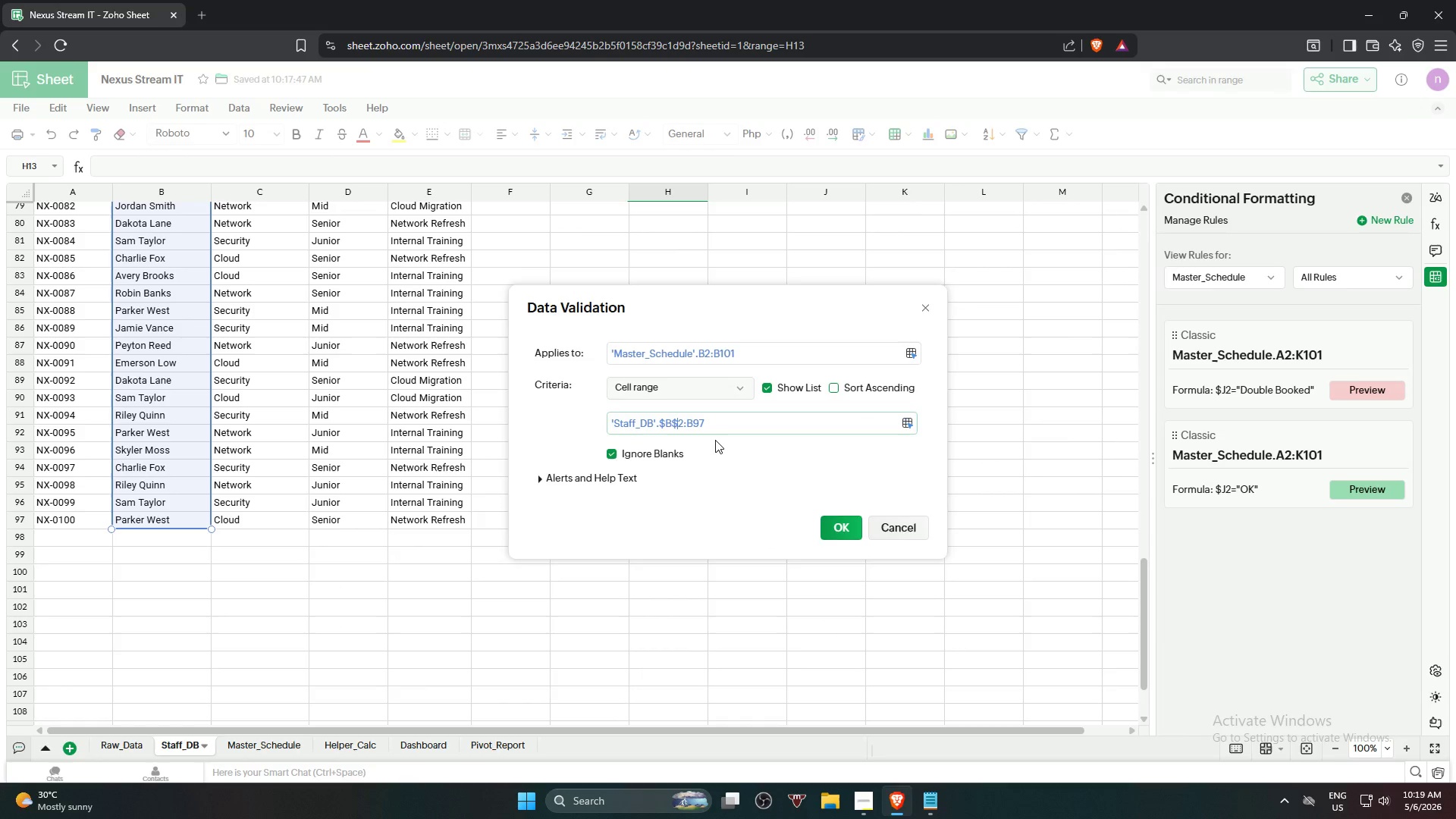 
key(Shift+4)
 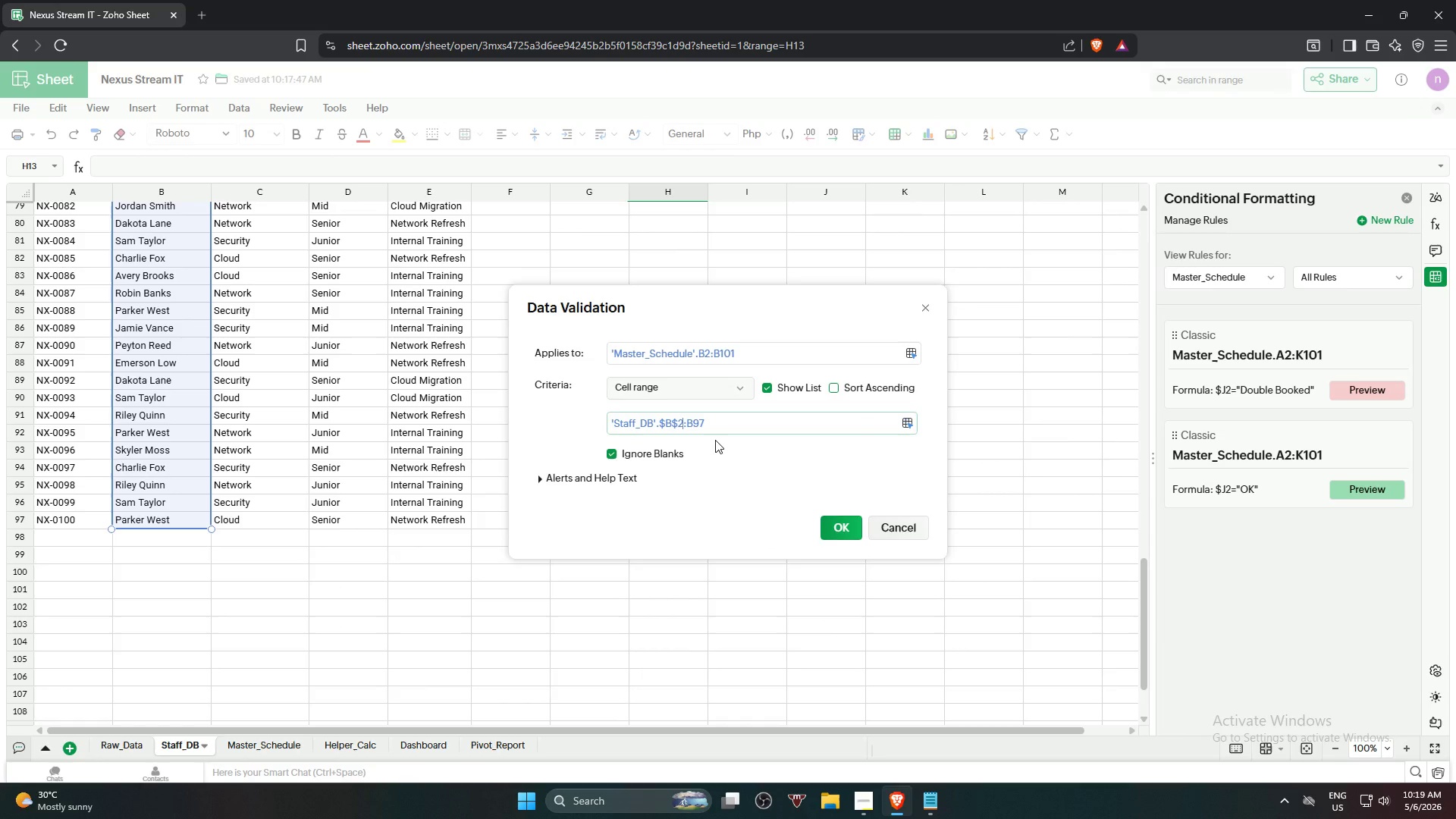 
key(ArrowRight)
 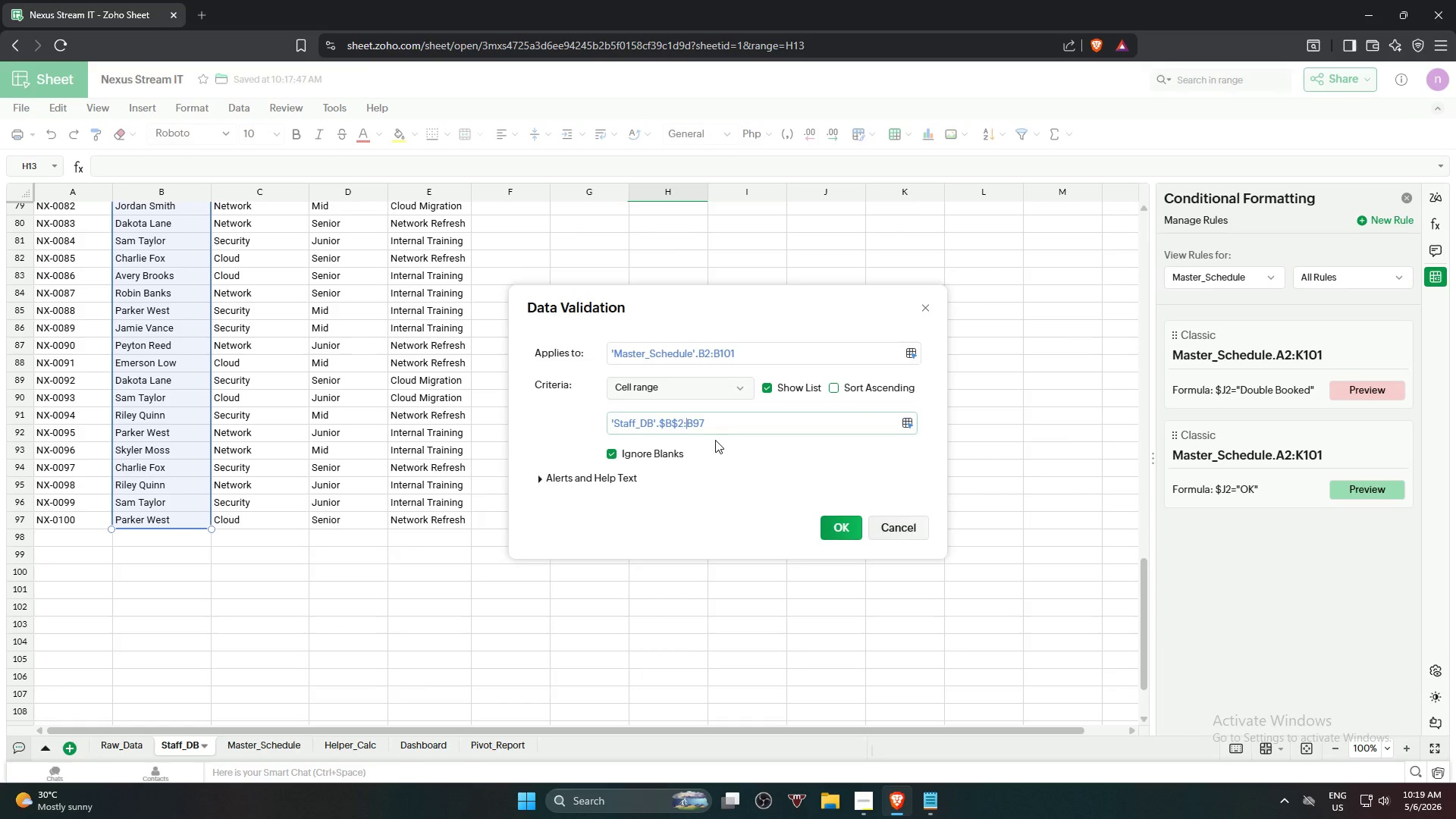 
key(ArrowRight)
 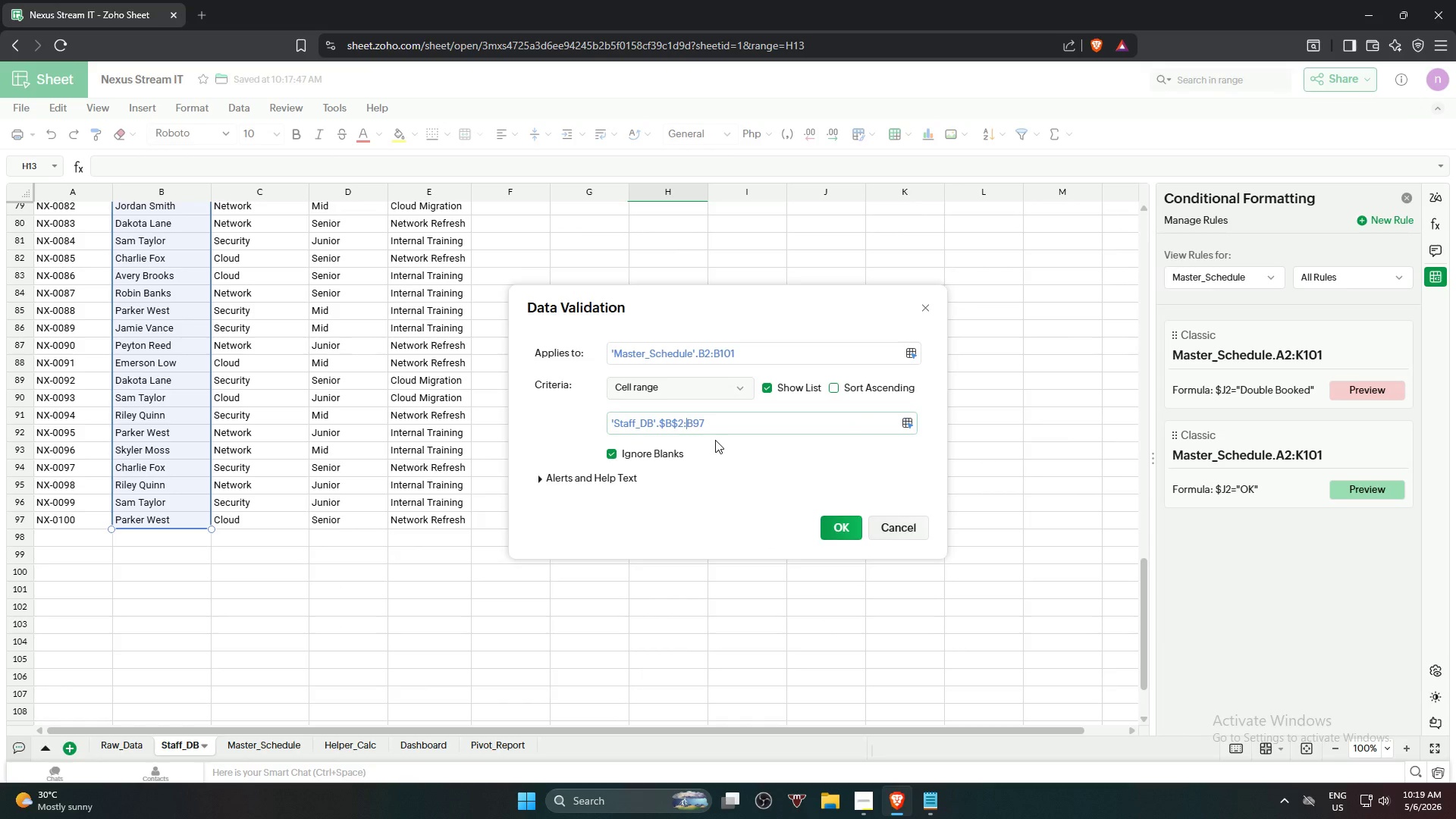 
key(Shift+ShiftRight)
 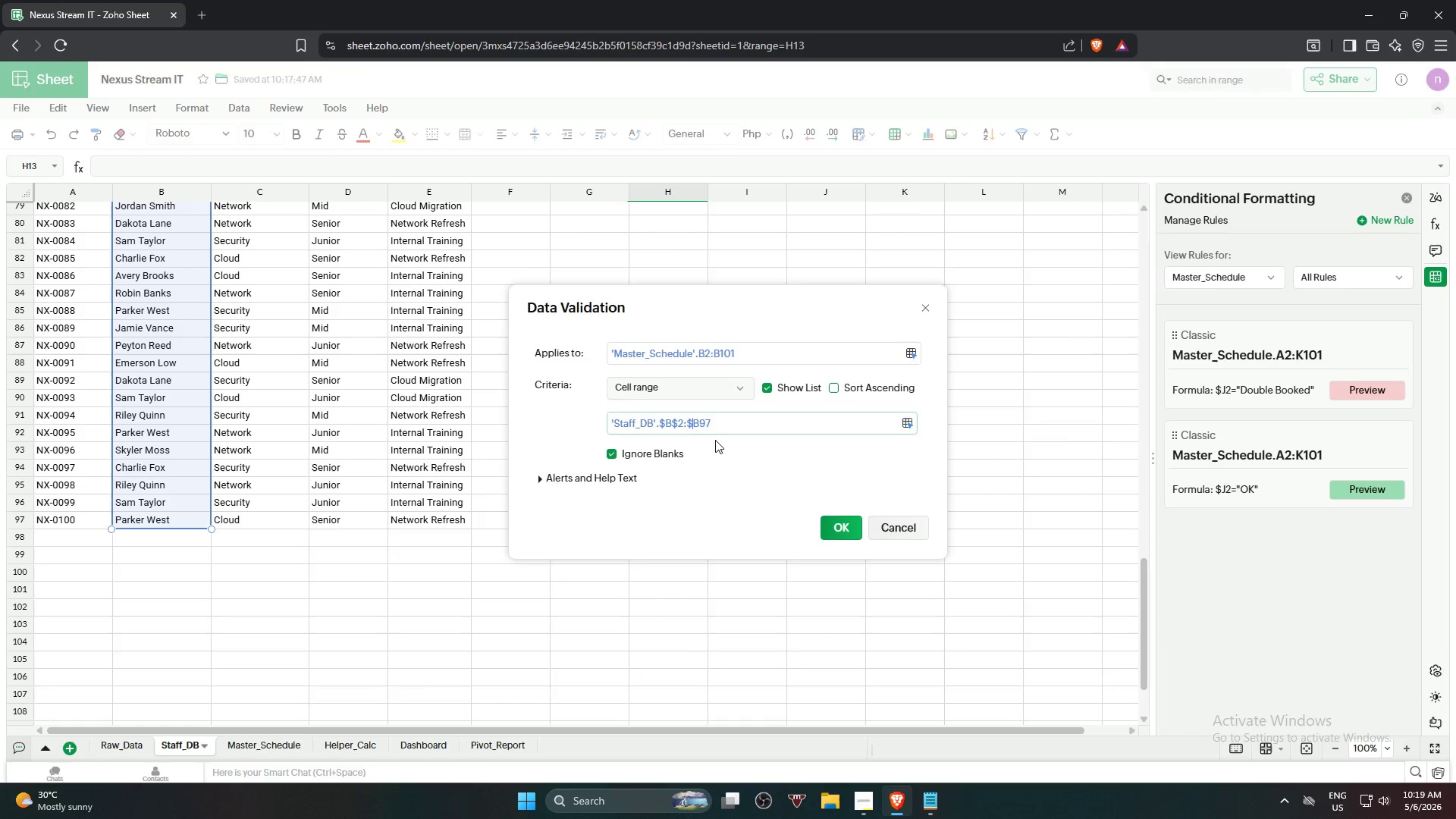 
key(Shift+4)
 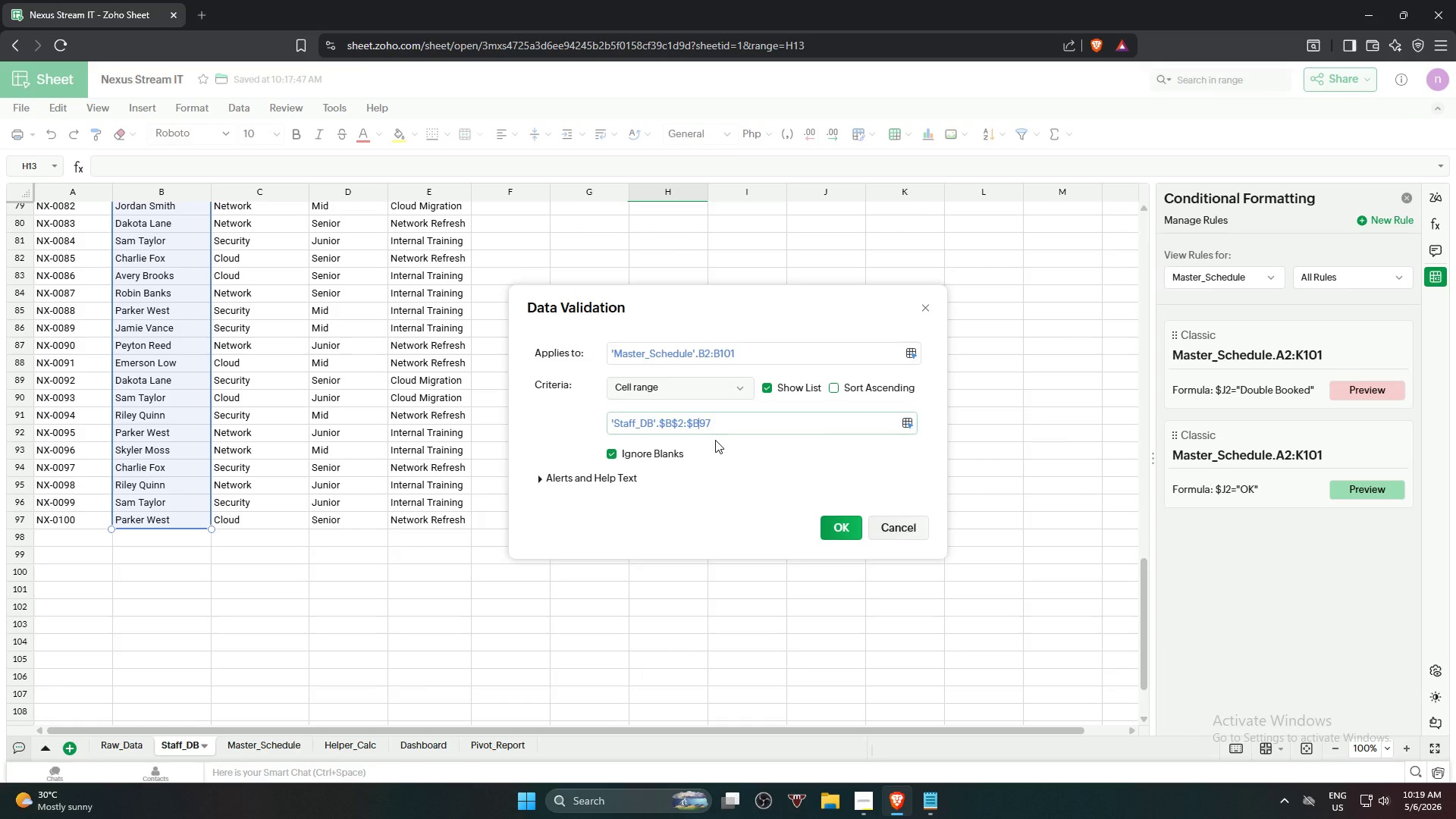 
key(ArrowRight)
 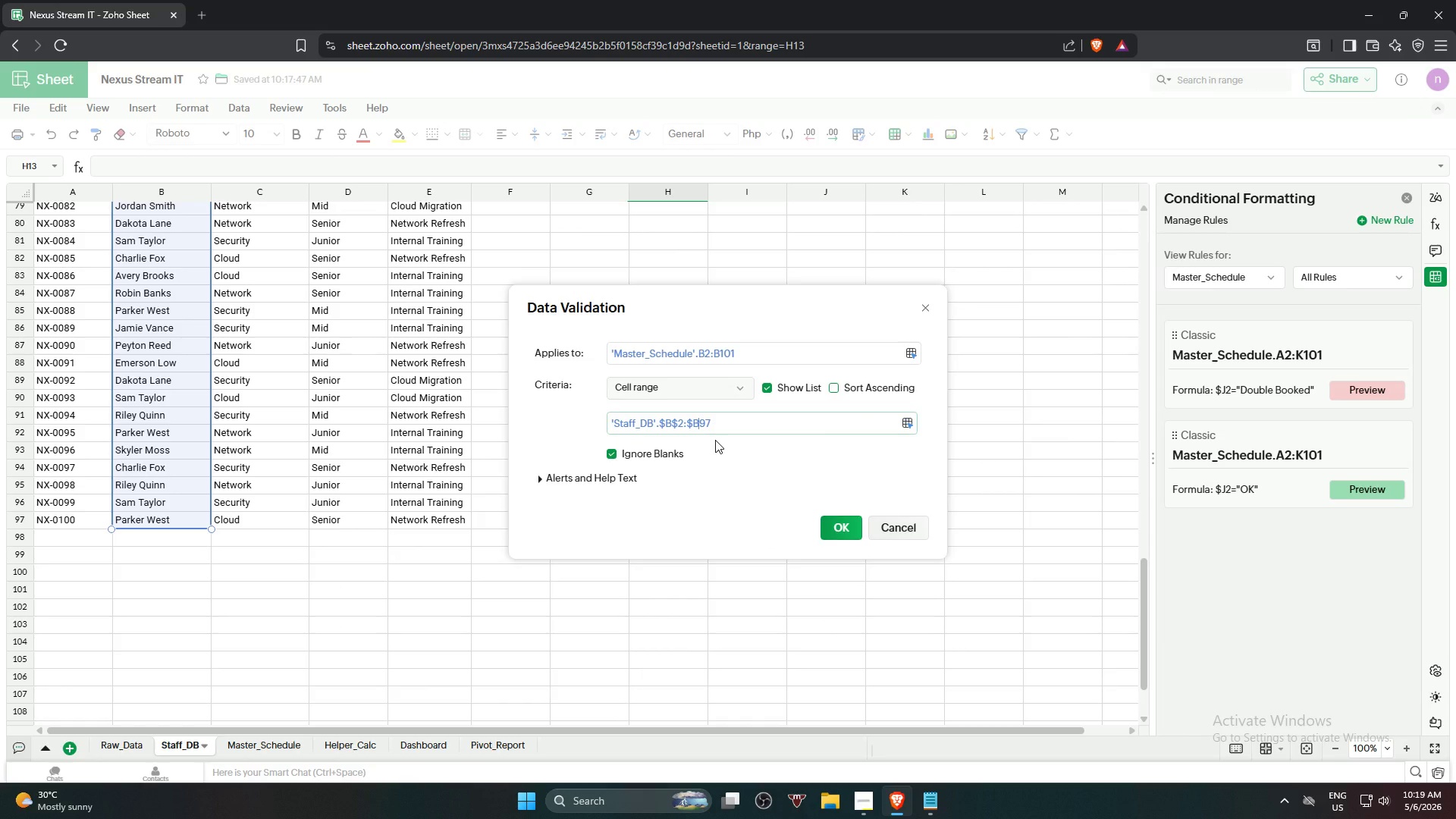 
key(Shift+4)
 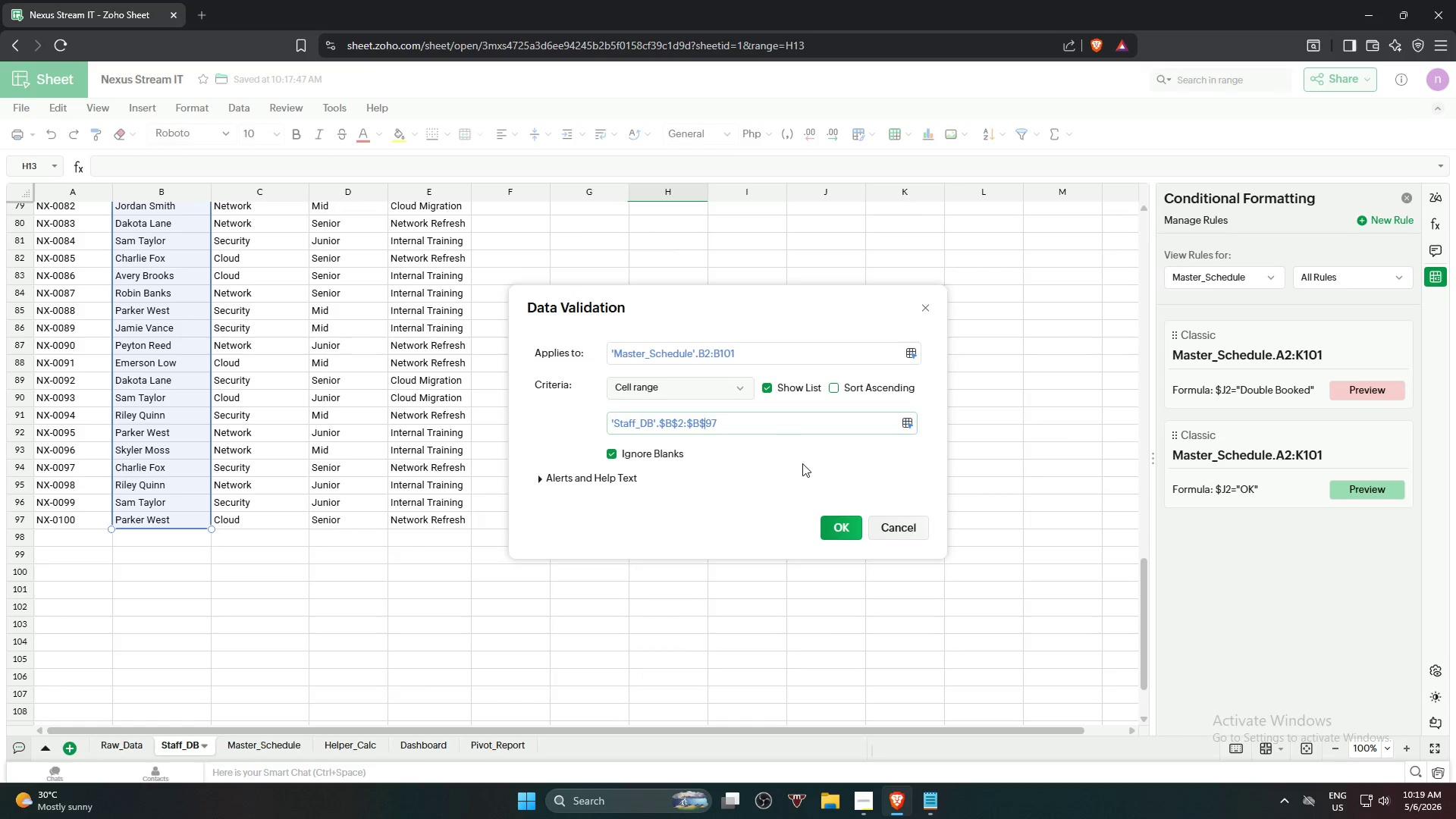 
left_click([833, 533])
 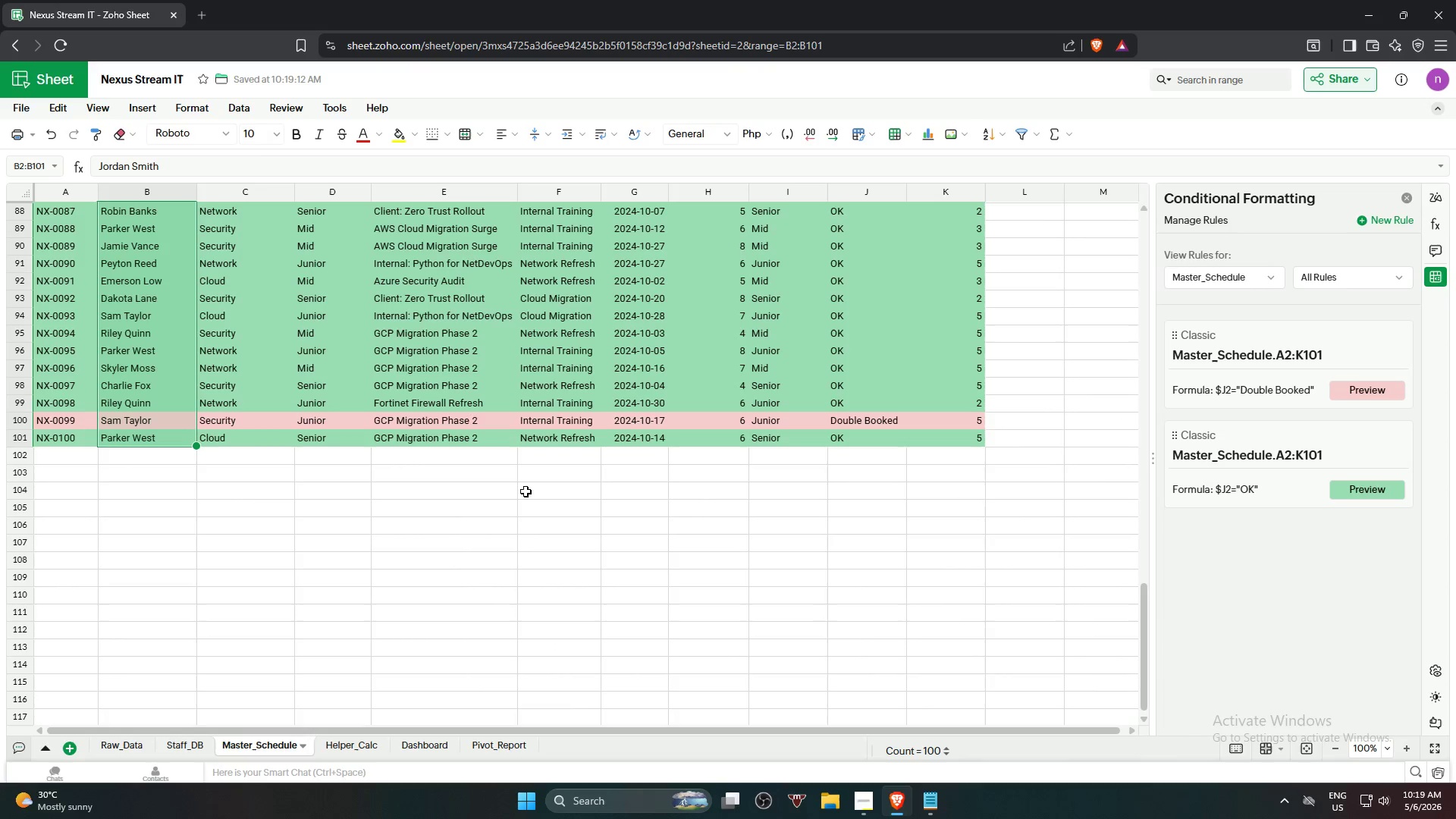 
left_click([386, 549])
 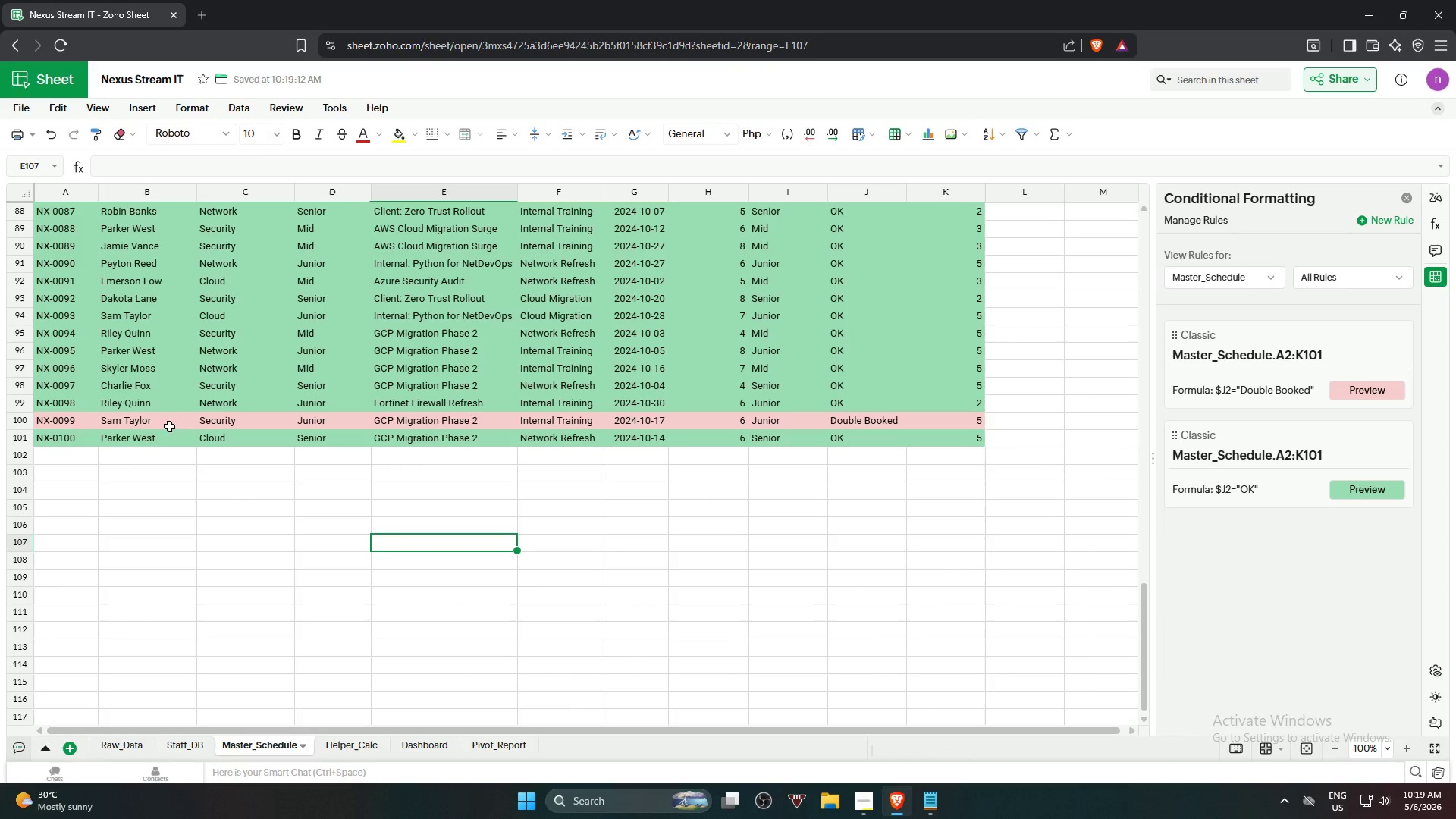 
left_click([160, 448])
 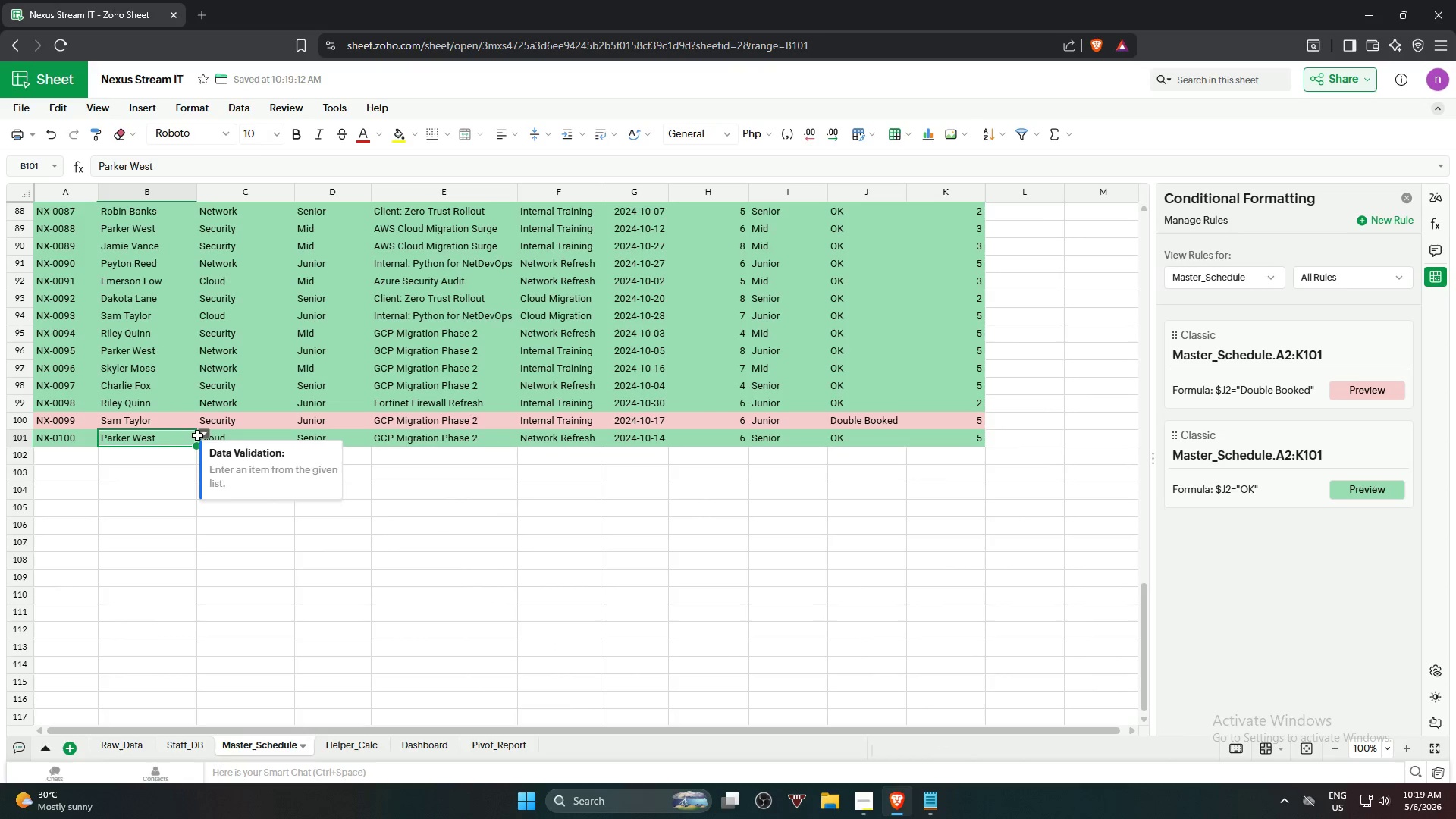 
left_click([206, 434])
 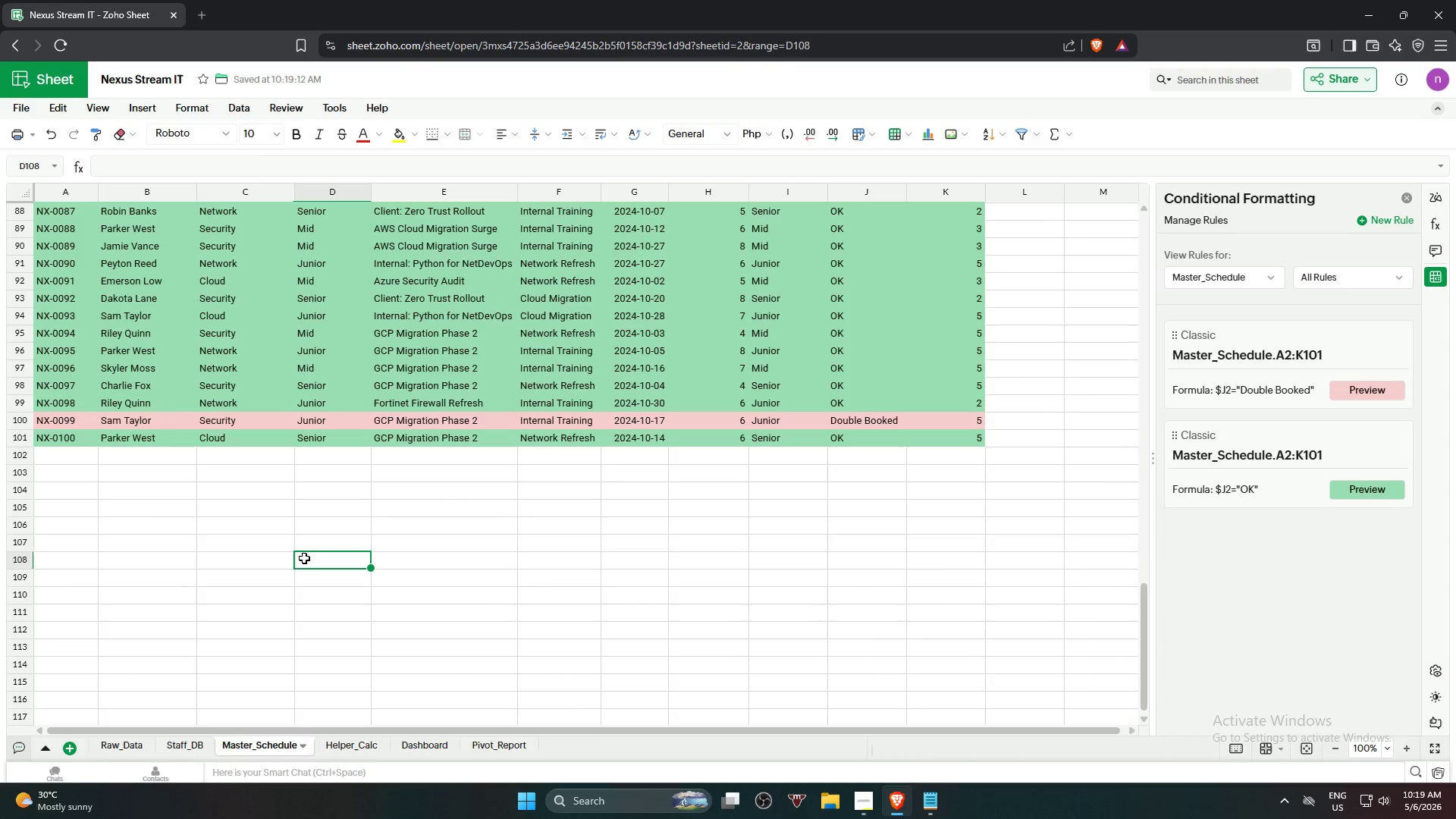 
scroll: coordinate [295, 427], scroll_direction: up, amount: 28.0
 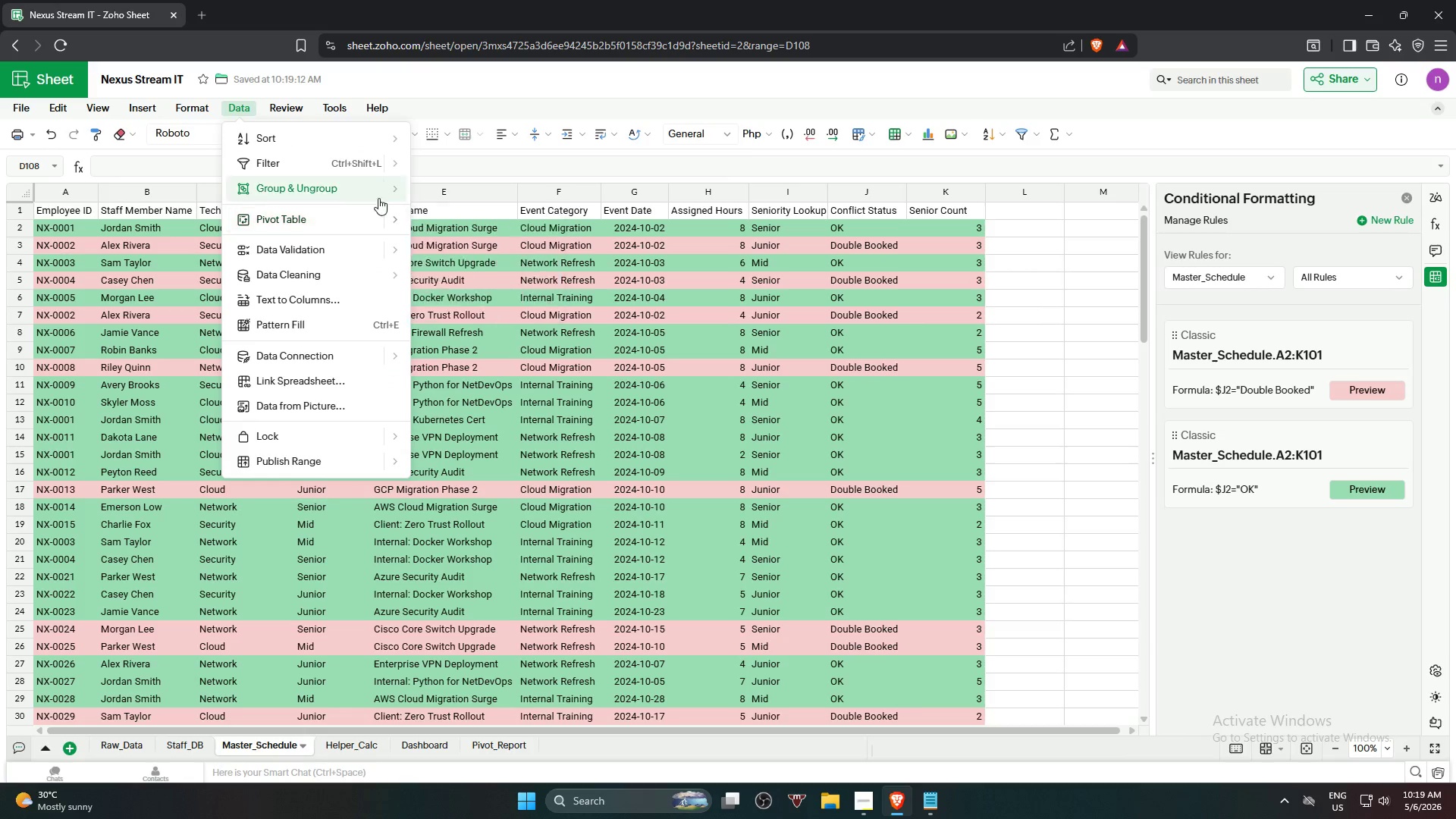 
mouse_move([152, 109])
 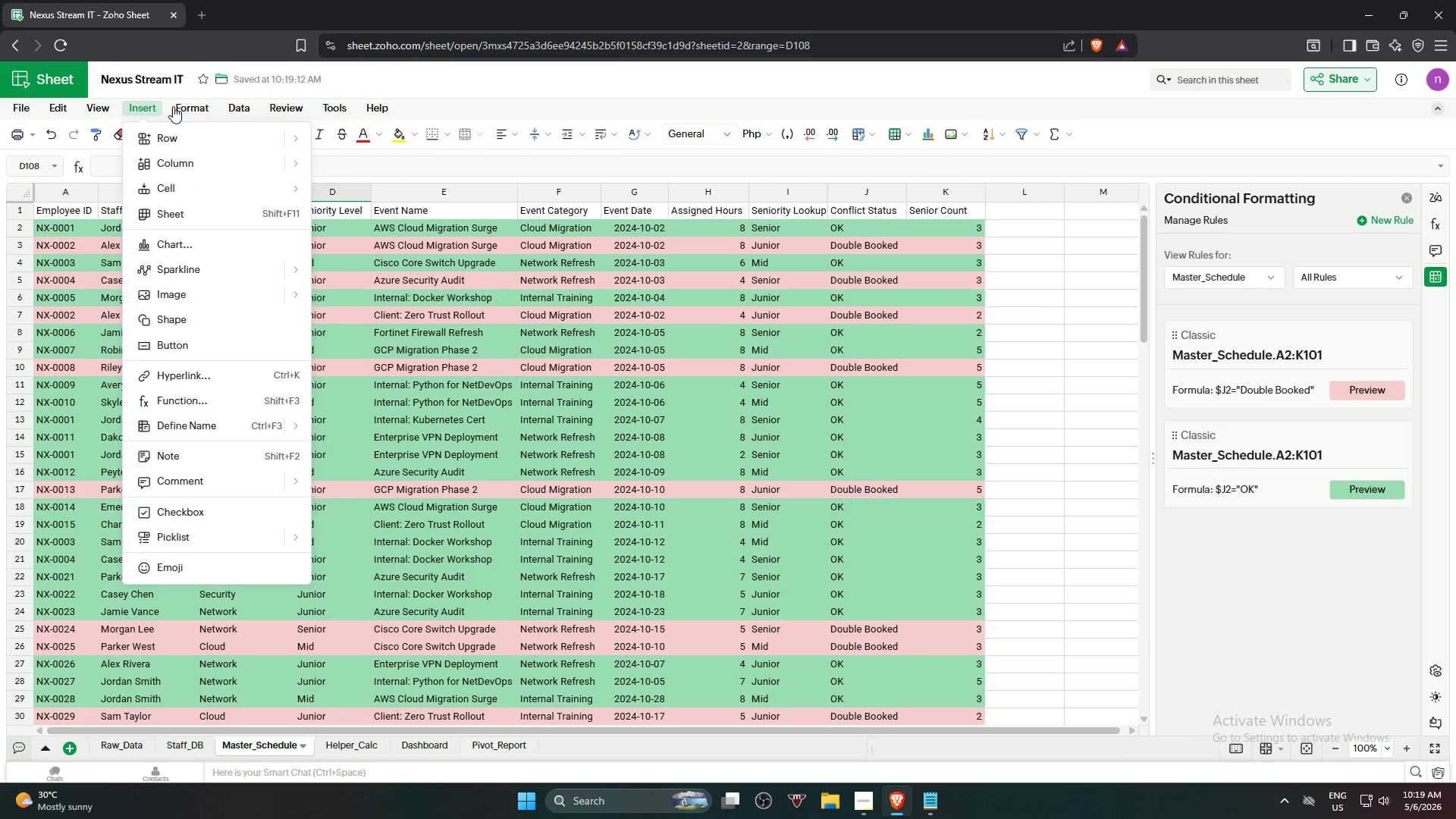 
mouse_move([184, 103])
 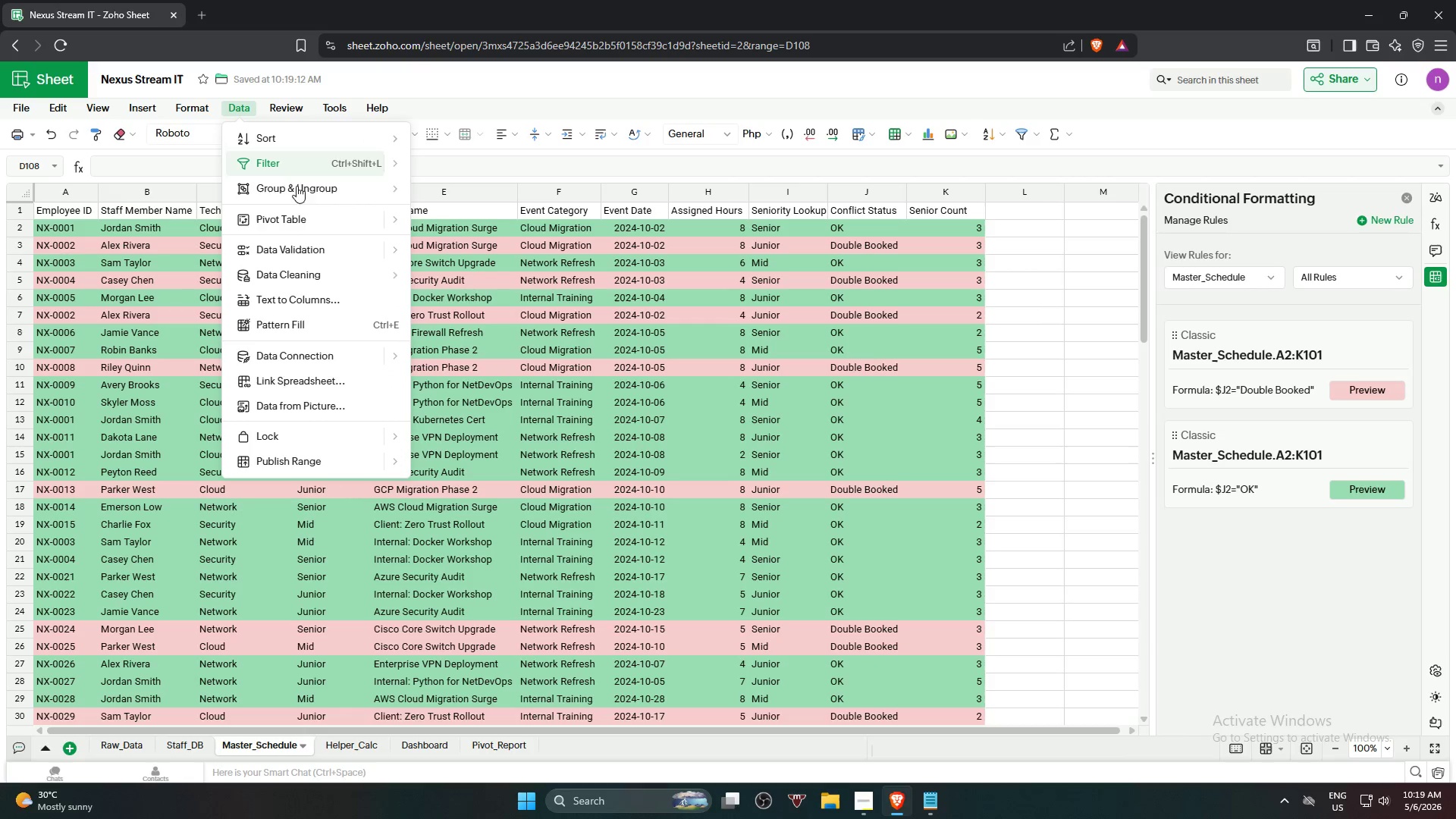 
mouse_move([339, 249])
 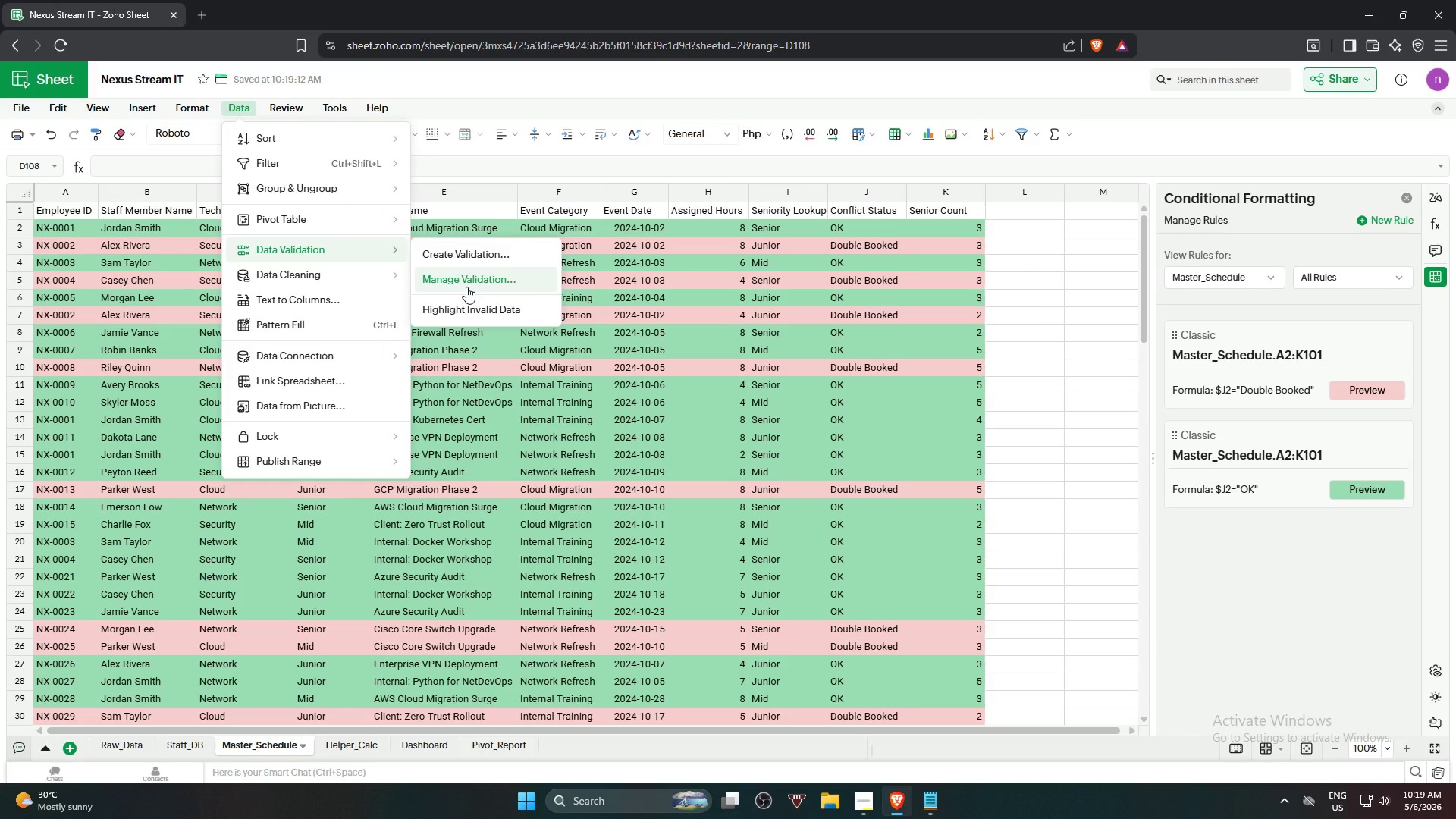 
left_click([466, 287])
 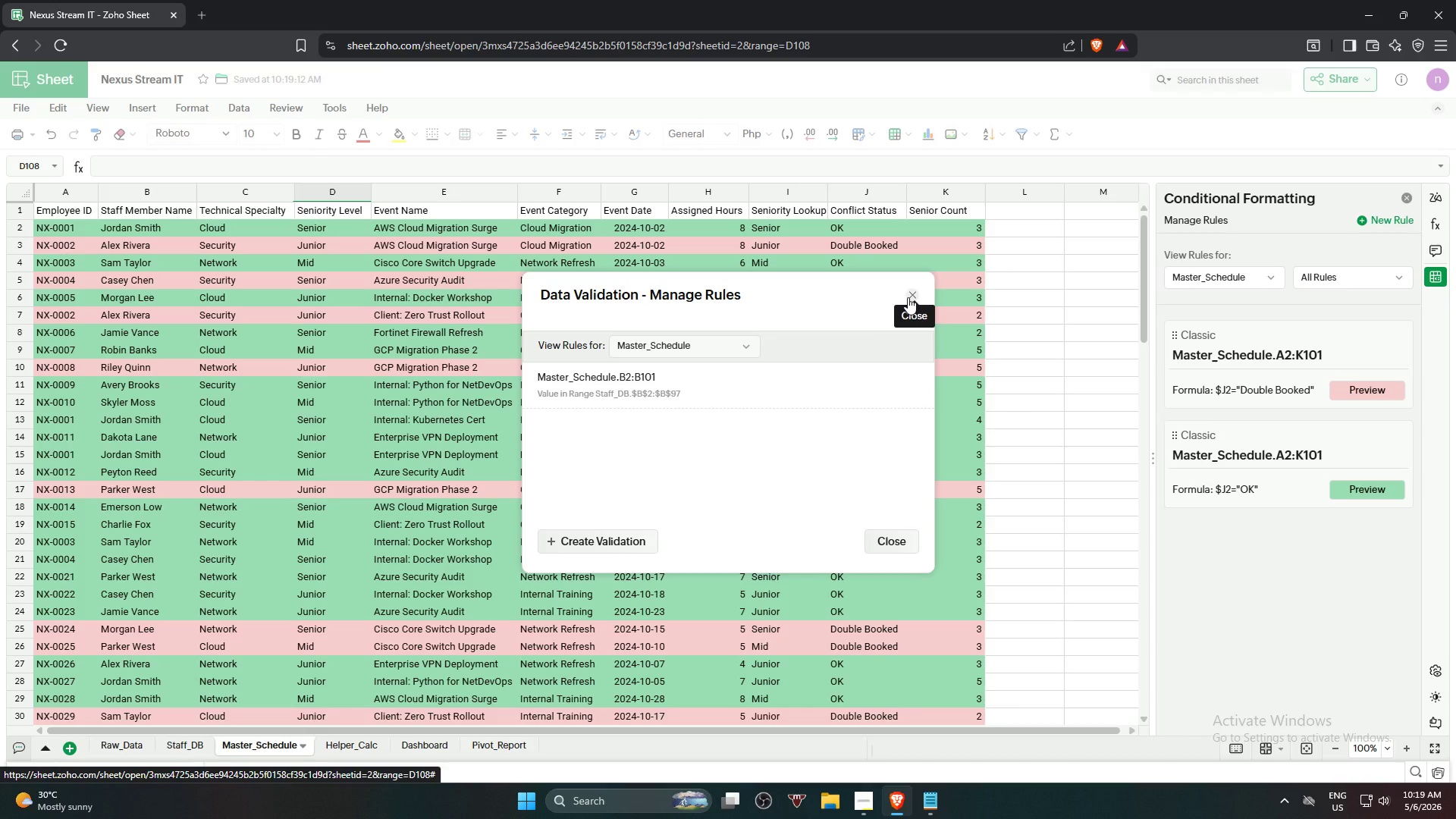 
wait(13.92)
 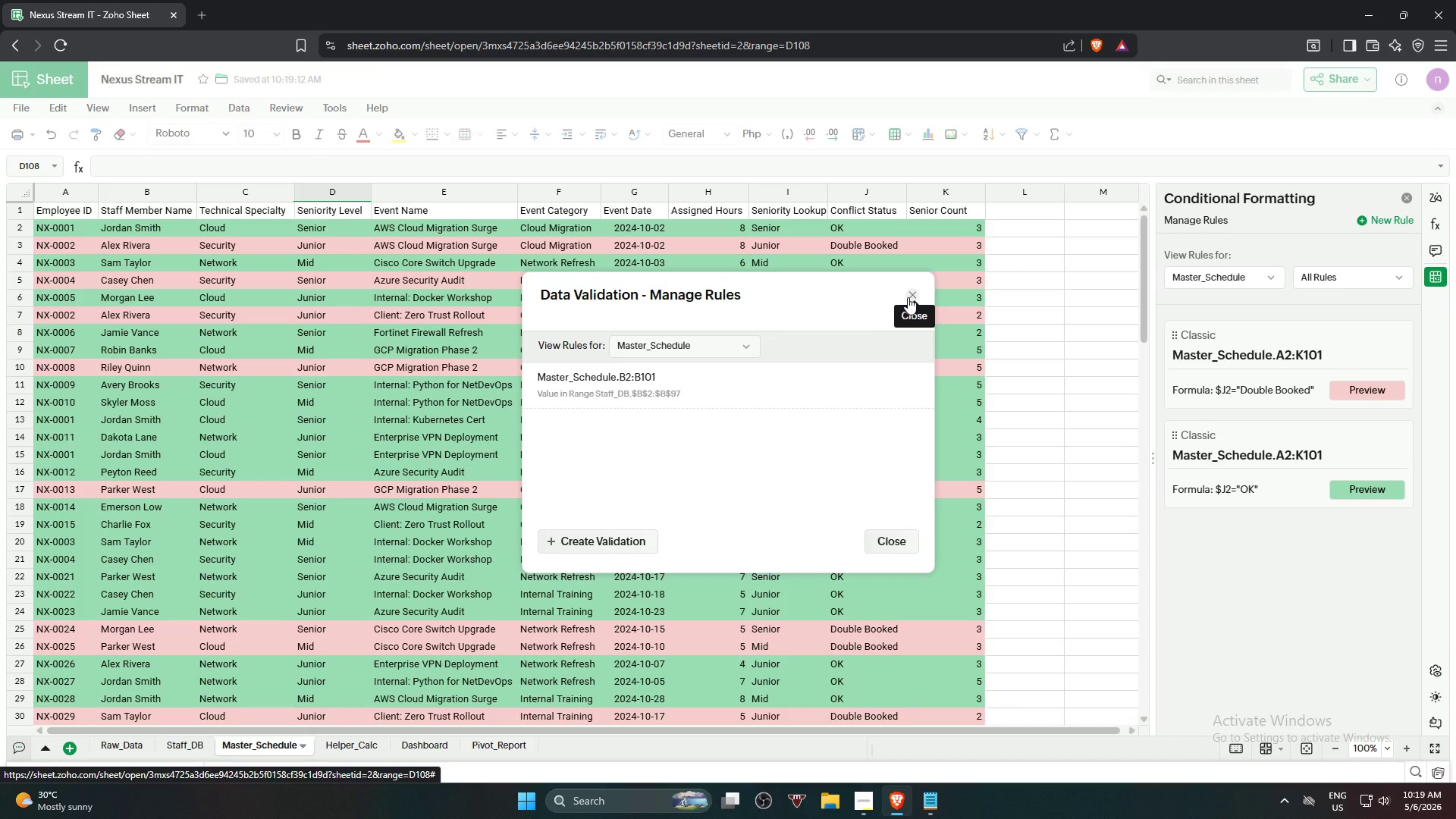 
left_click([917, 298])
 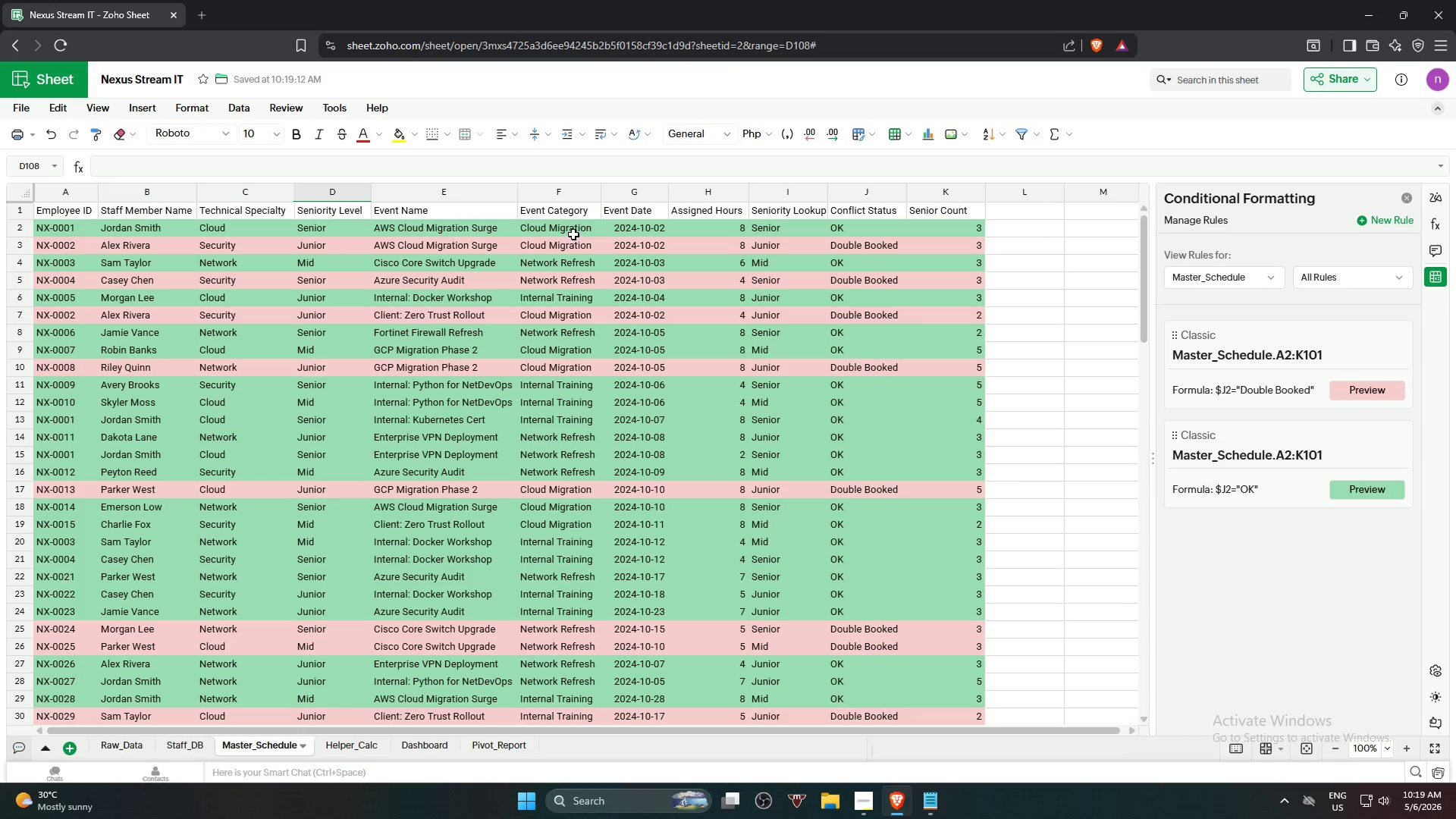 
left_click([573, 231])
 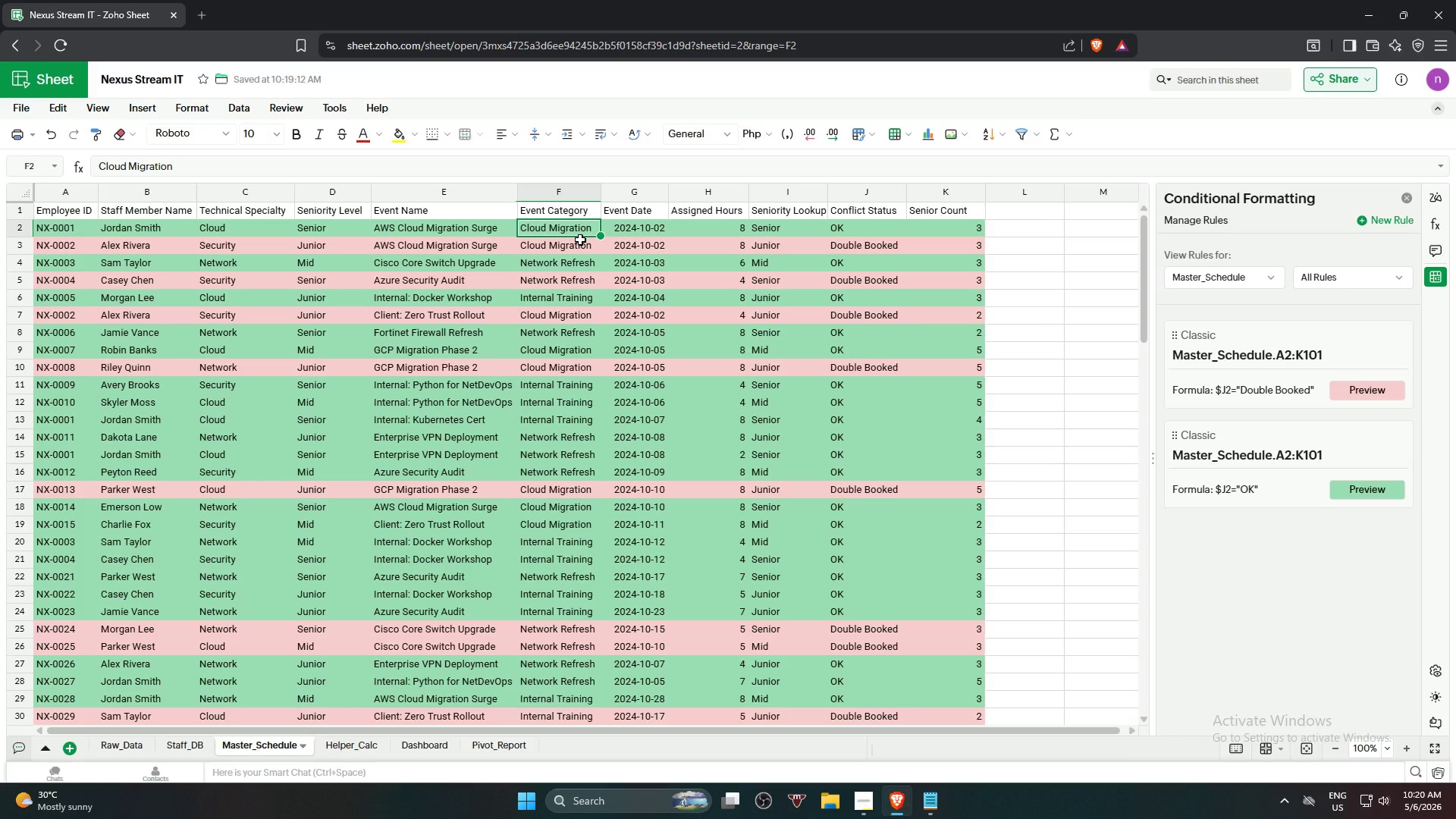 
wait(20.22)
 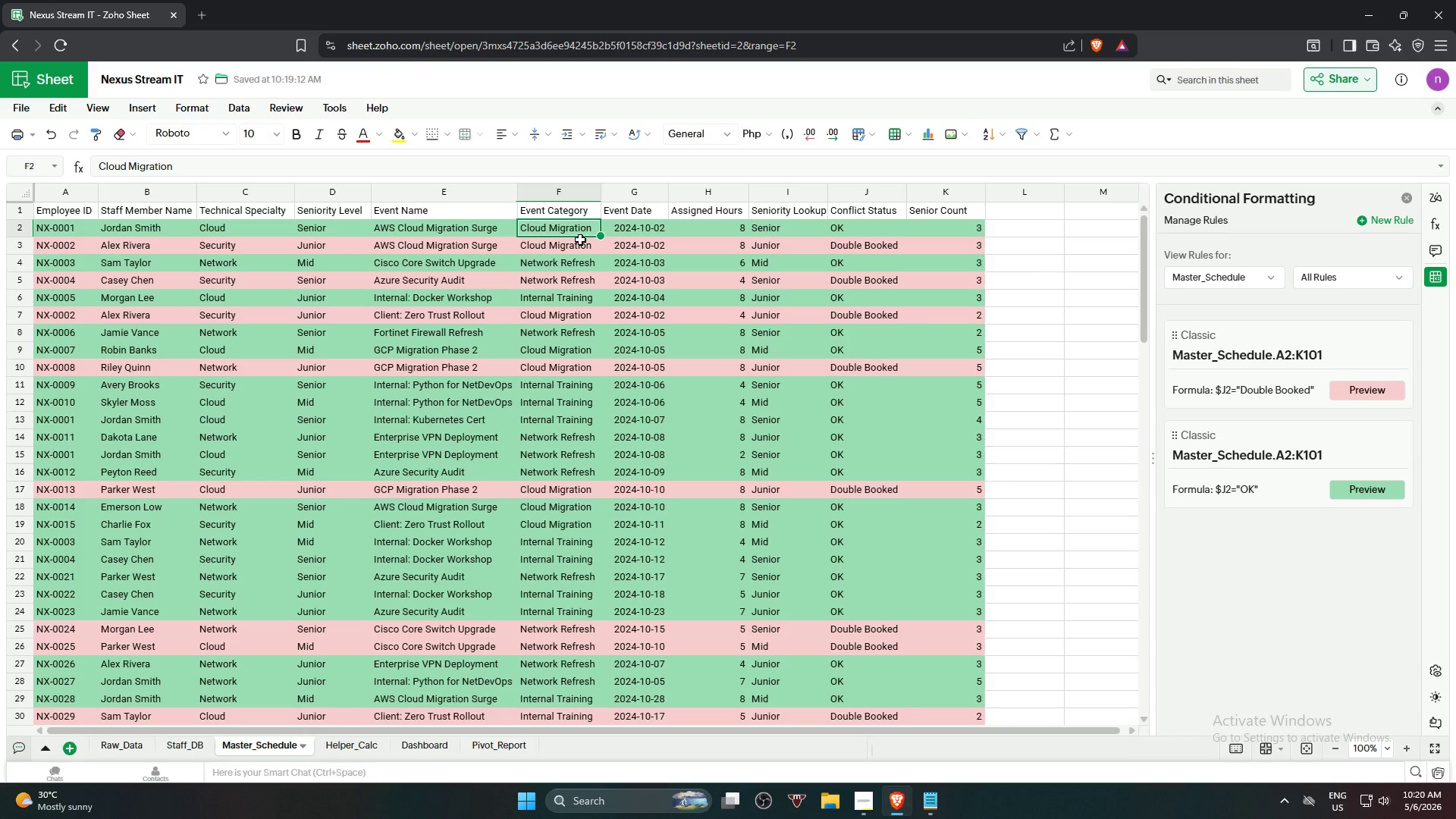 
left_click([172, 750])
 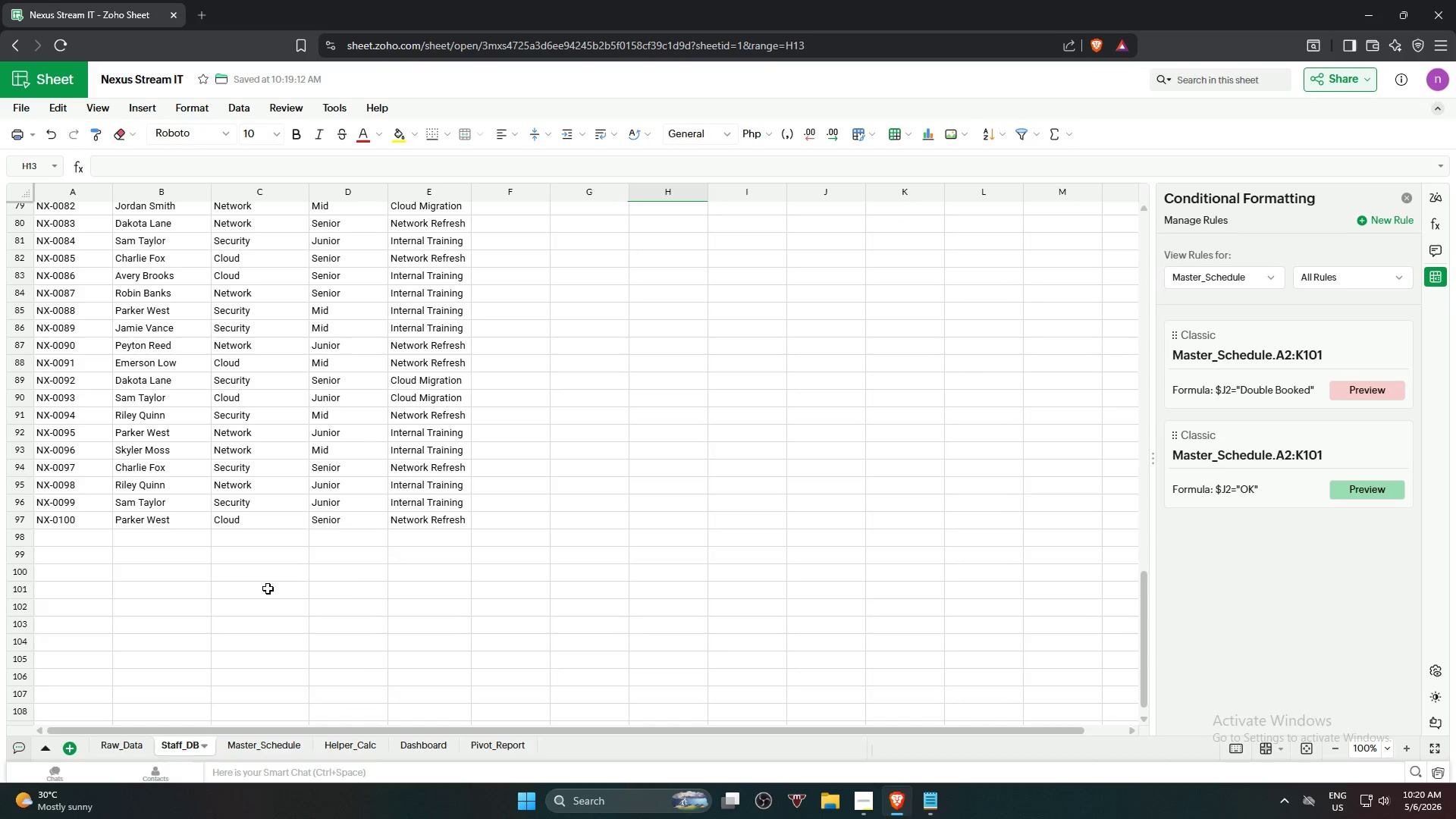 
scroll: coordinate [300, 505], scroll_direction: up, amount: 21.0
 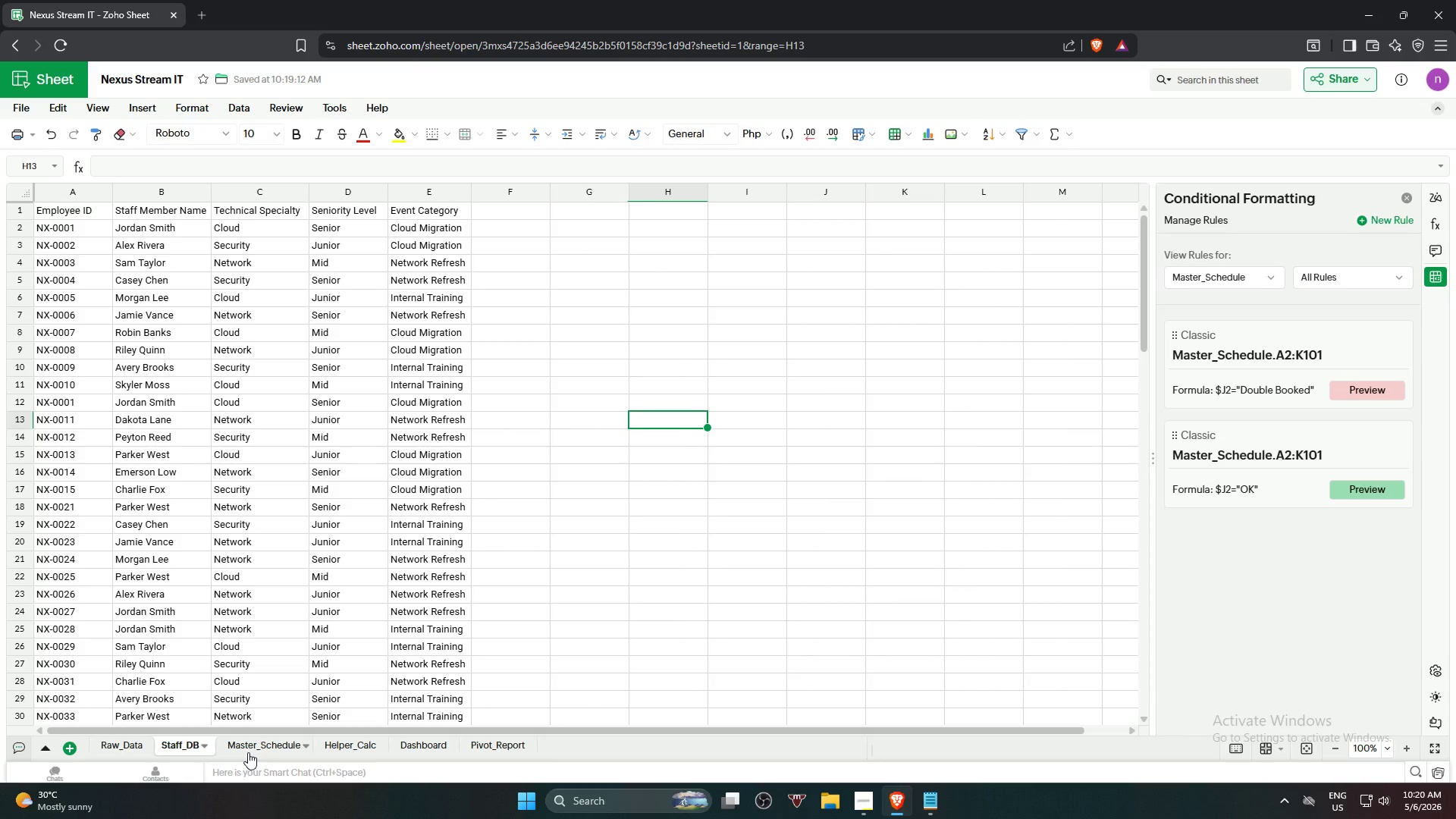 
wait(24.31)
 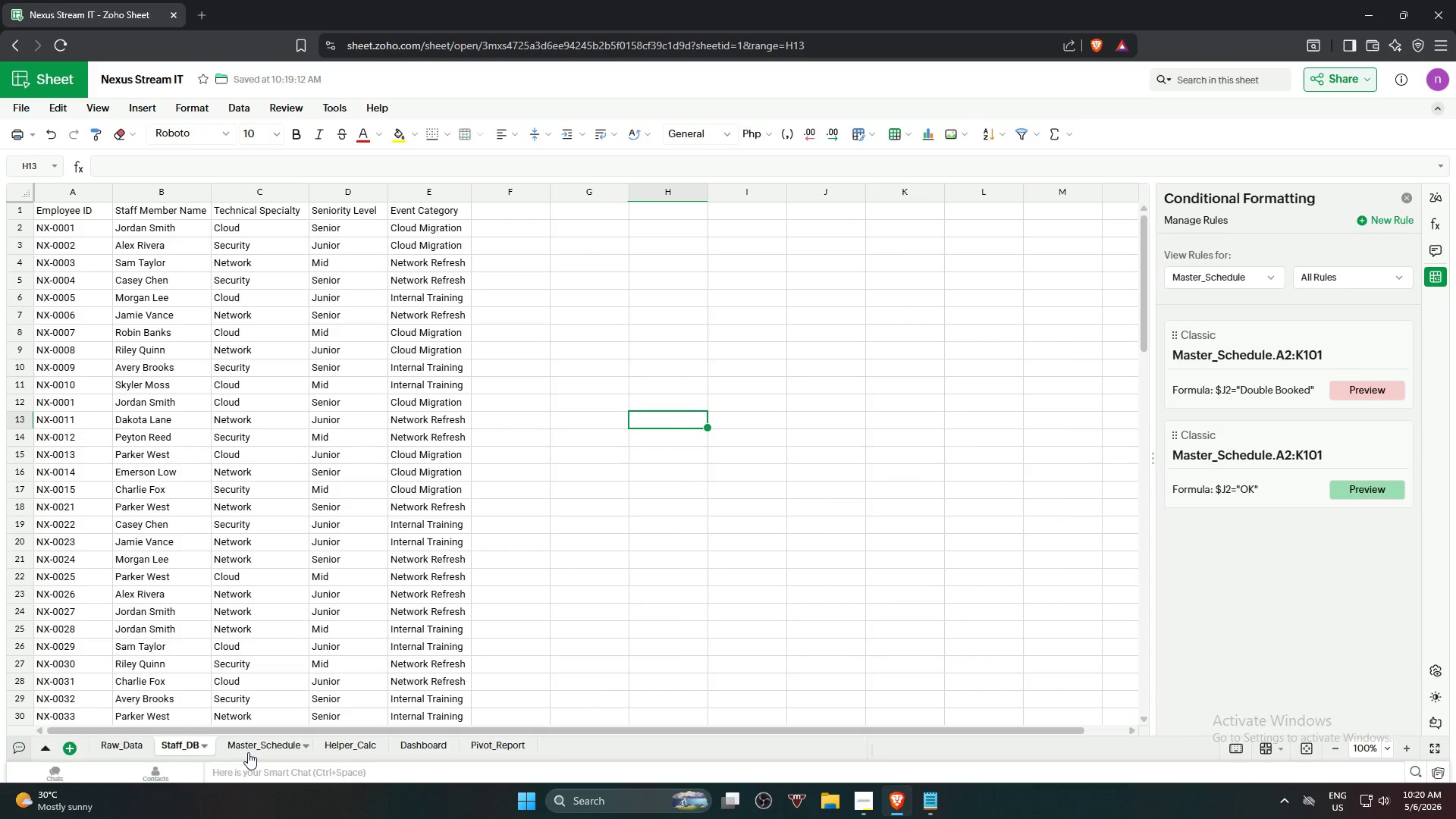 
left_click([254, 750])
 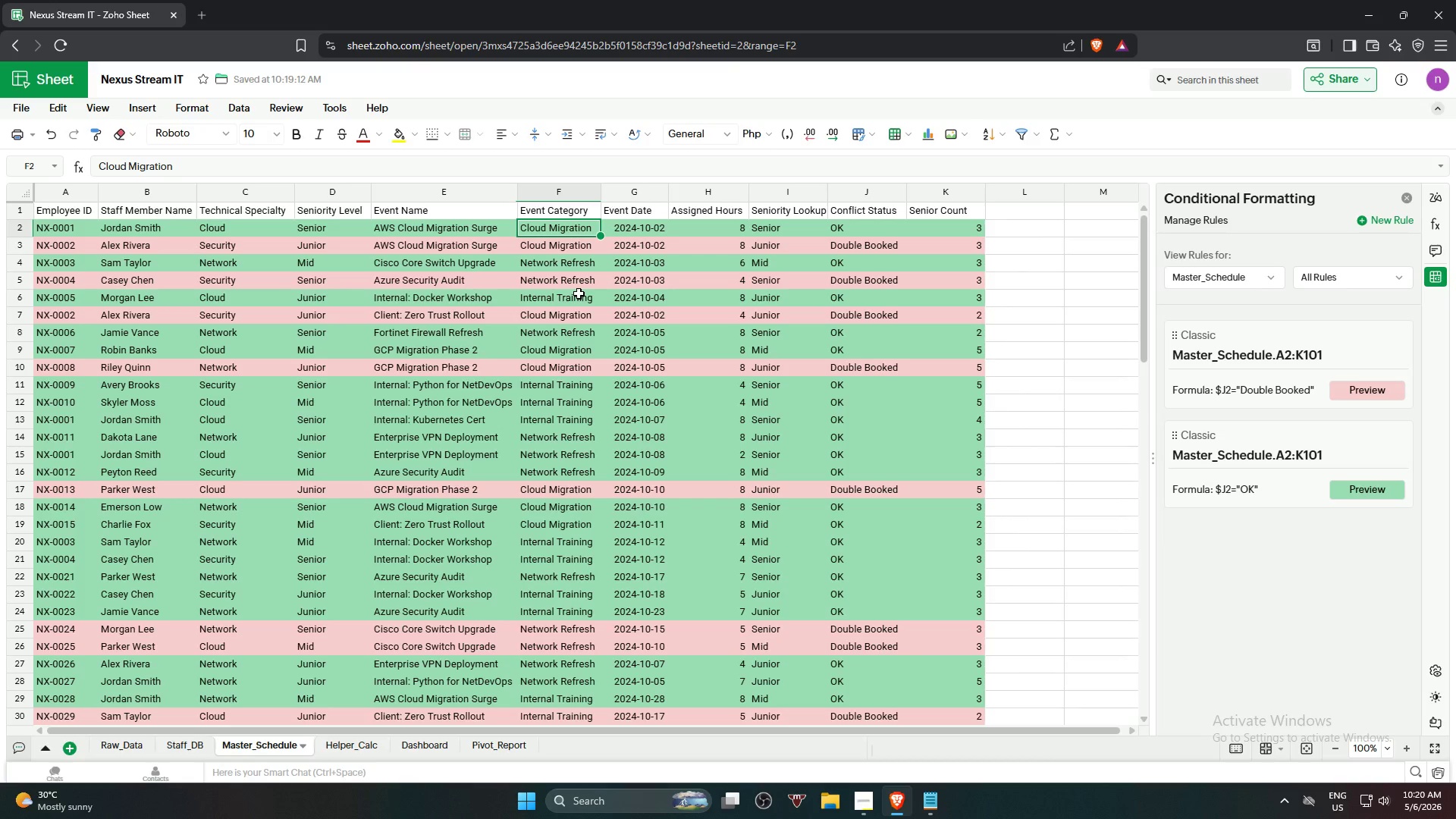 
scroll: coordinate [568, 295], scroll_direction: down, amount: 1.0
 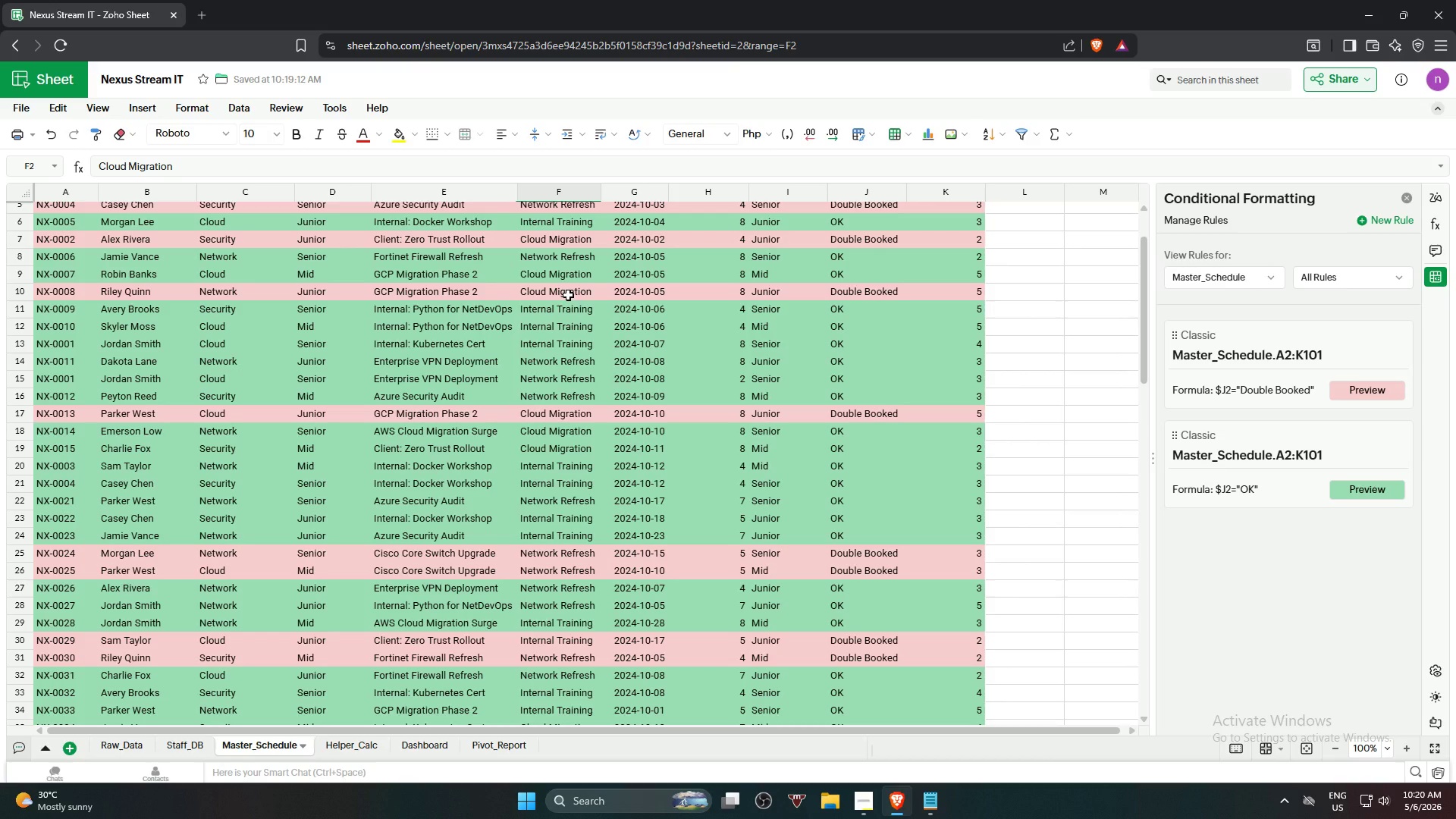 
scroll: coordinate [568, 295], scroll_direction: up, amount: 4.0
 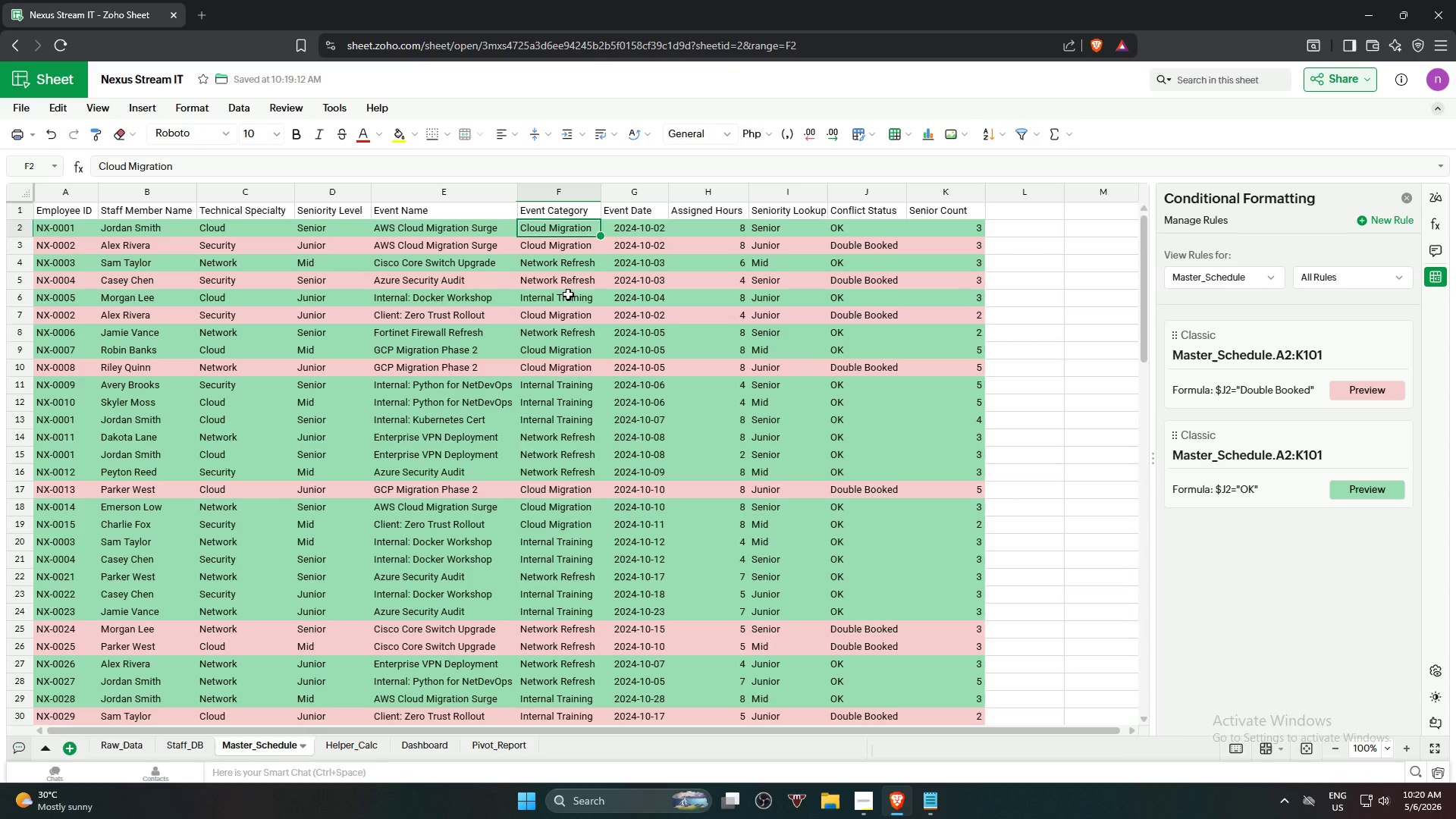 
scroll: coordinate [548, 475], scroll_direction: down, amount: 19.0
 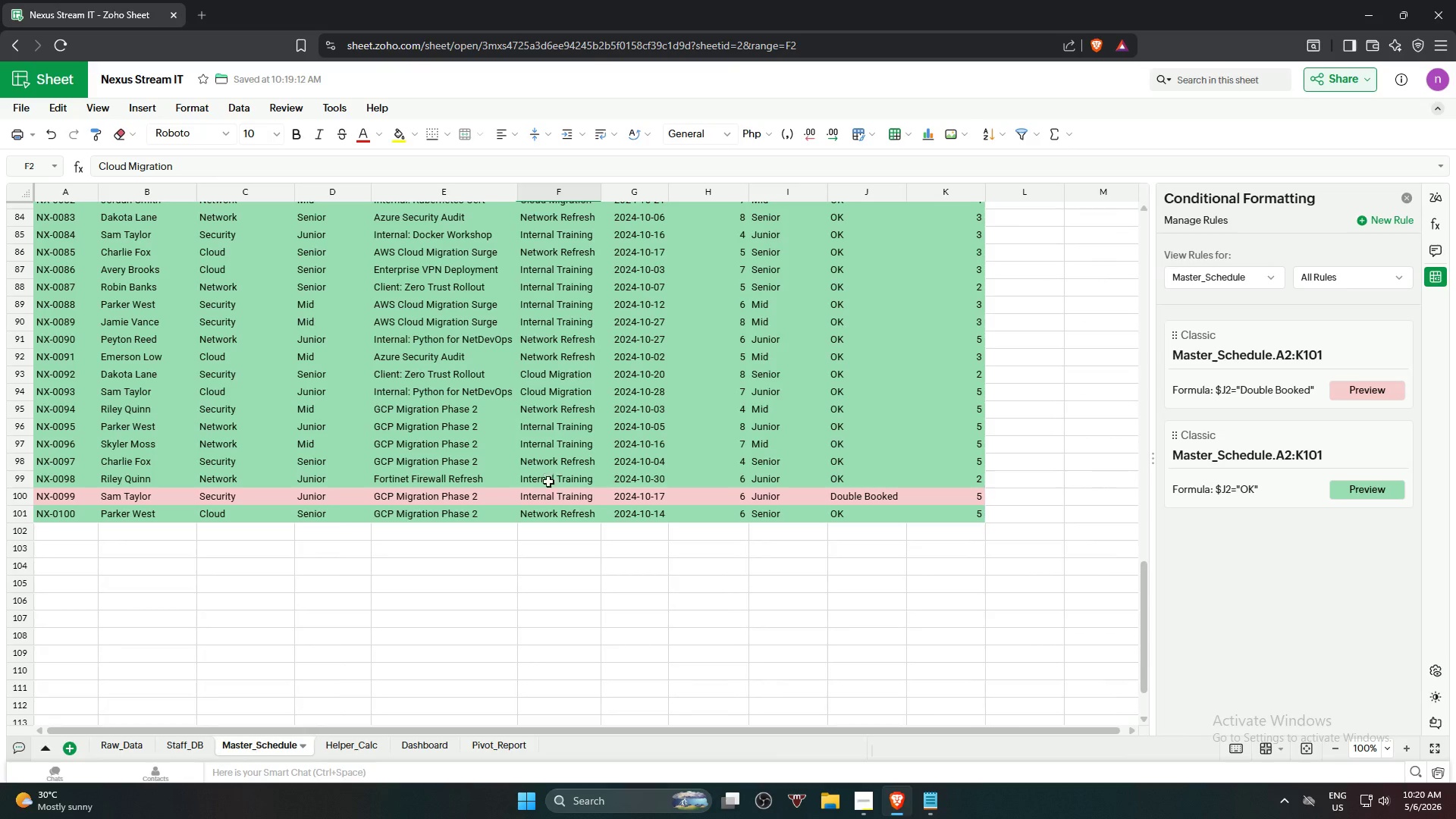 
hold_key(key=ShiftLeft, duration=0.88)
 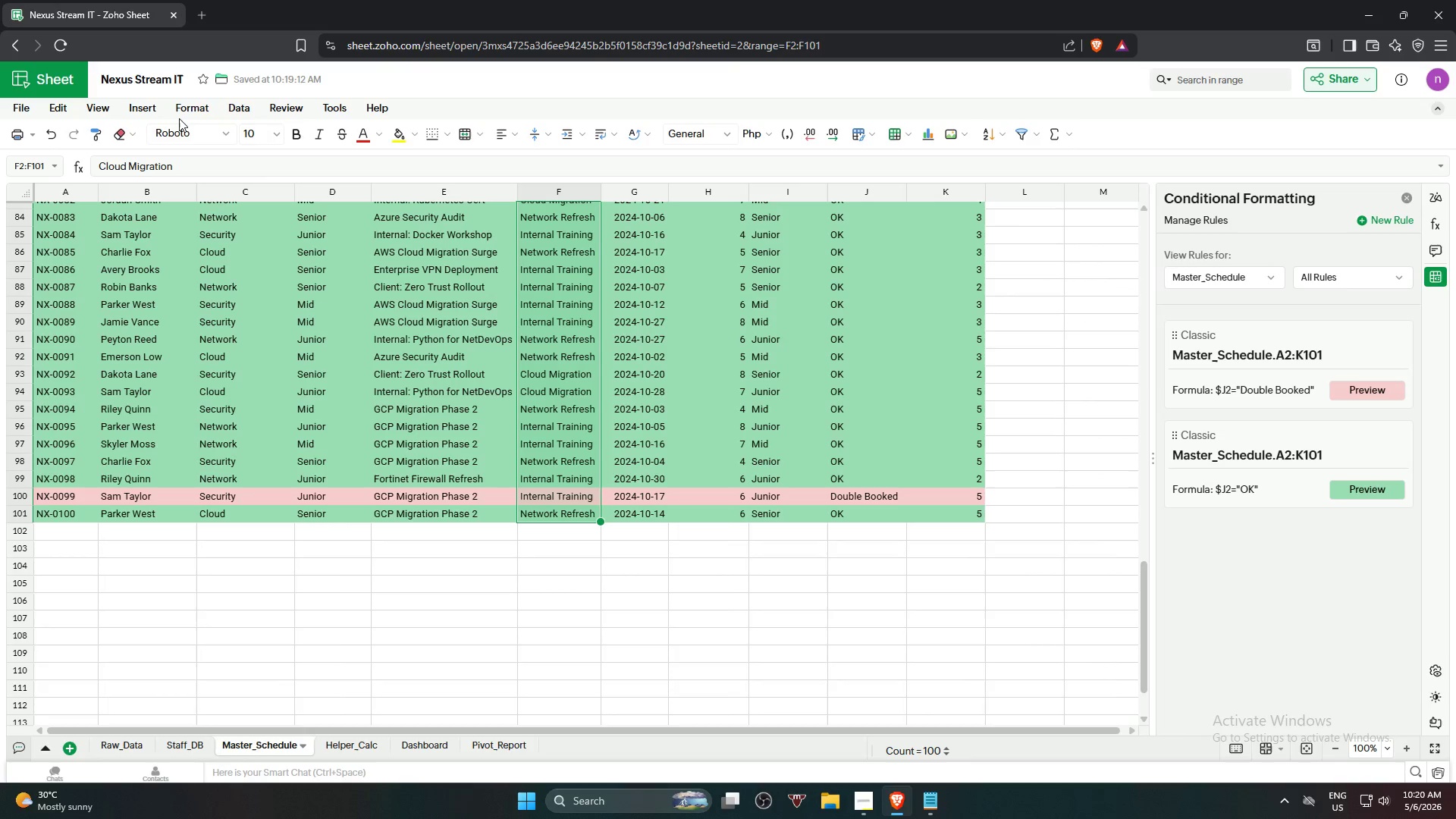 
left_click([230, 104])
 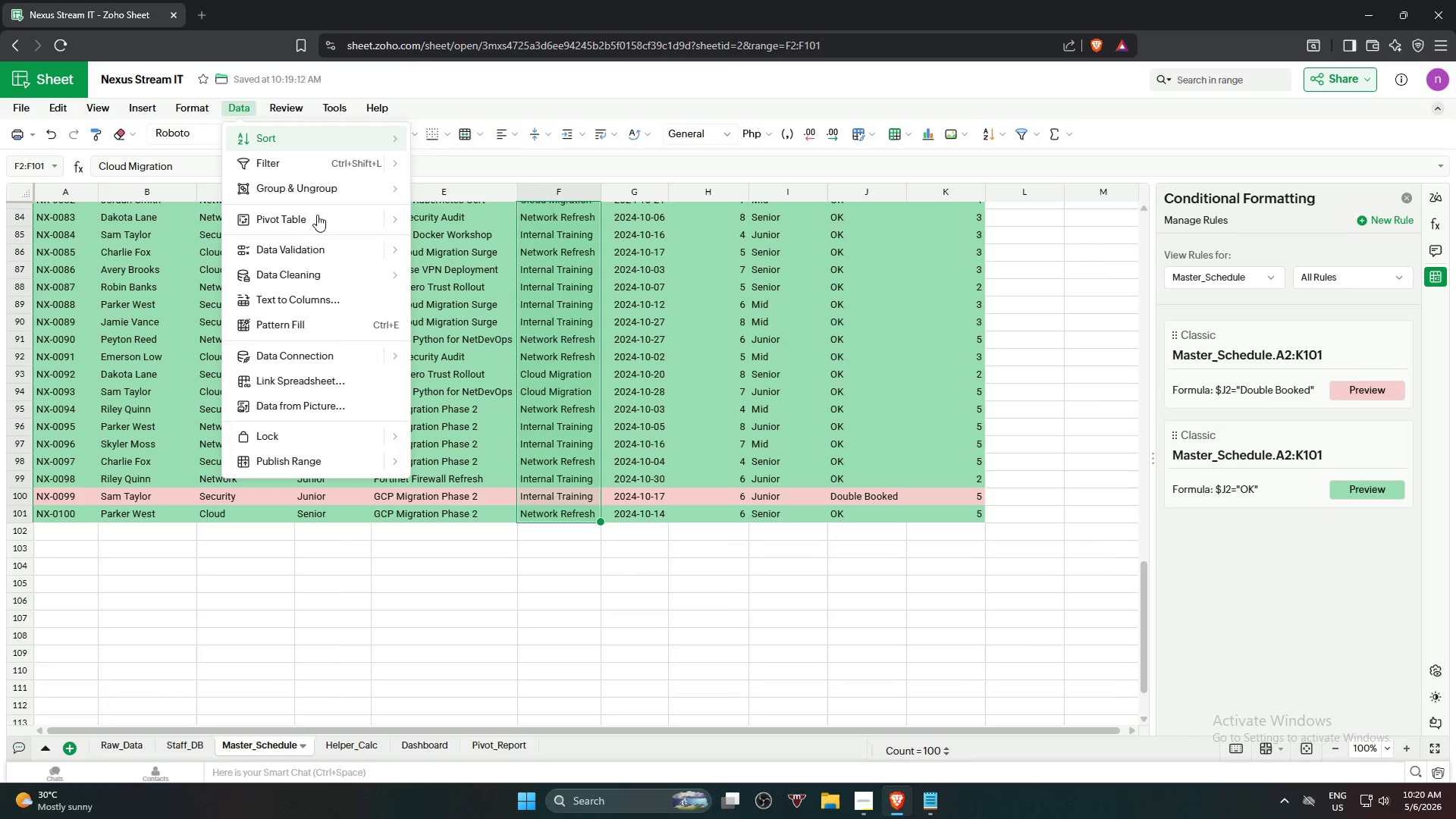 
mouse_move([344, 250])
 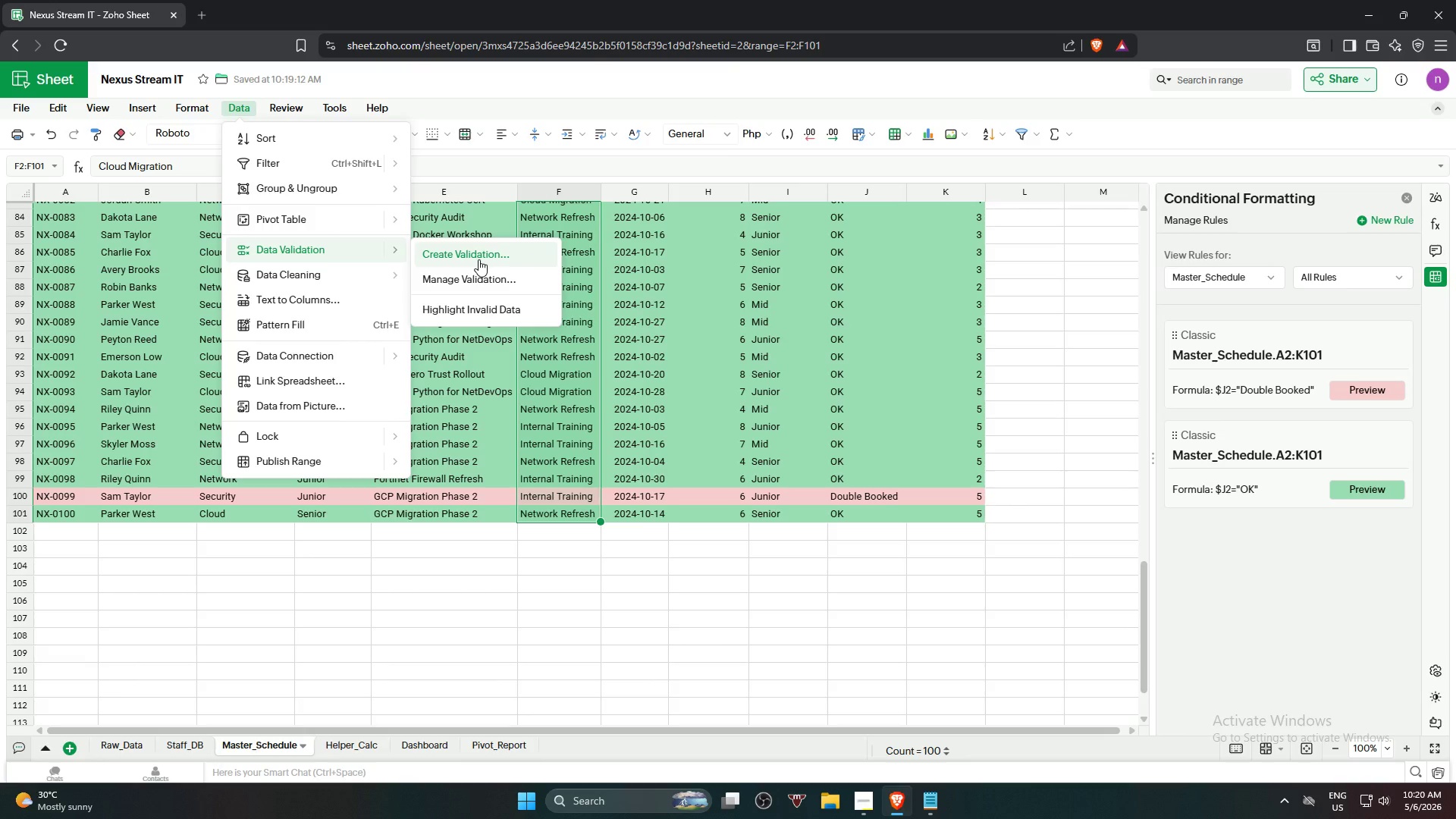 
wait(17.16)
 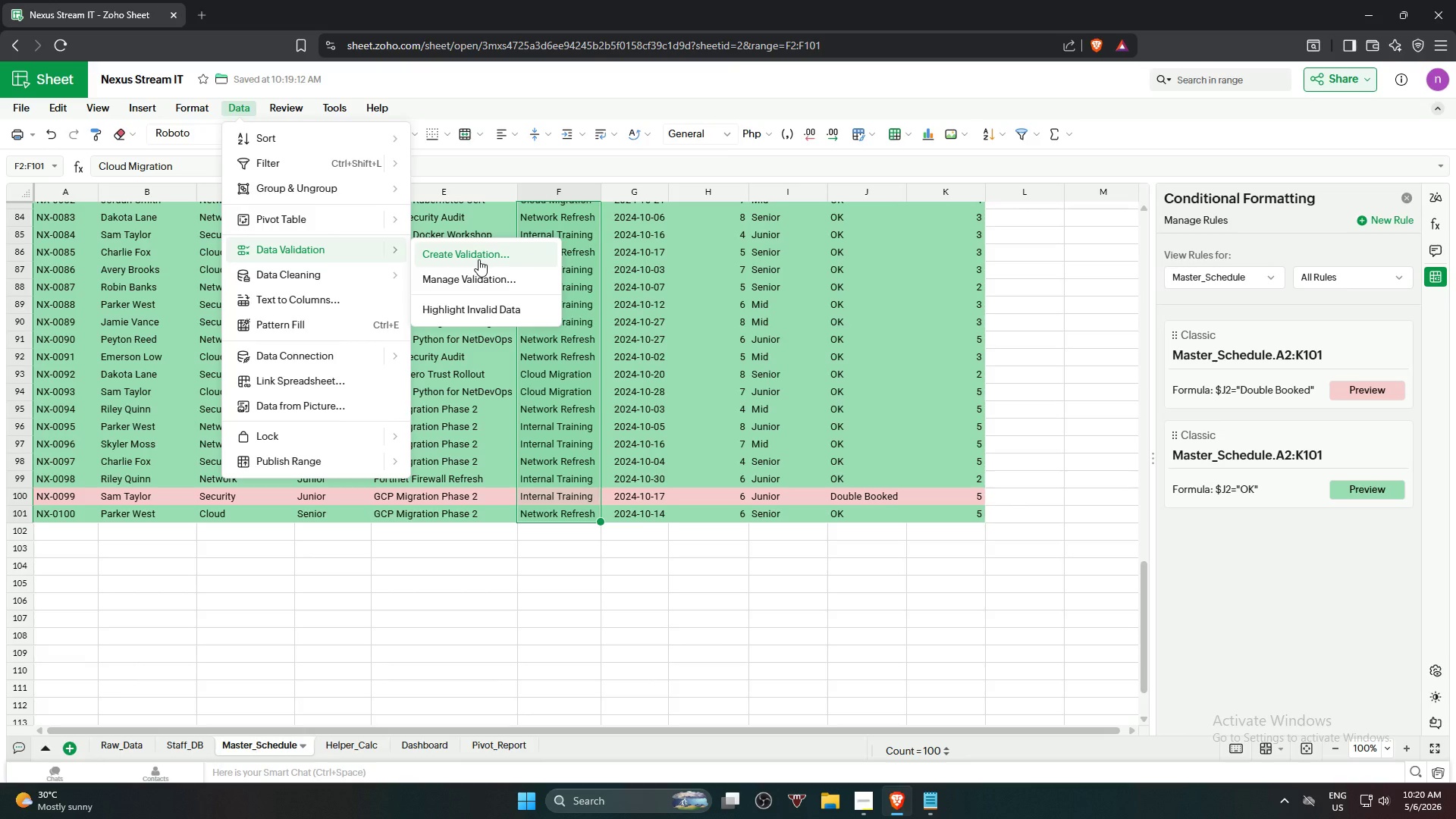 
left_click([479, 259])
 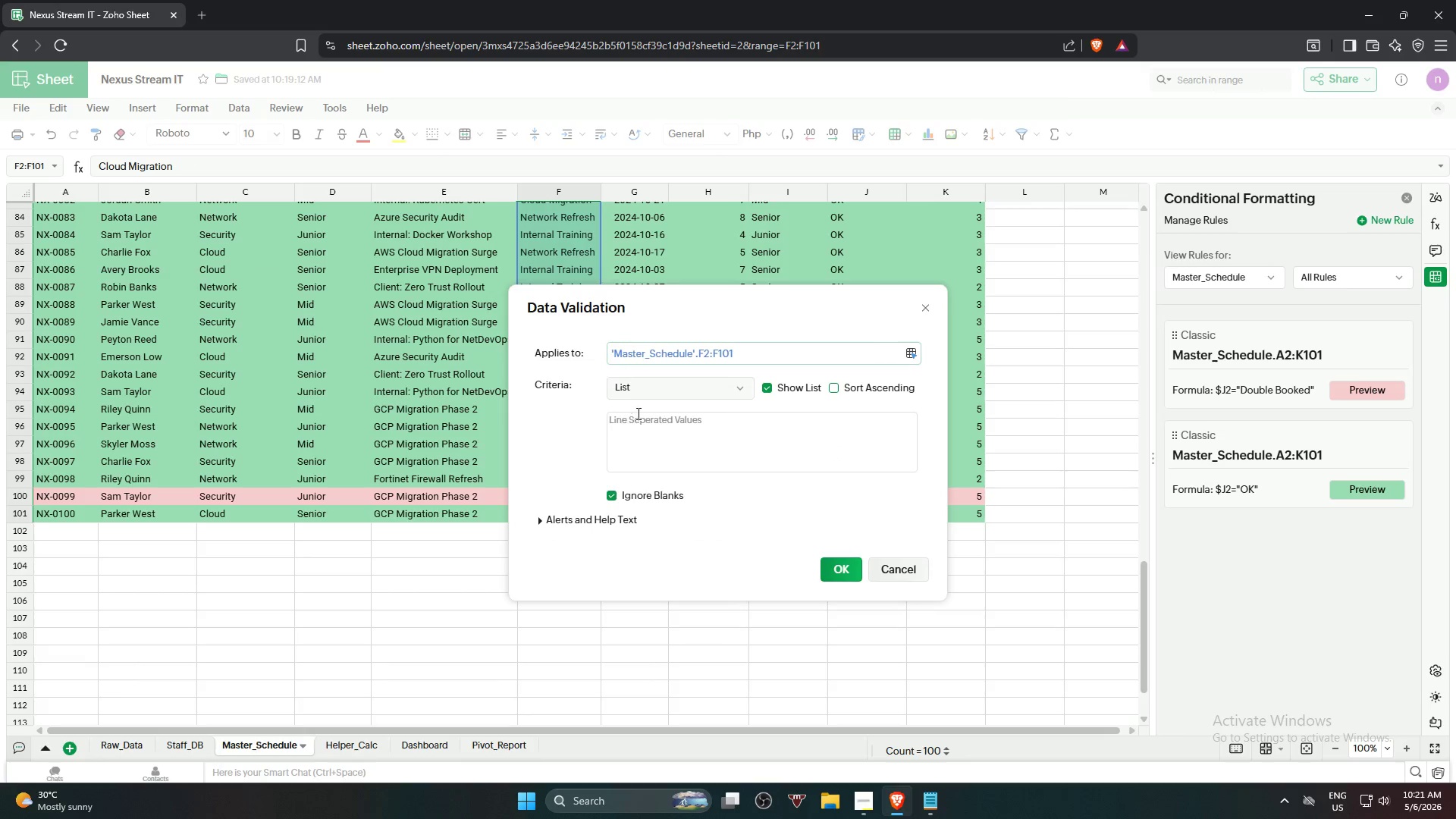 
left_click([667, 391])
 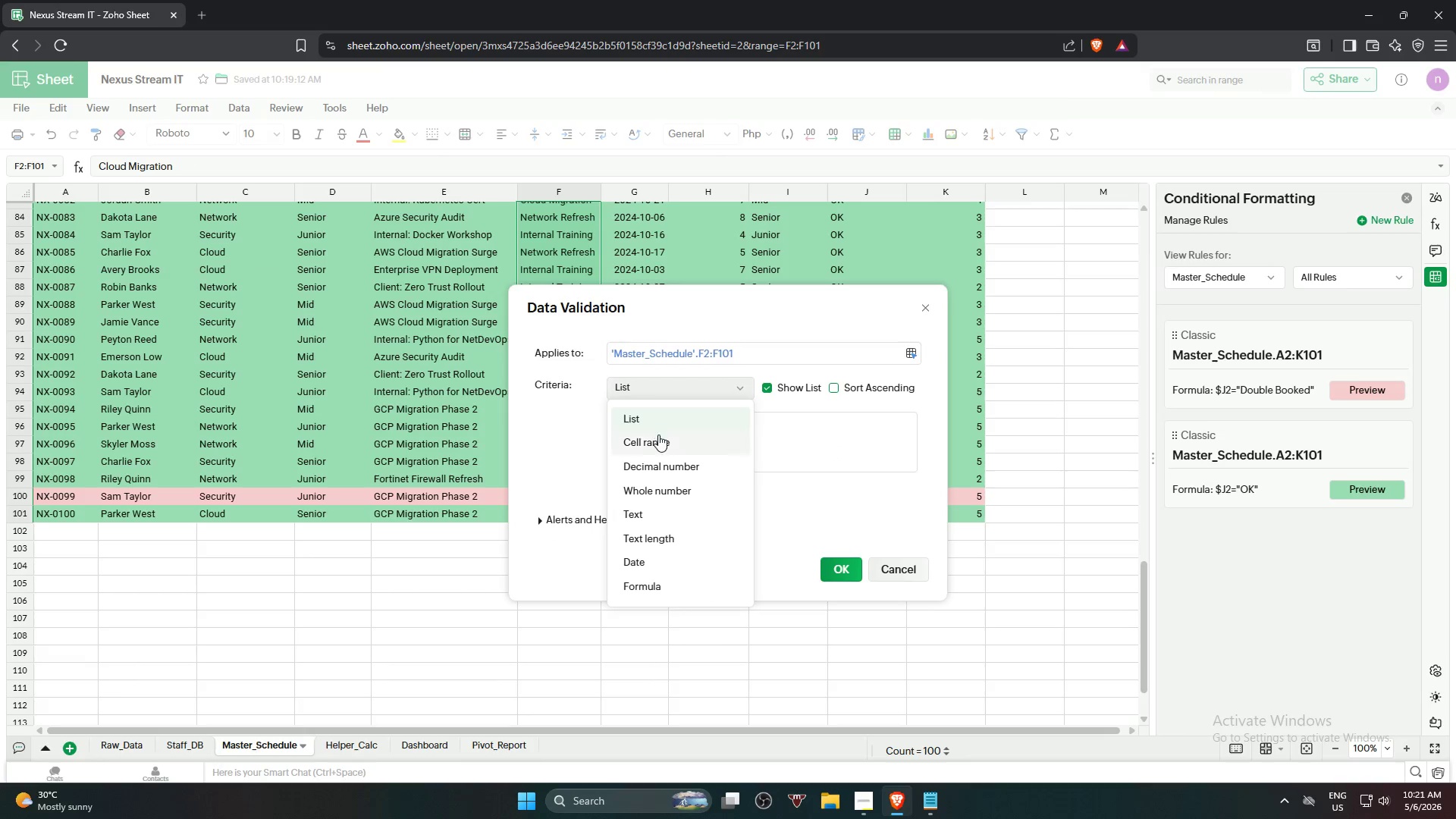 
left_click([658, 437])
 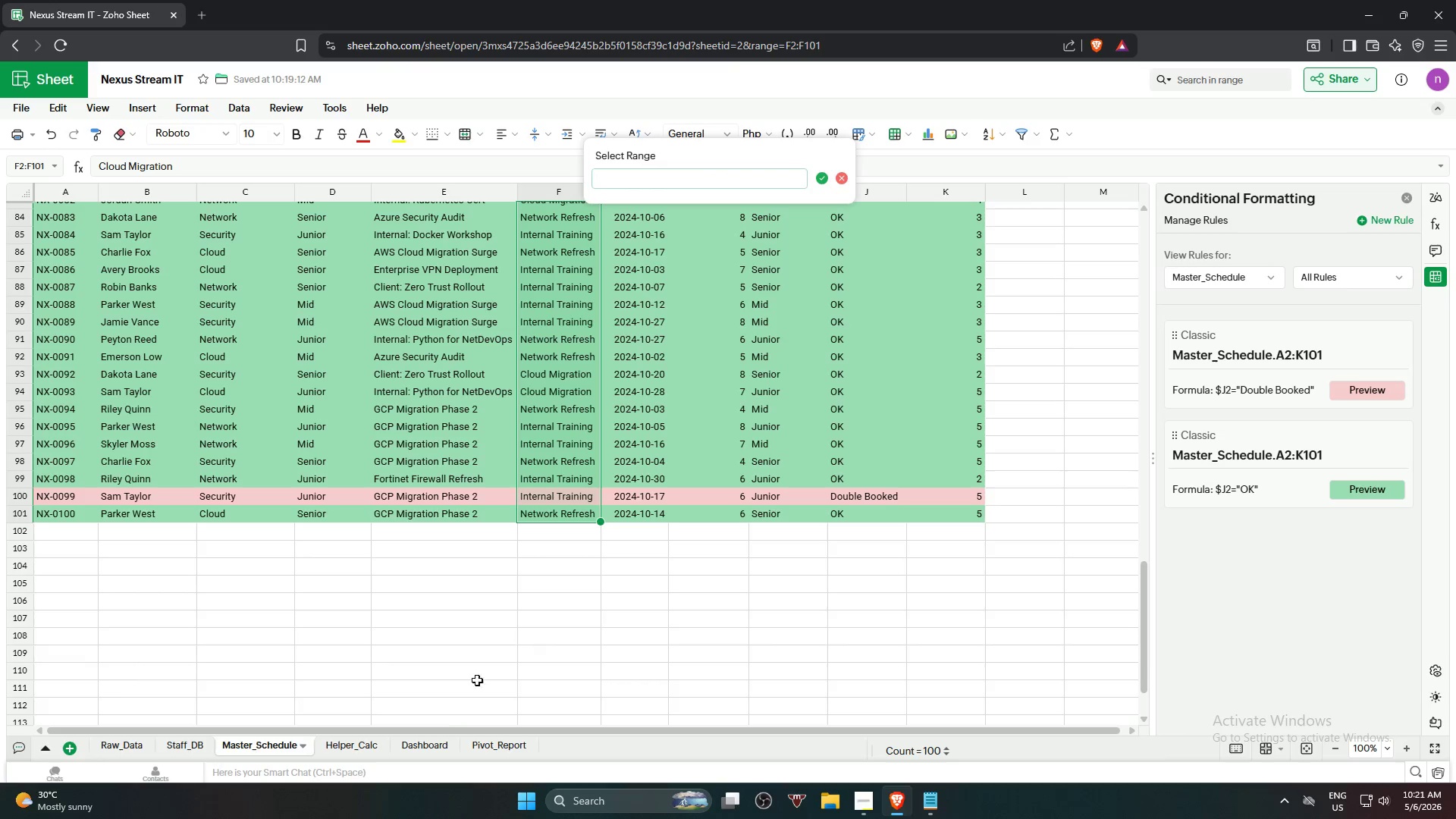 
left_click([180, 748])
 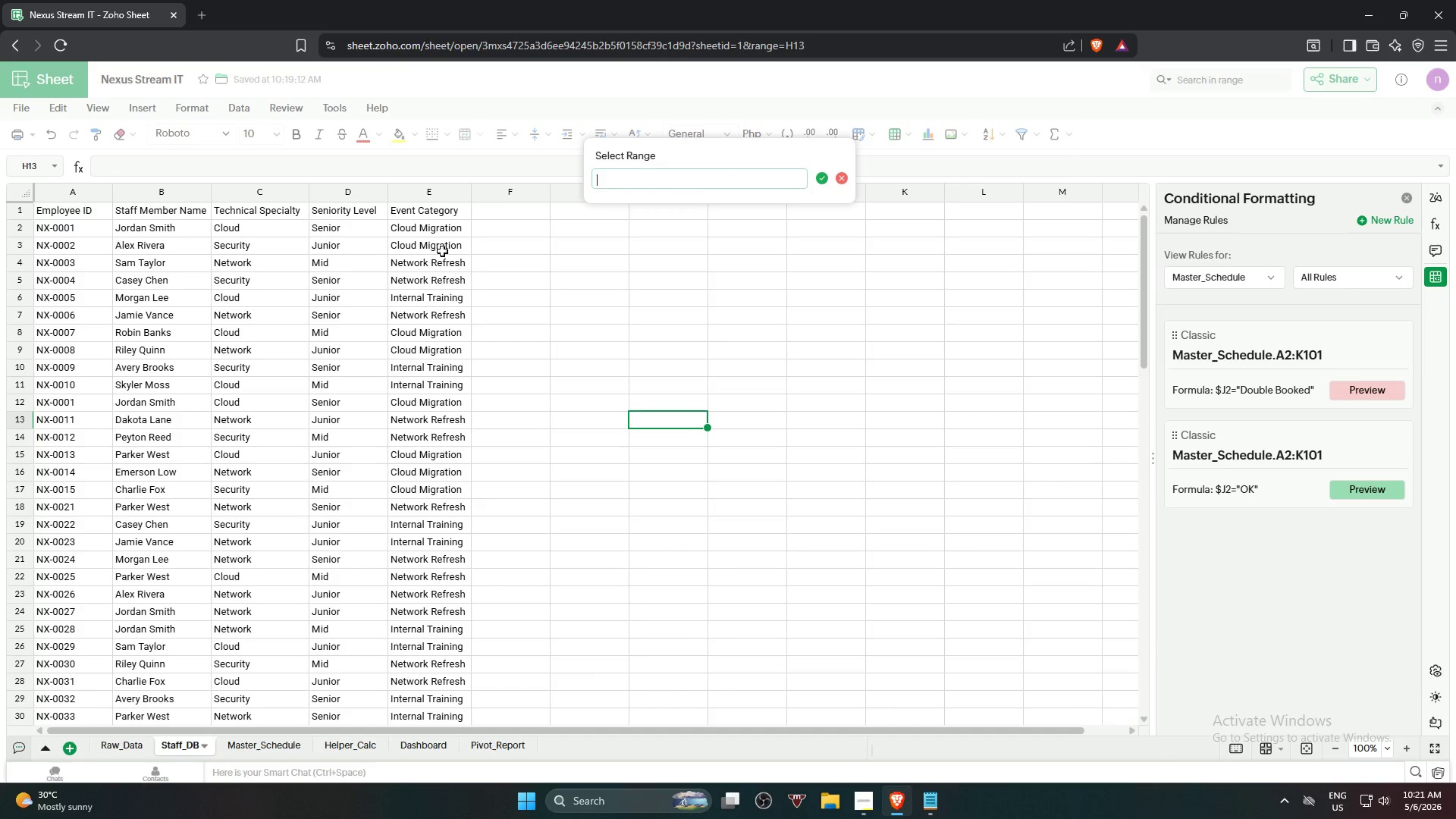 
left_click([437, 228])
 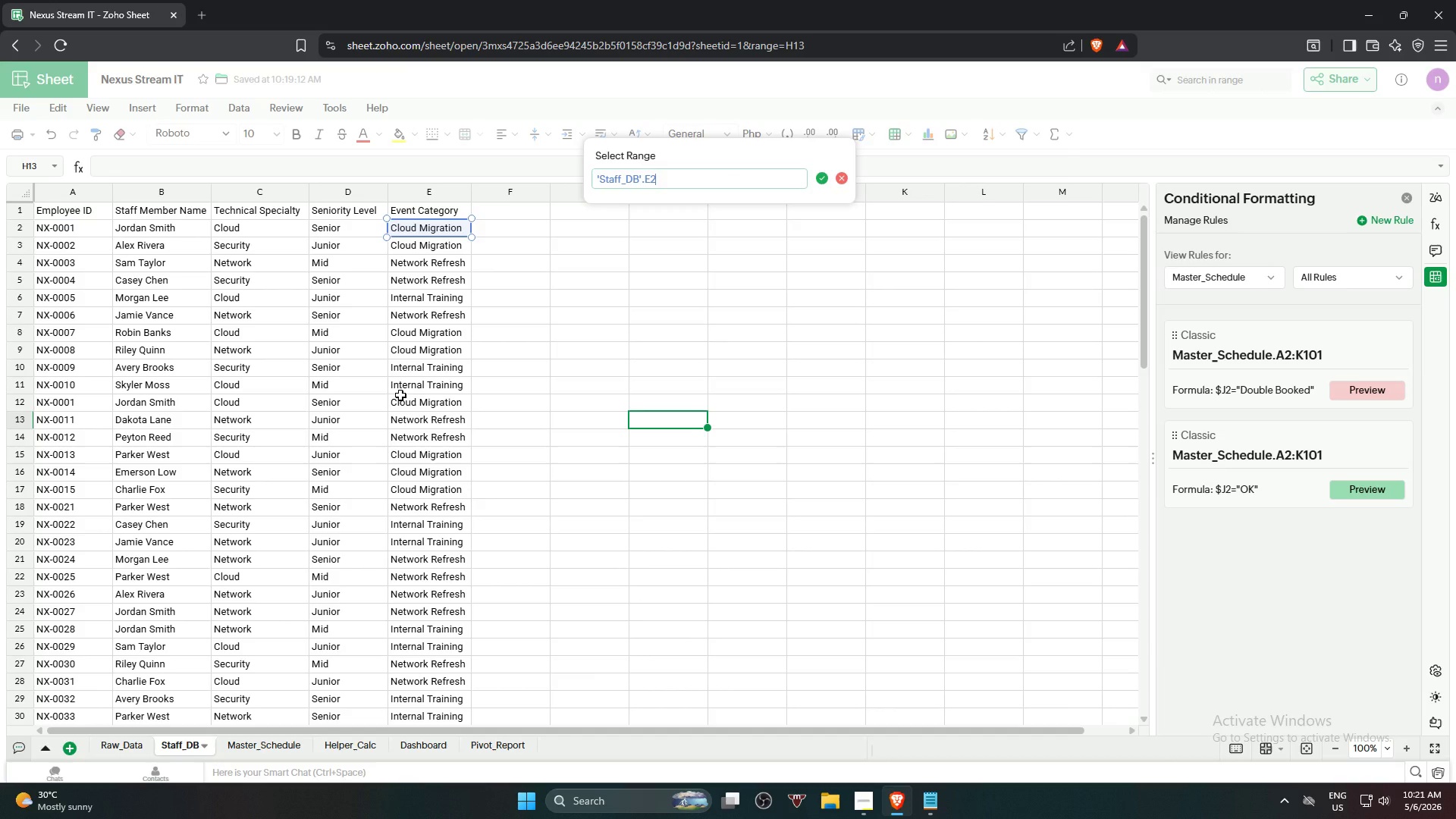 
hold_key(key=ShiftLeft, duration=1.22)
 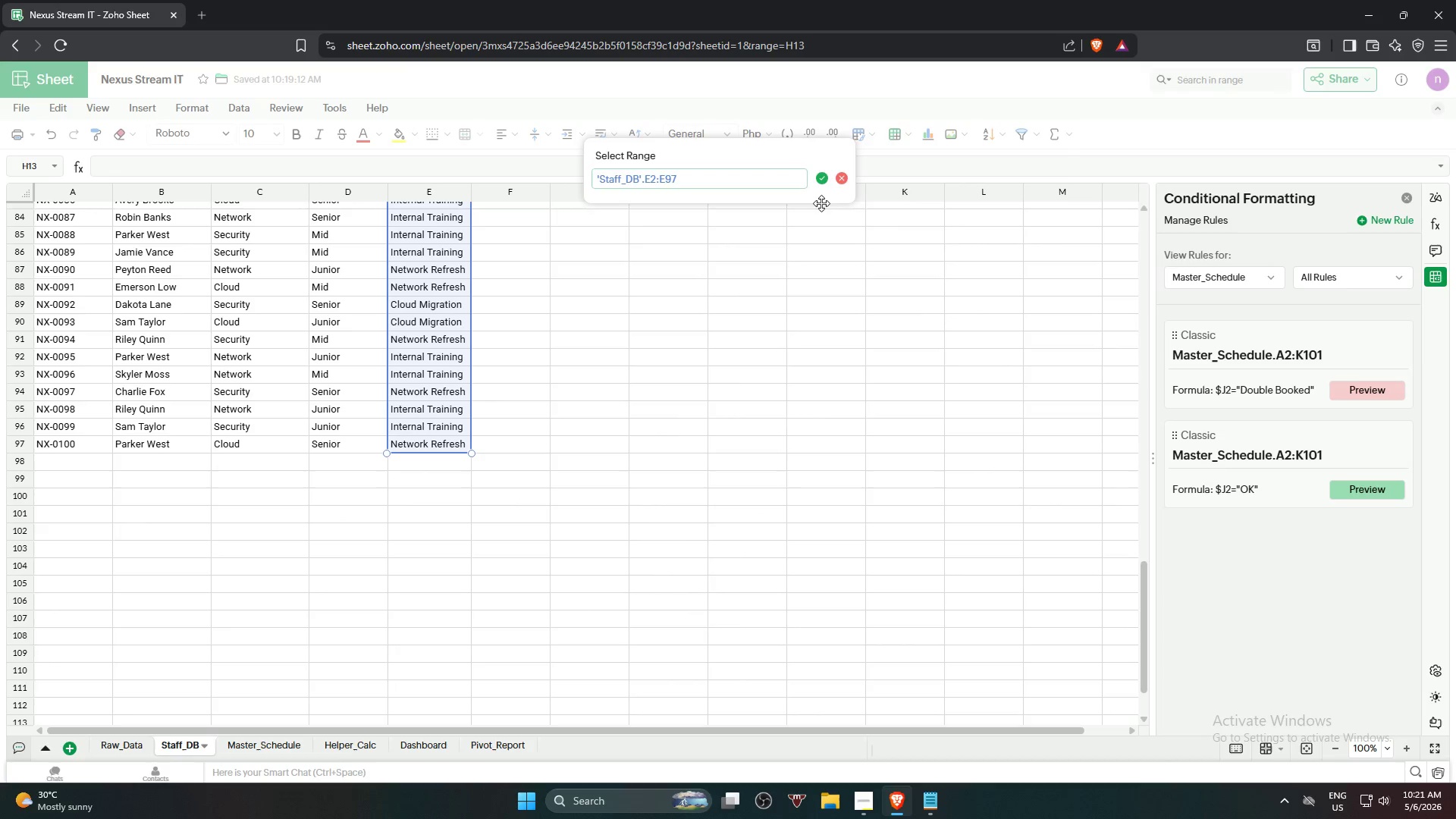 
scroll: coordinate [435, 557], scroll_direction: down, amount: 19.0
 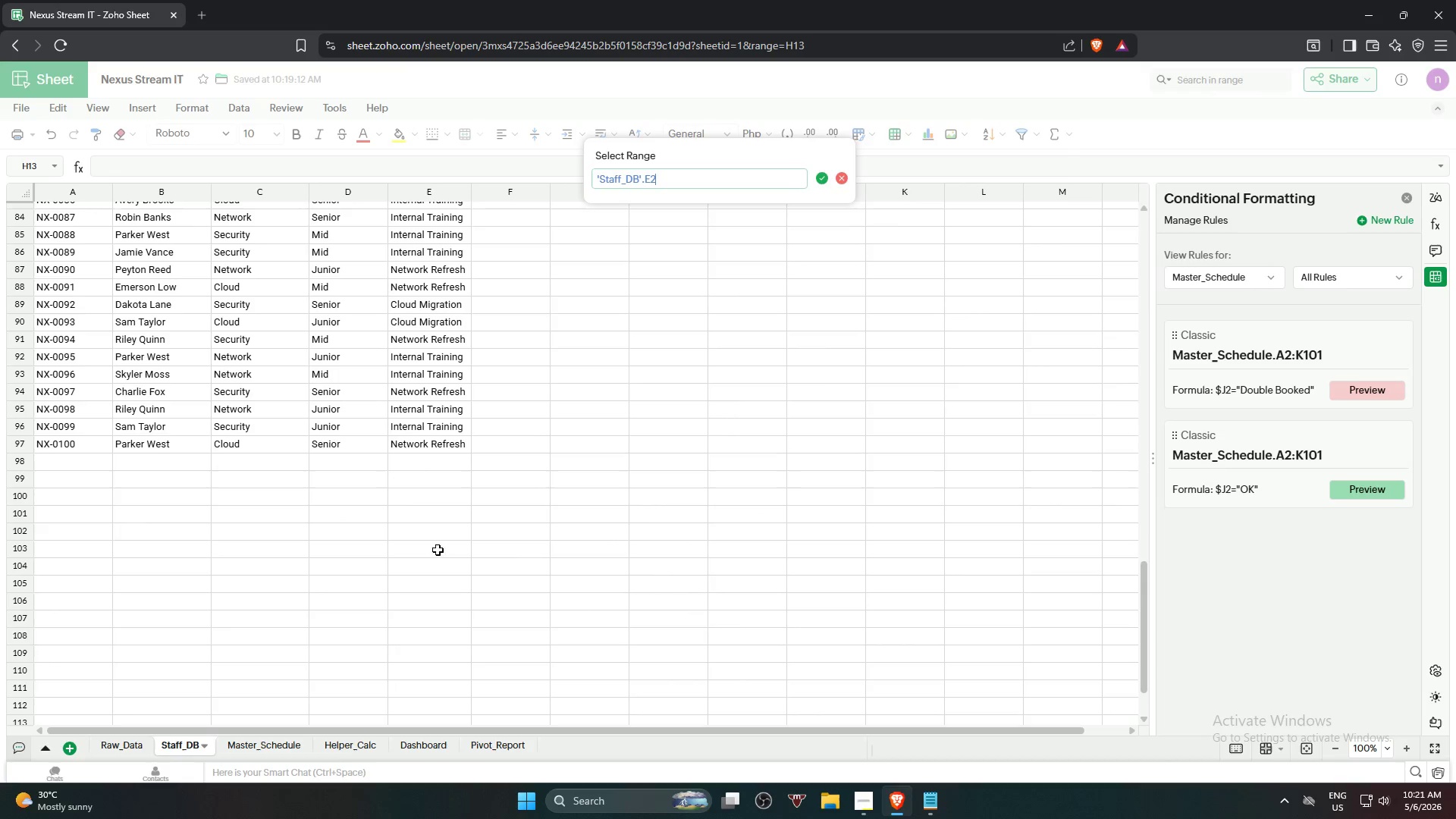 
left_click([441, 448])
 